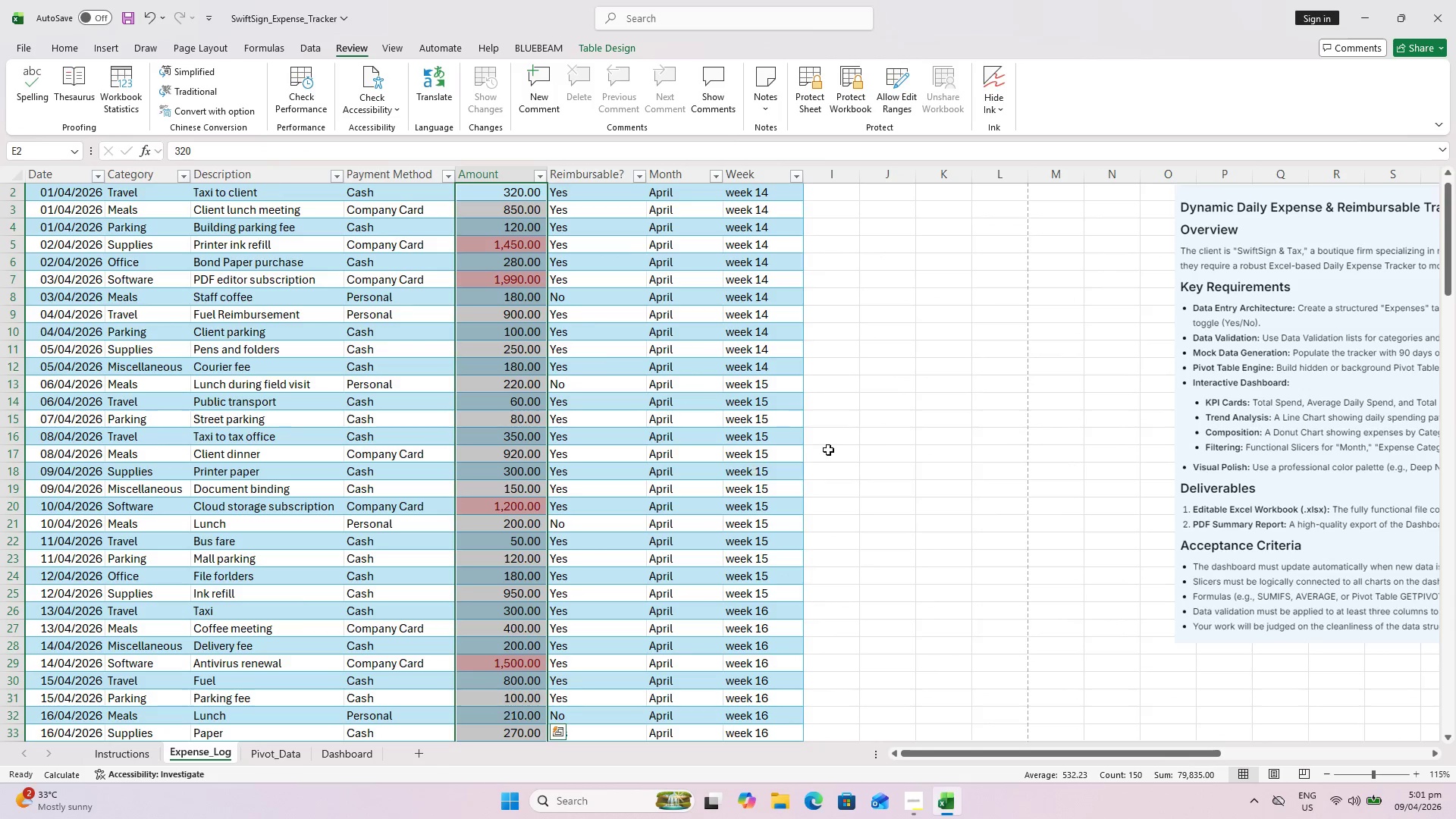 
left_click([885, 445])
 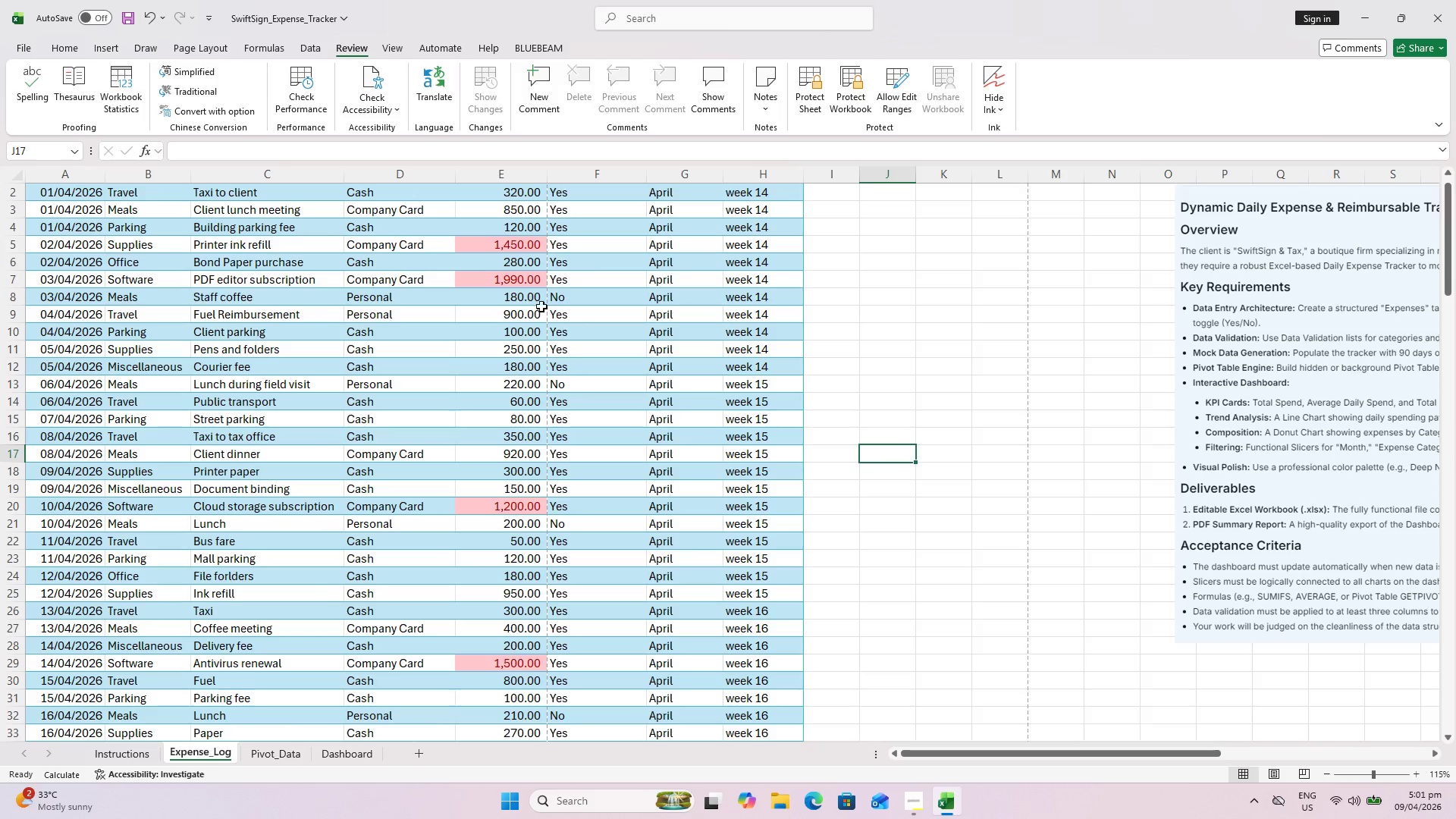 
left_click([282, 752])
 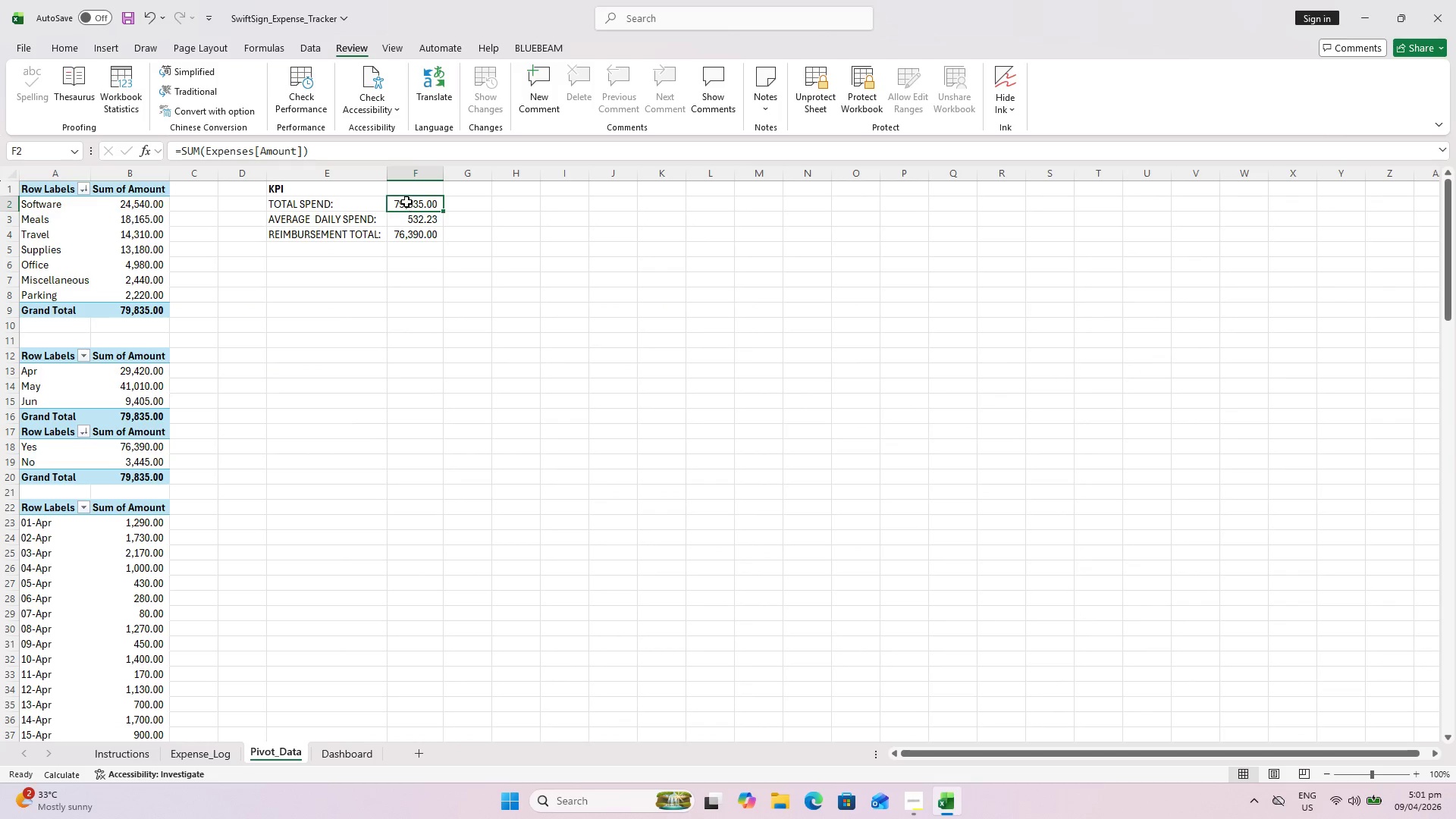 
double_click([407, 202])
 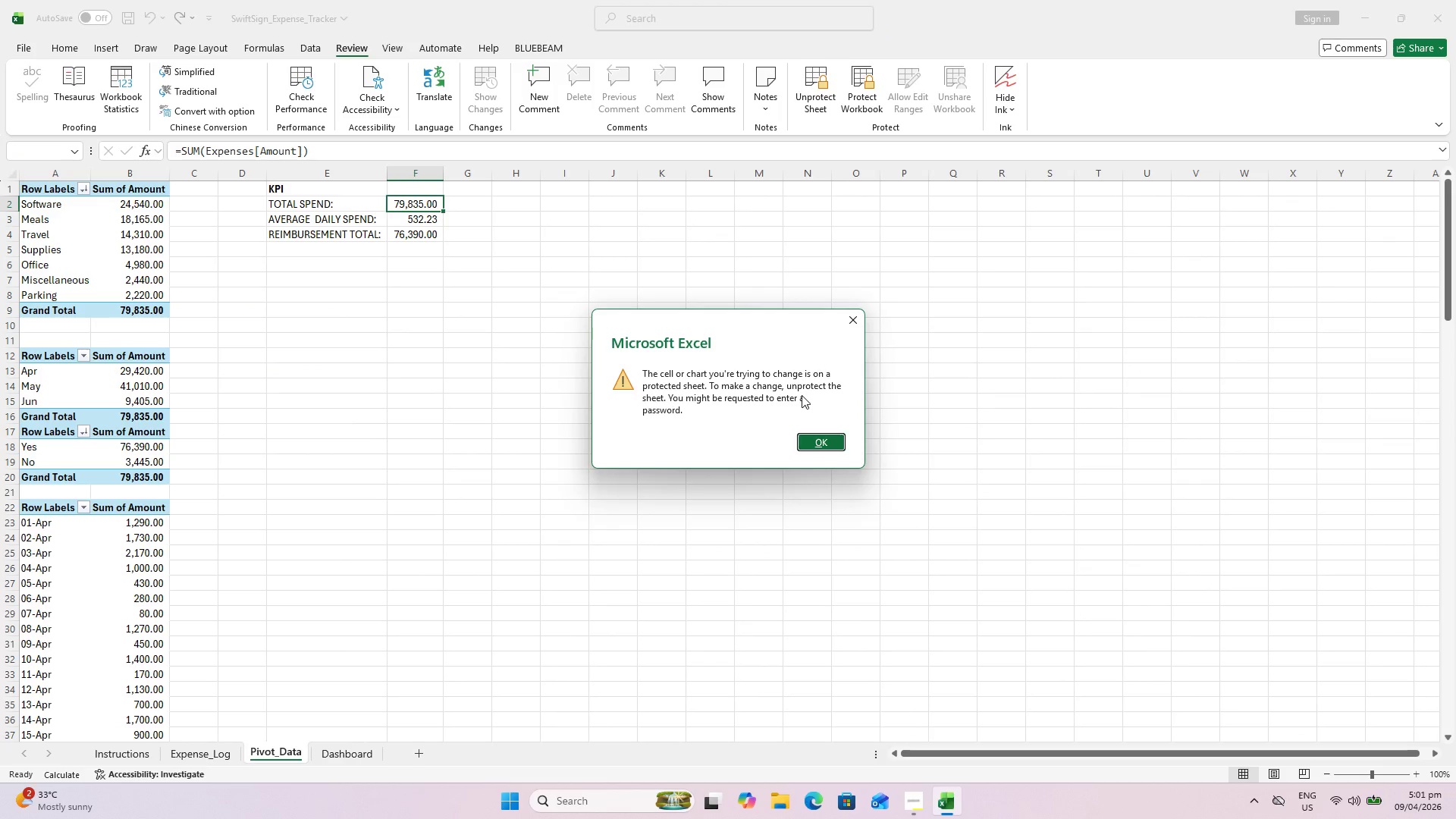 
left_click([824, 444])
 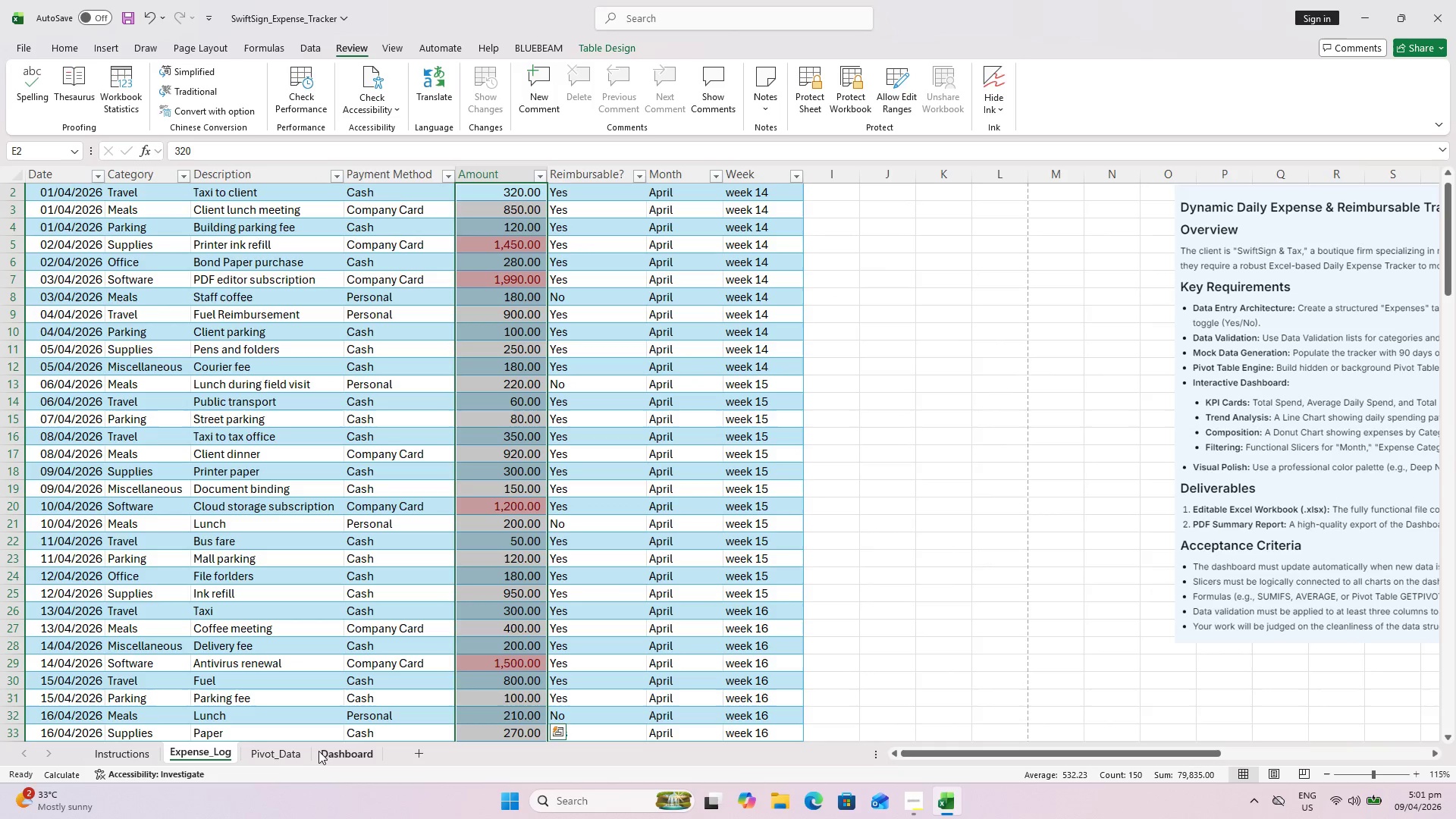 
double_click([880, 532])
 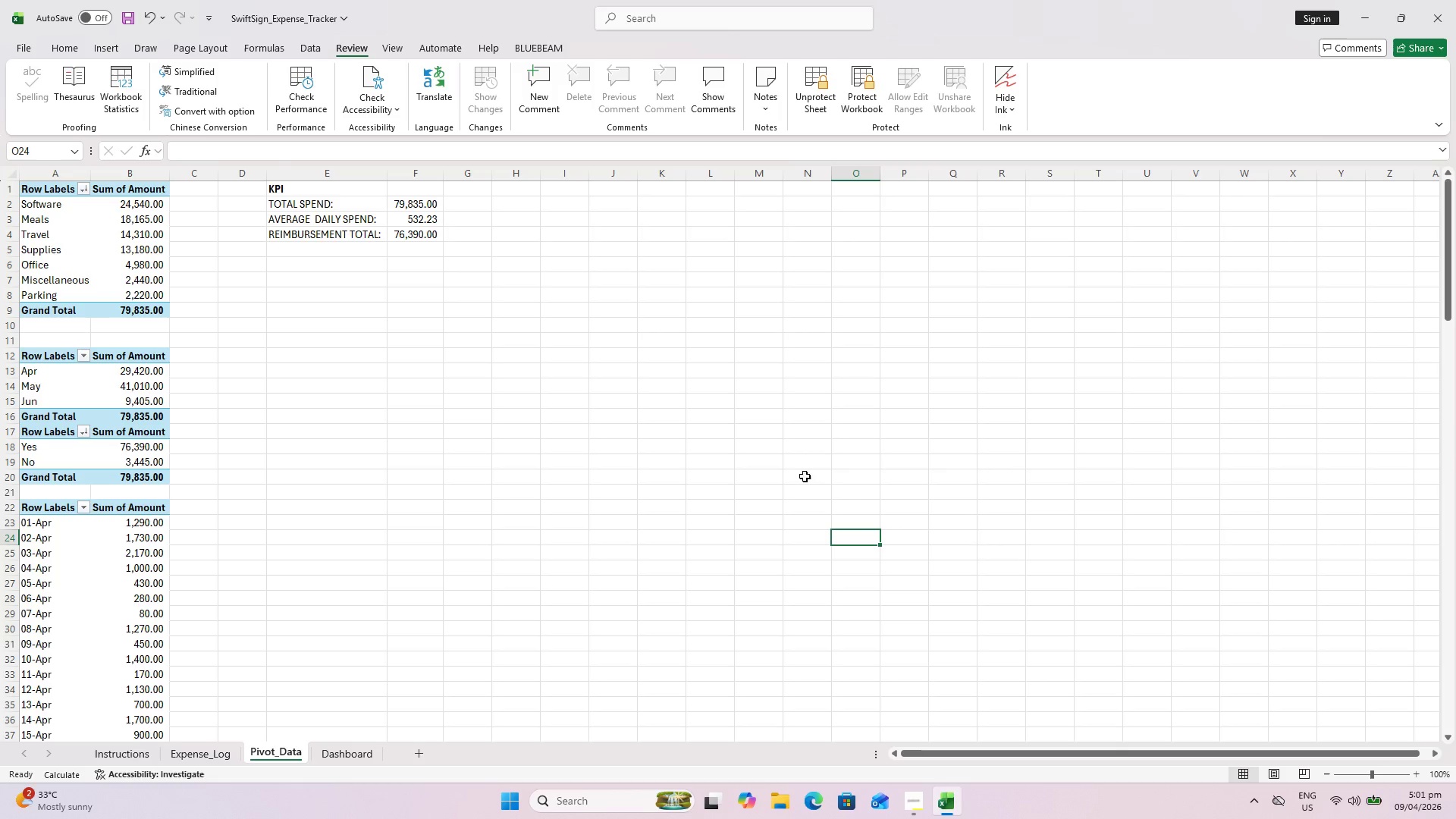 
left_click([185, 754])
 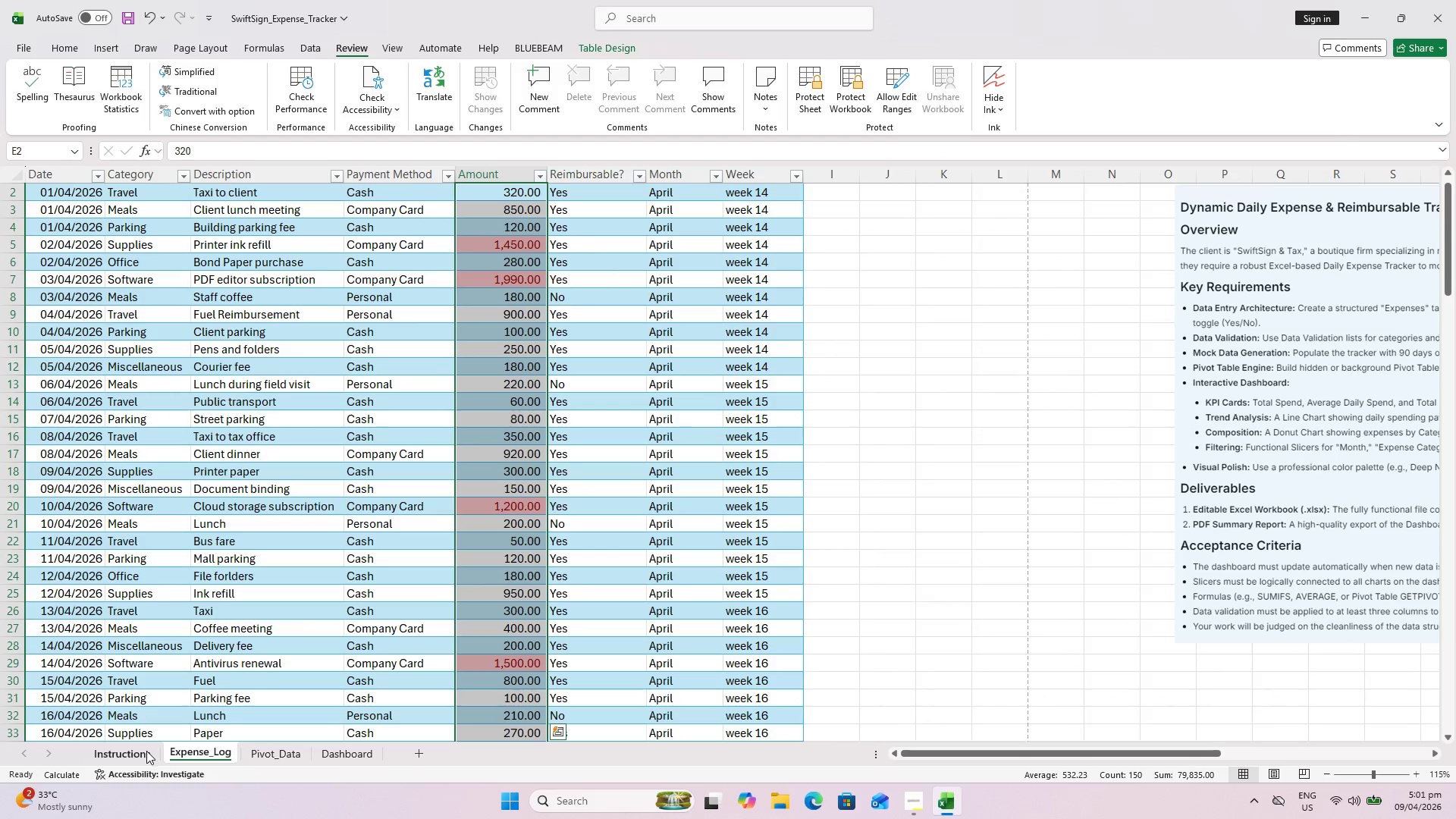 
double_click([190, 752])
 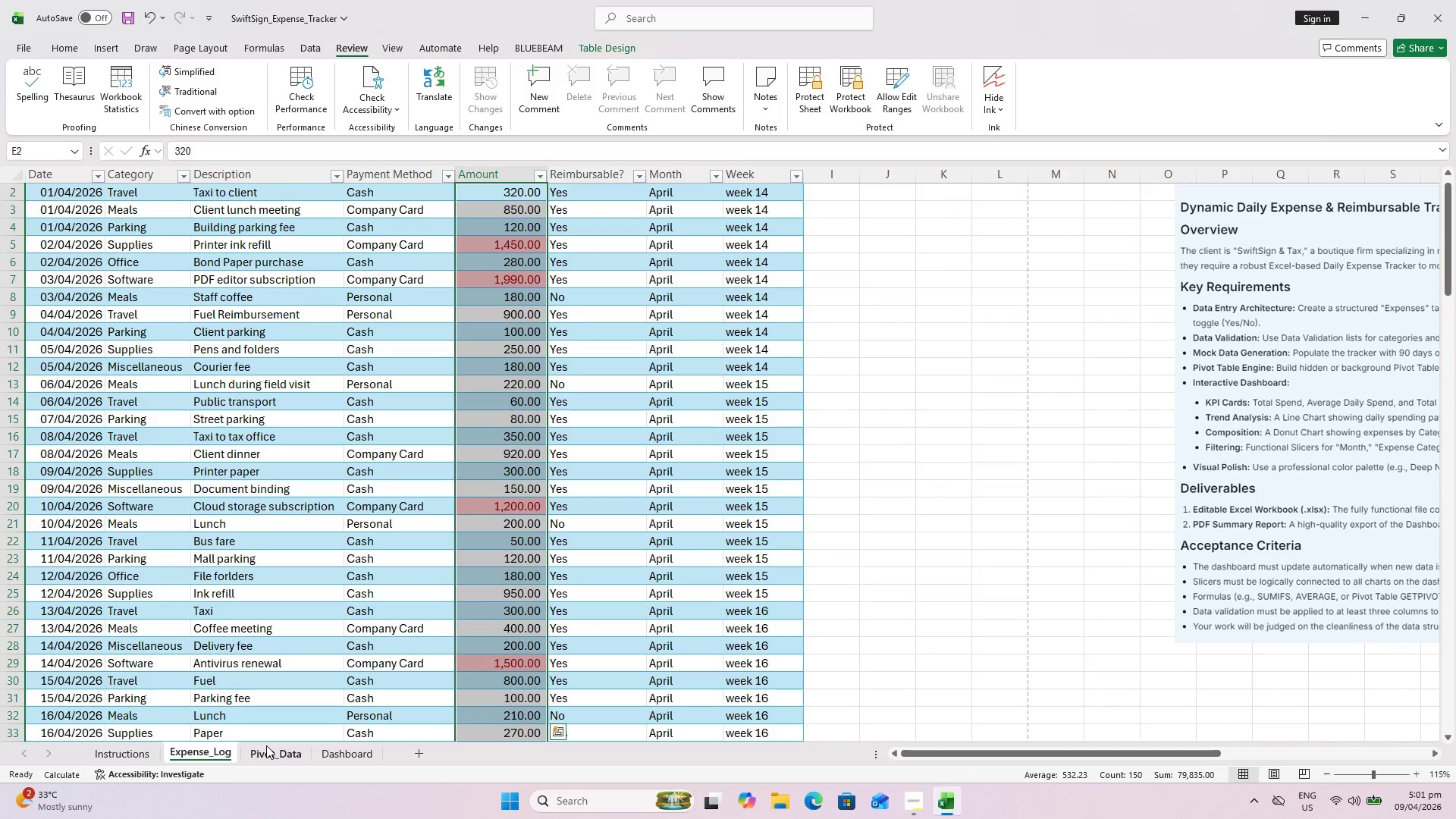 
scroll: coordinate [488, 566], scroll_direction: down, amount: 47.0
 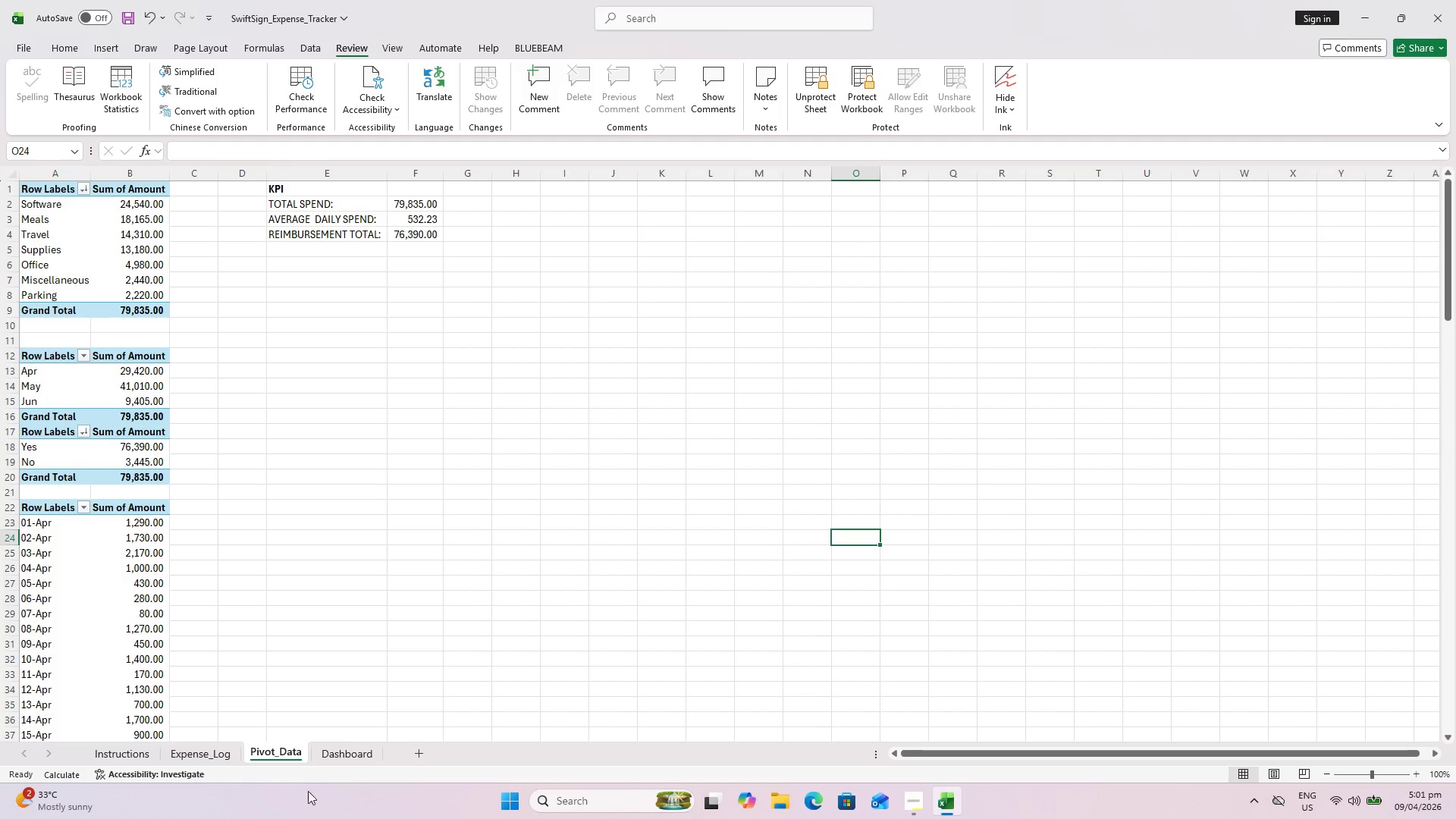 
left_click([343, 753])
 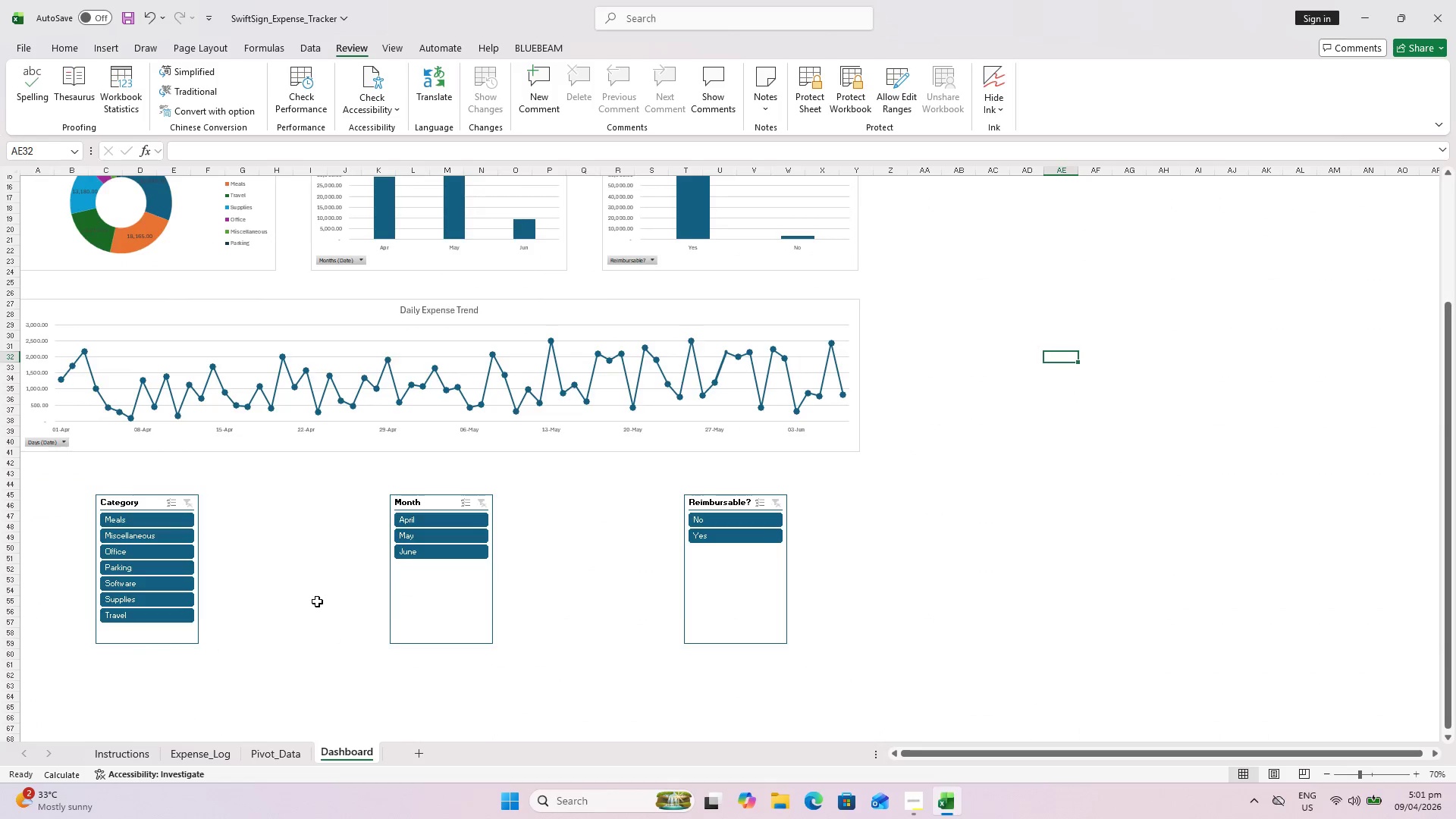 
scroll: coordinate [316, 596], scroll_direction: up, amount: 13.0
 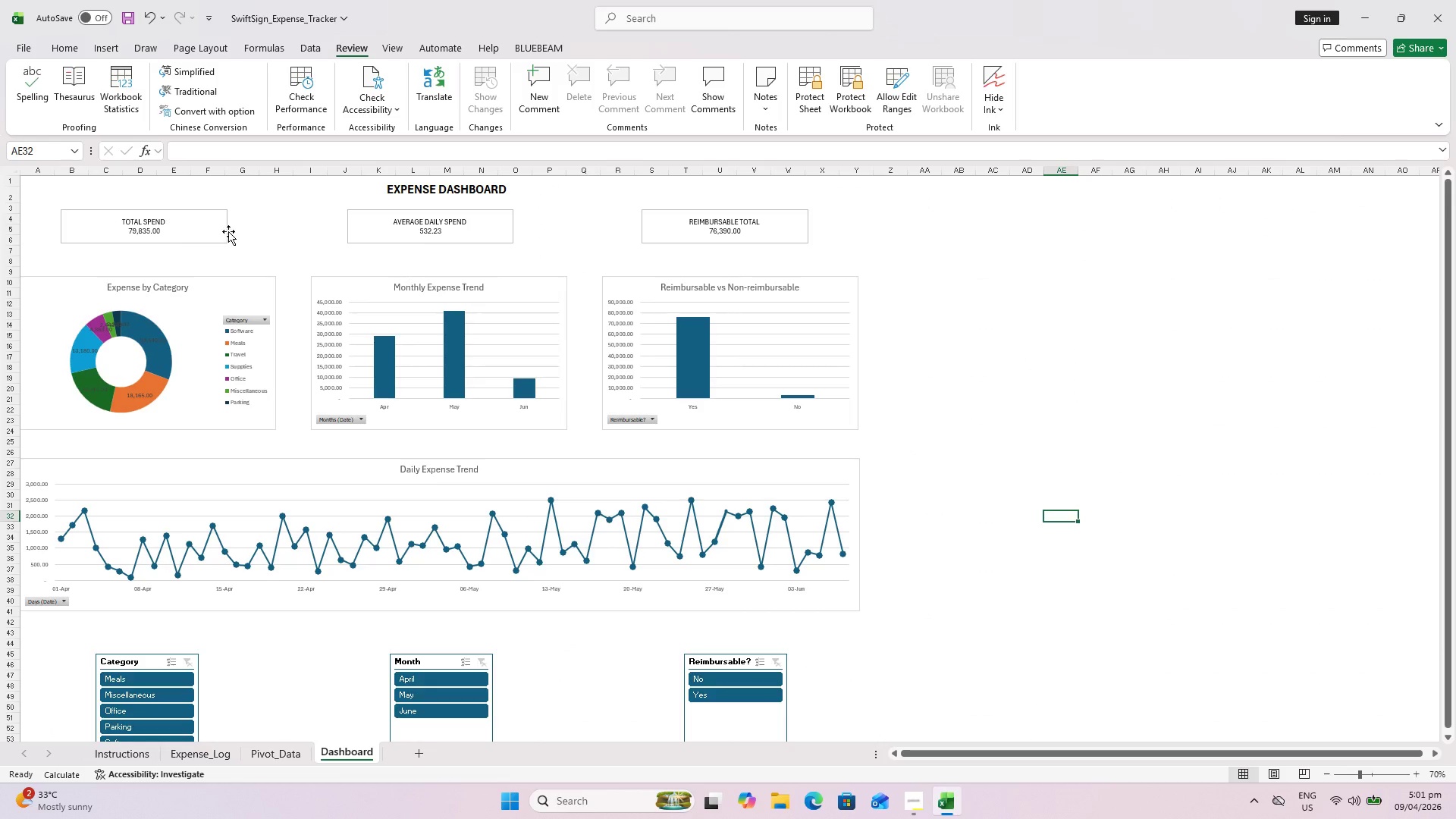 
left_click([448, 235])
 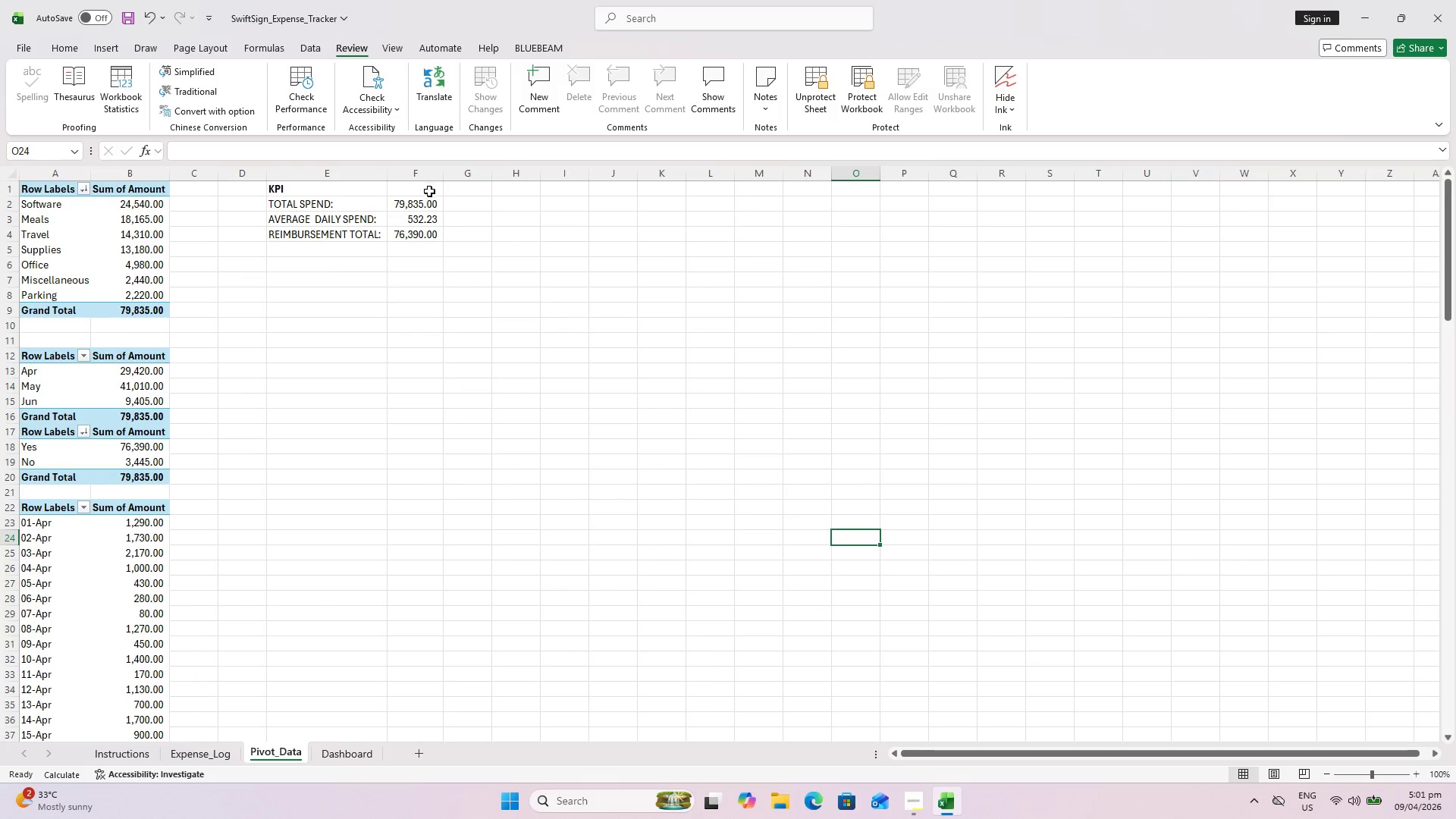 
double_click([415, 225])
 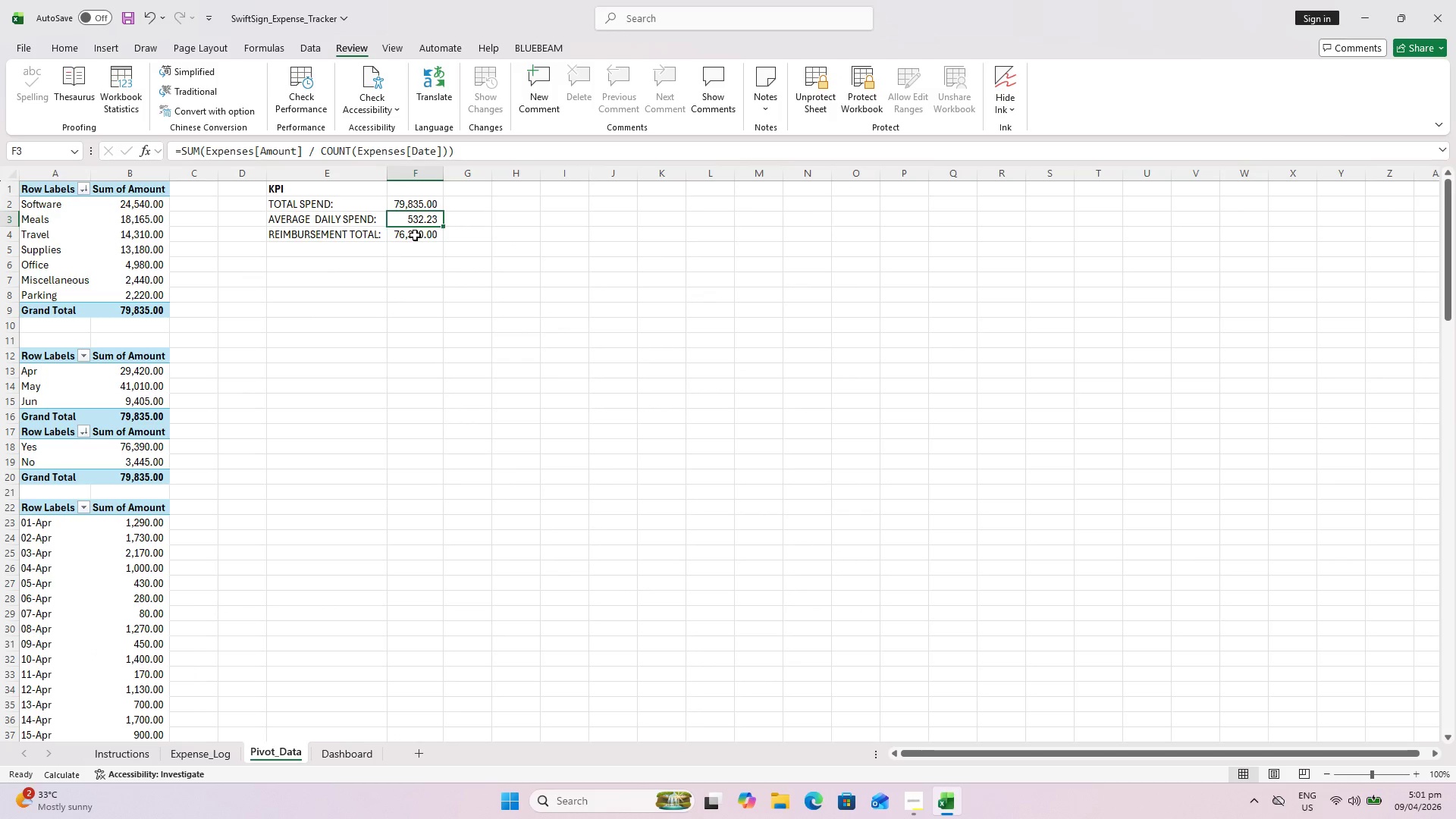 
left_click([415, 235])
 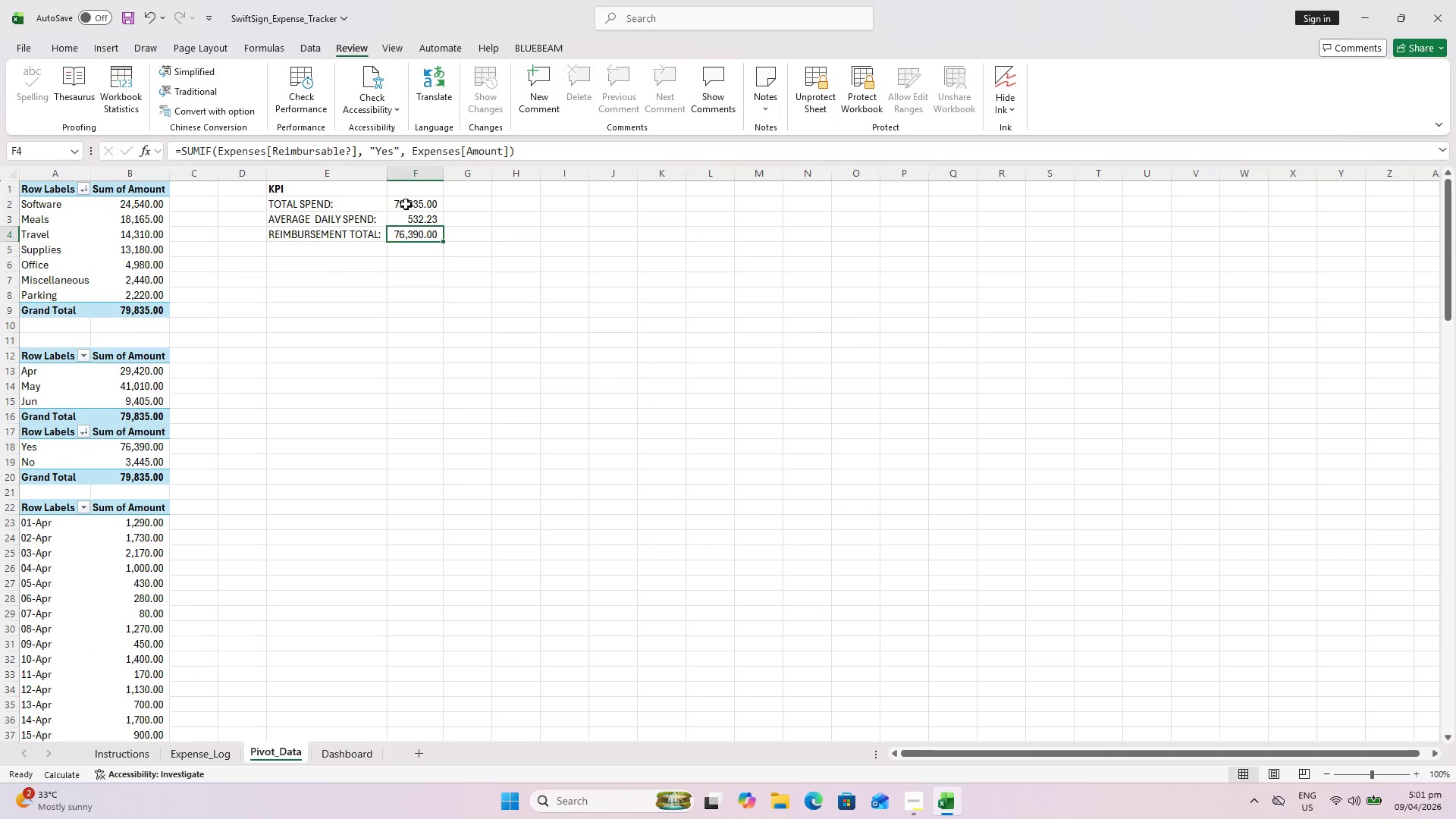 
left_click([406, 202])
 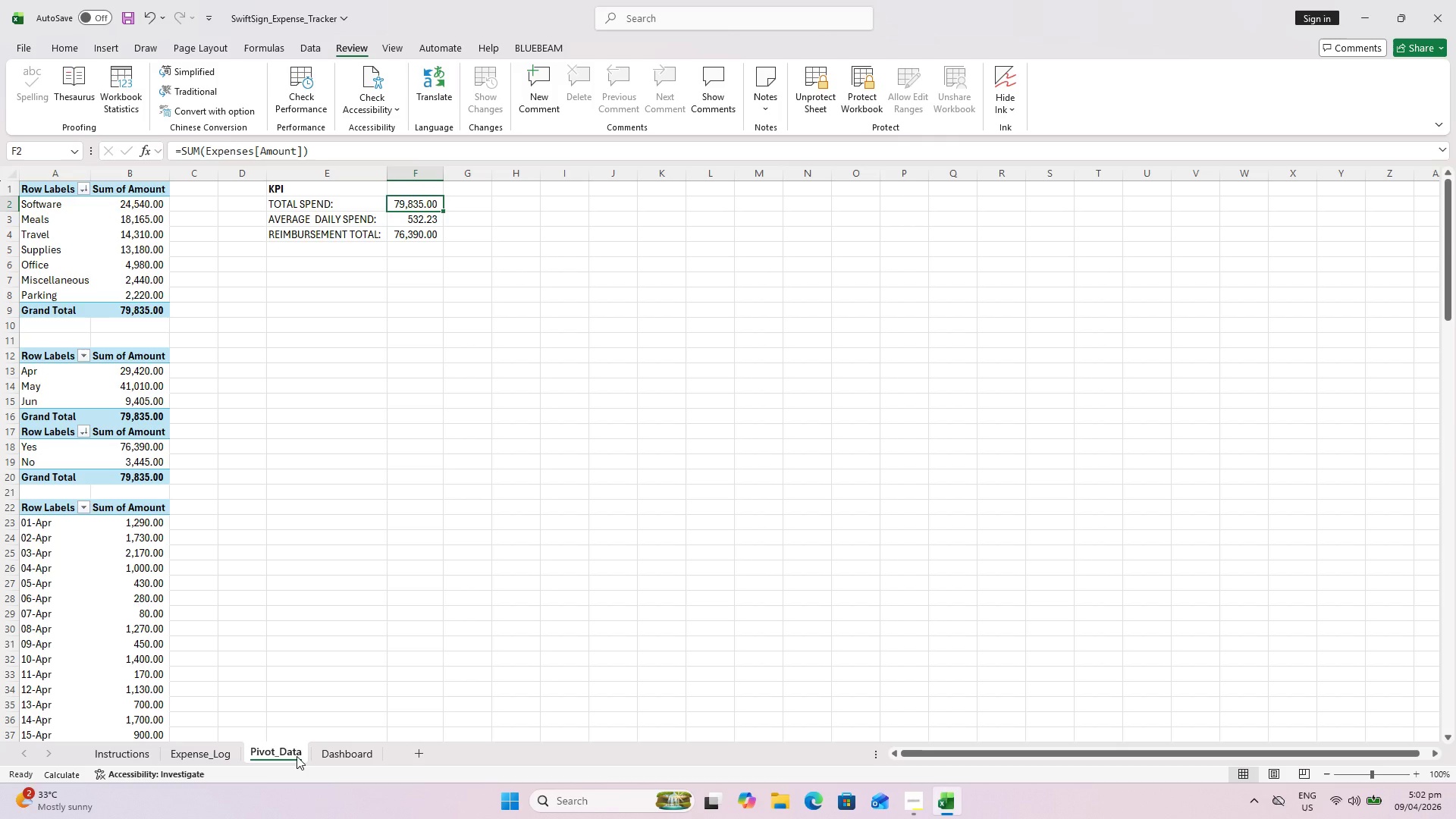 
right_click([297, 756])
 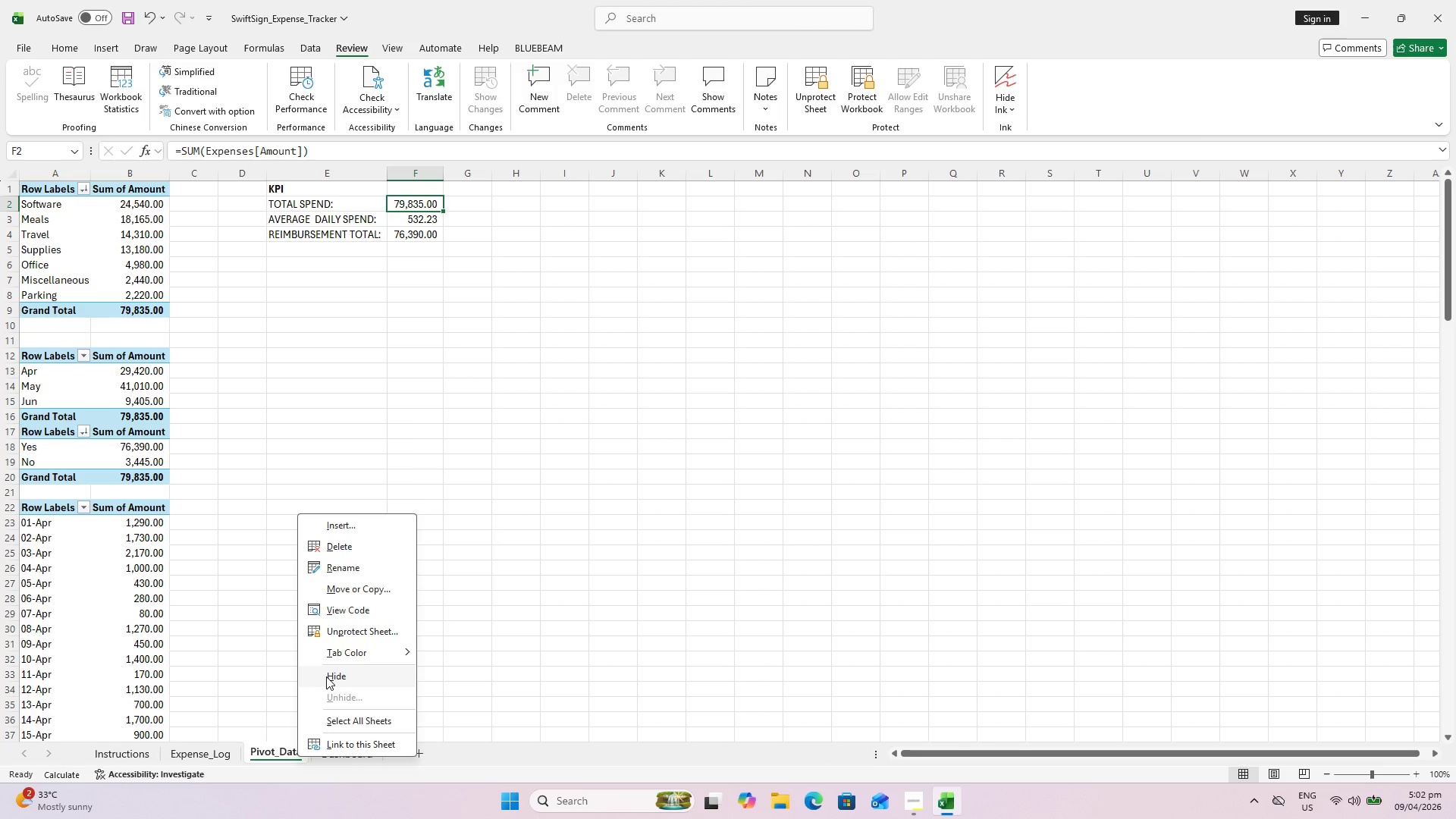 
double_click([447, 653])
 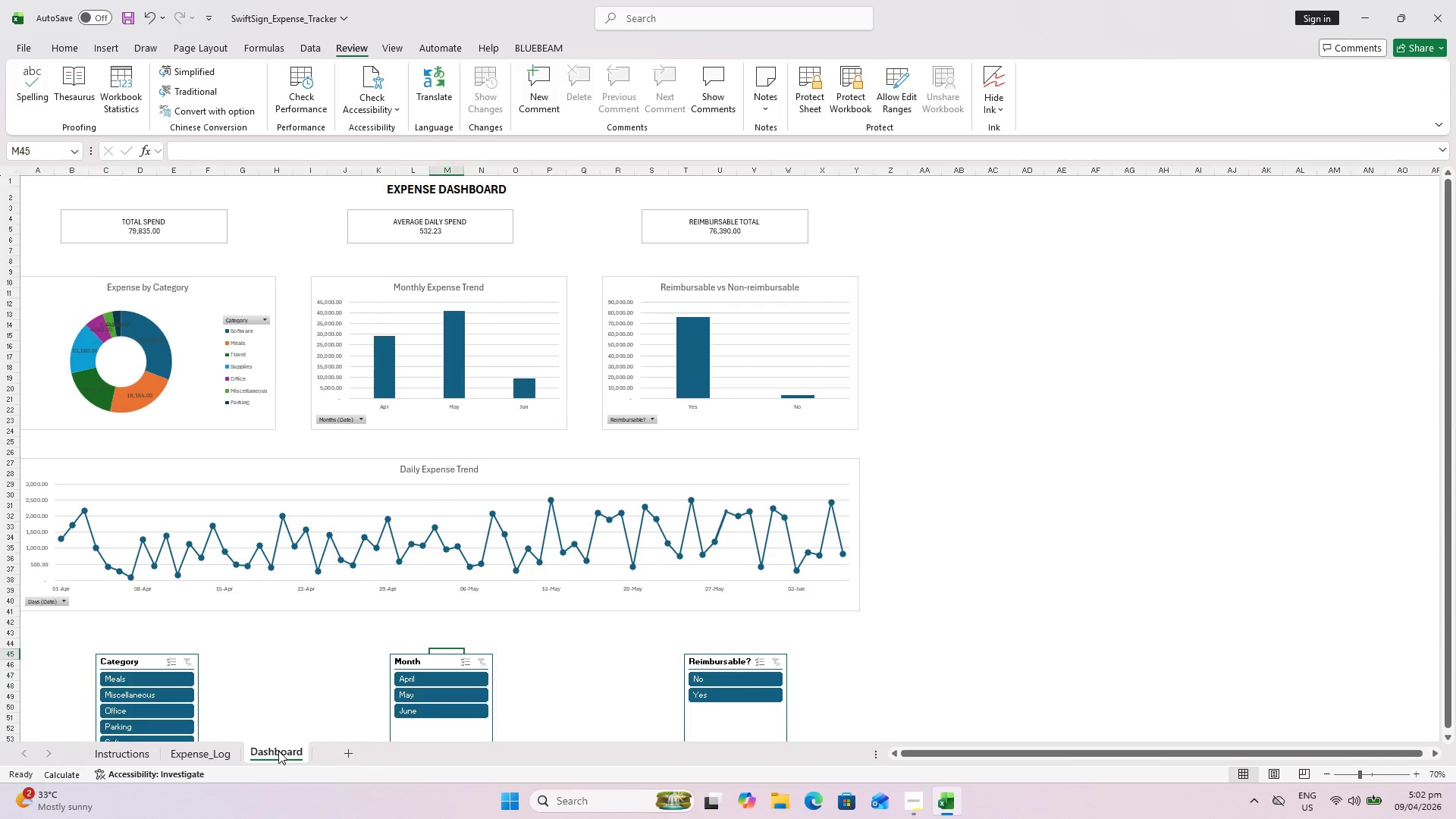 
right_click([278, 751])
 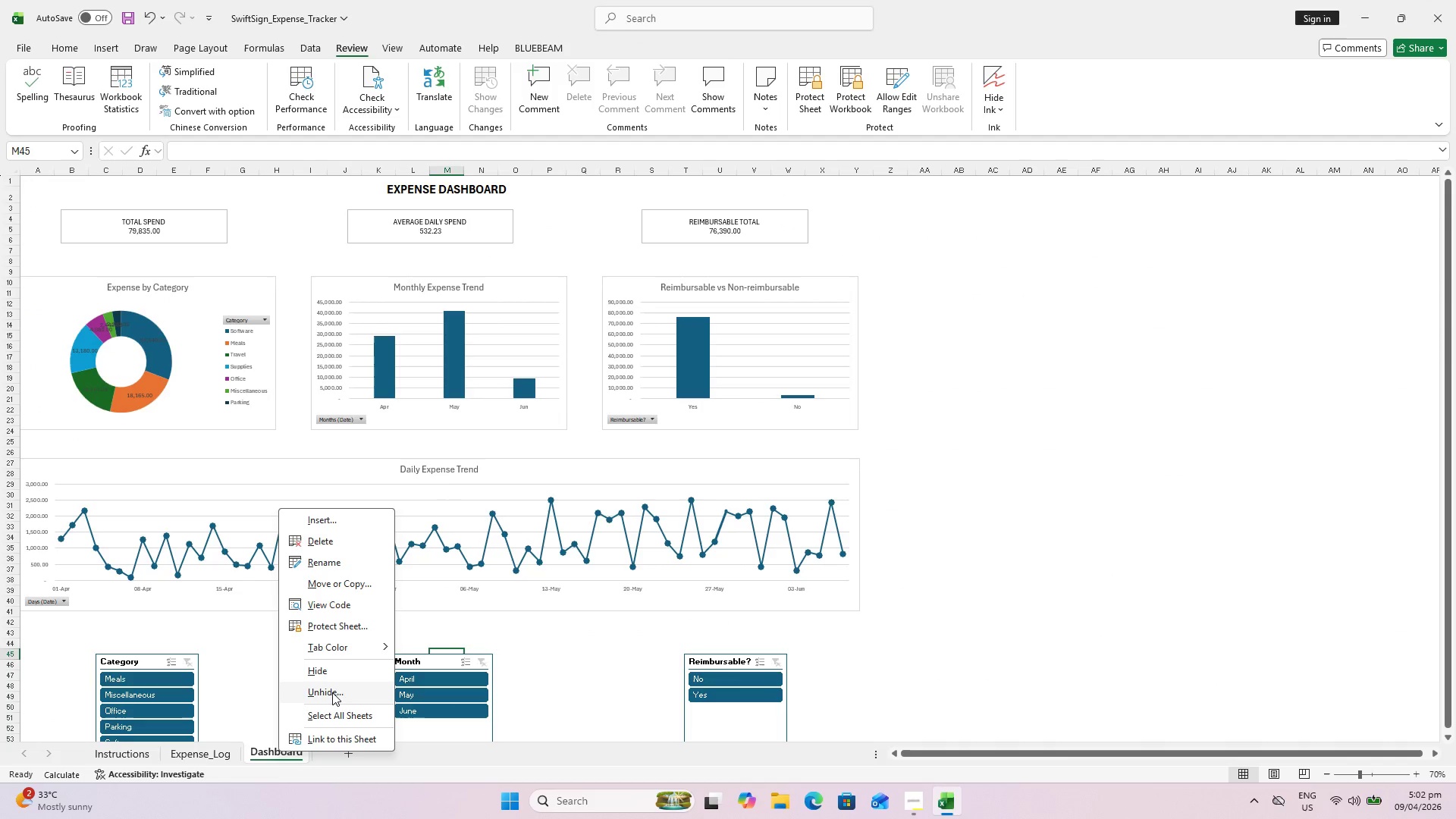 
left_click([333, 695])
 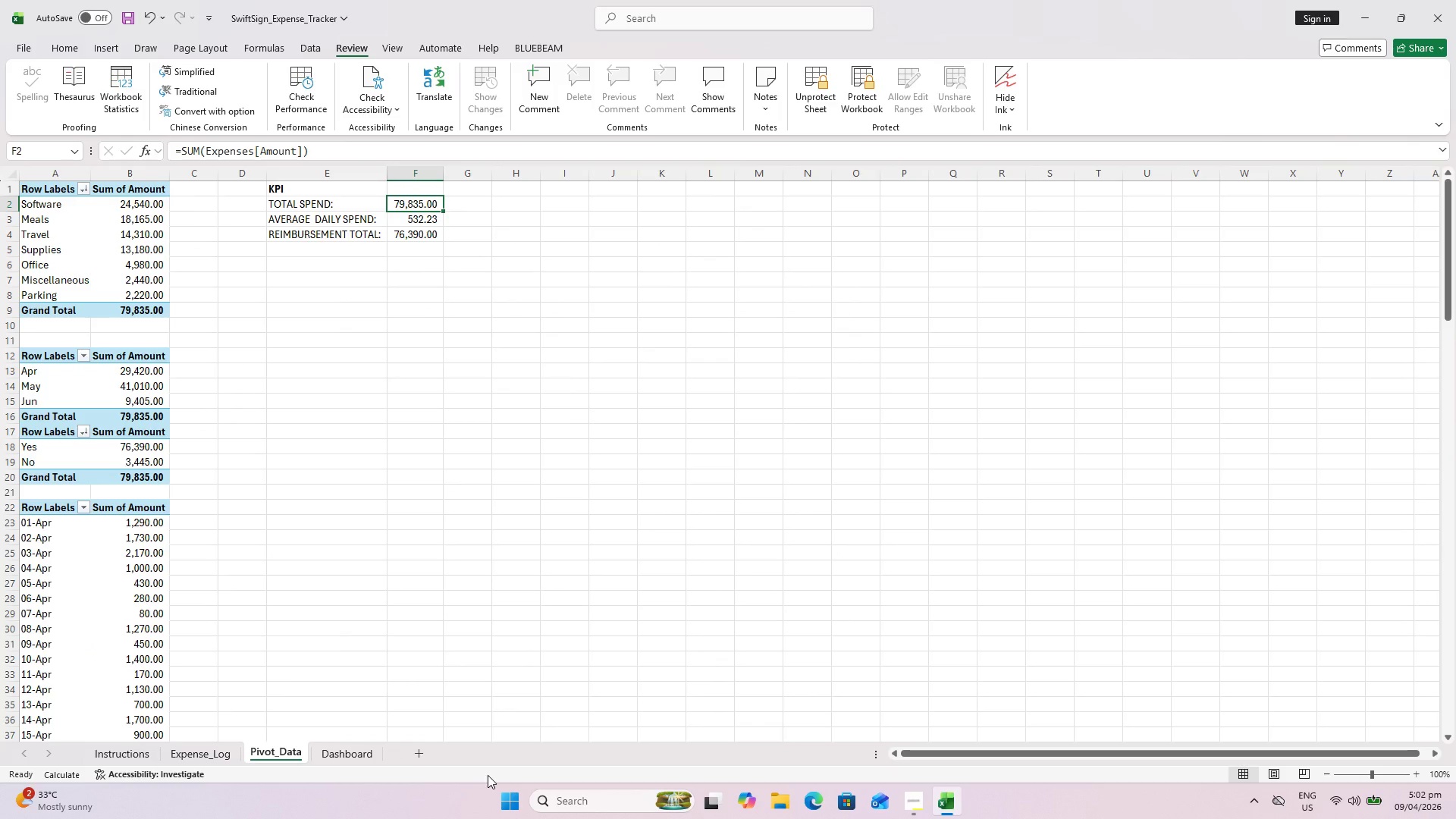 
wait(6.3)
 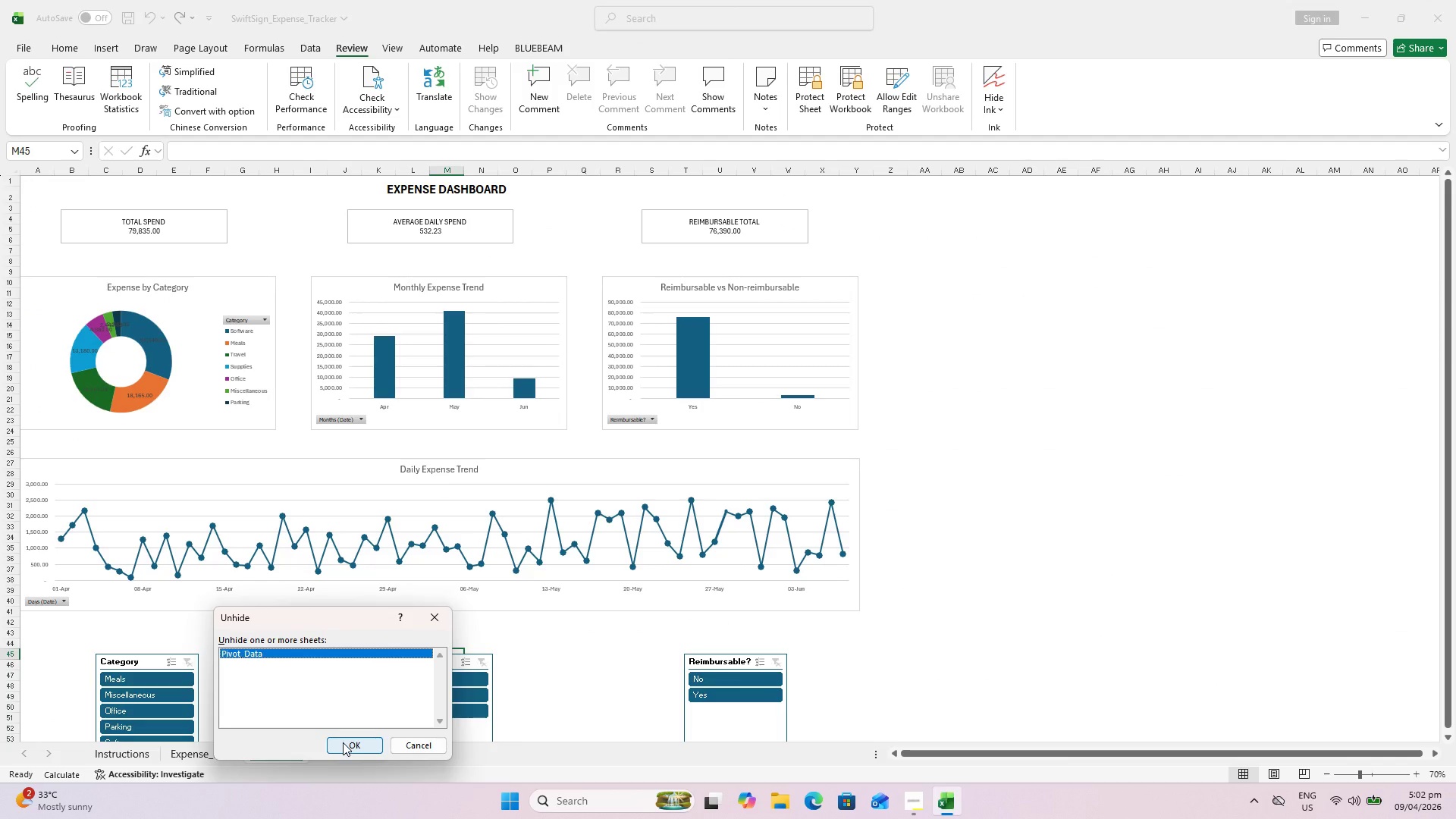 
key(Control+S)
 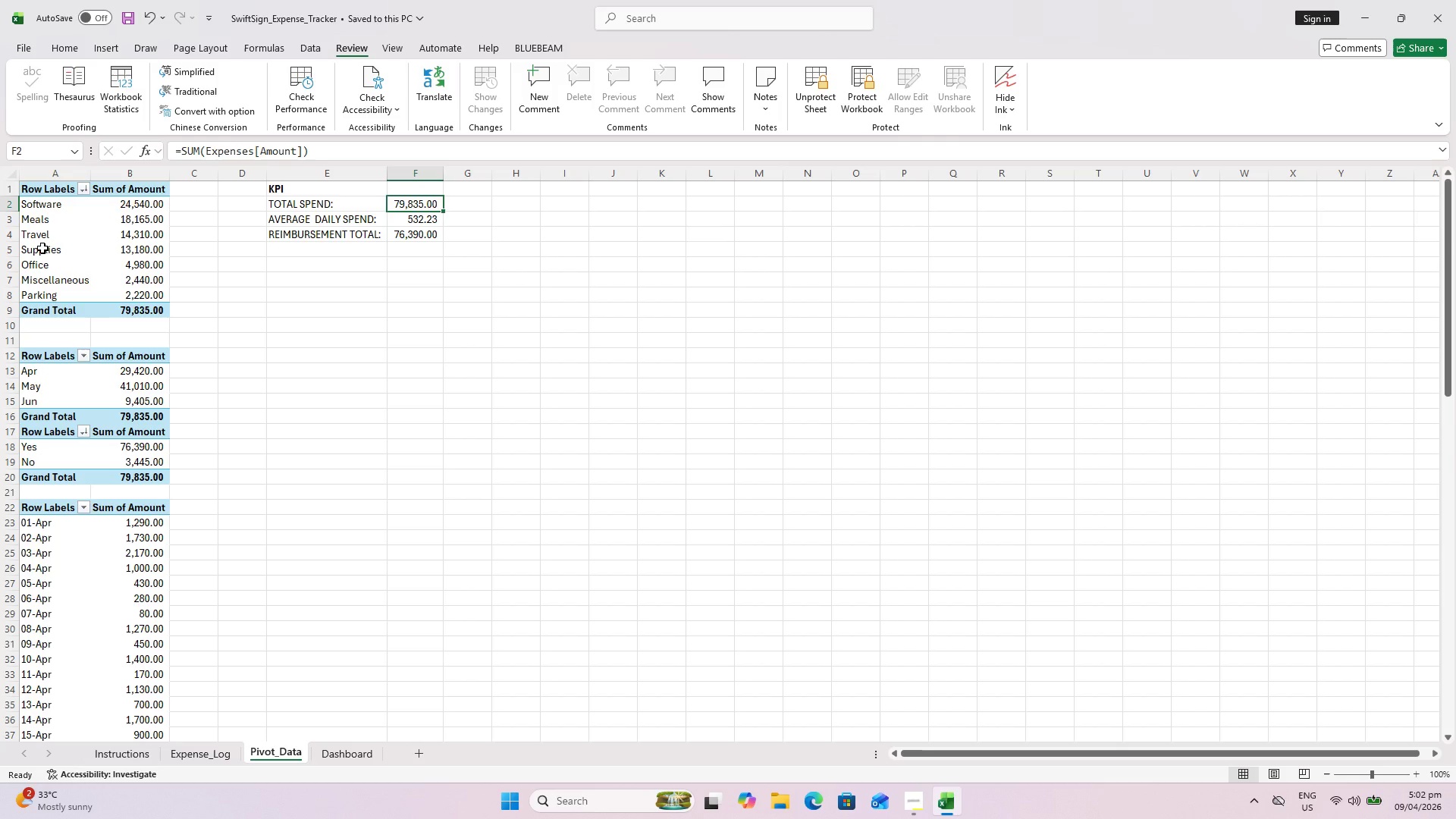 
wait(43.27)
 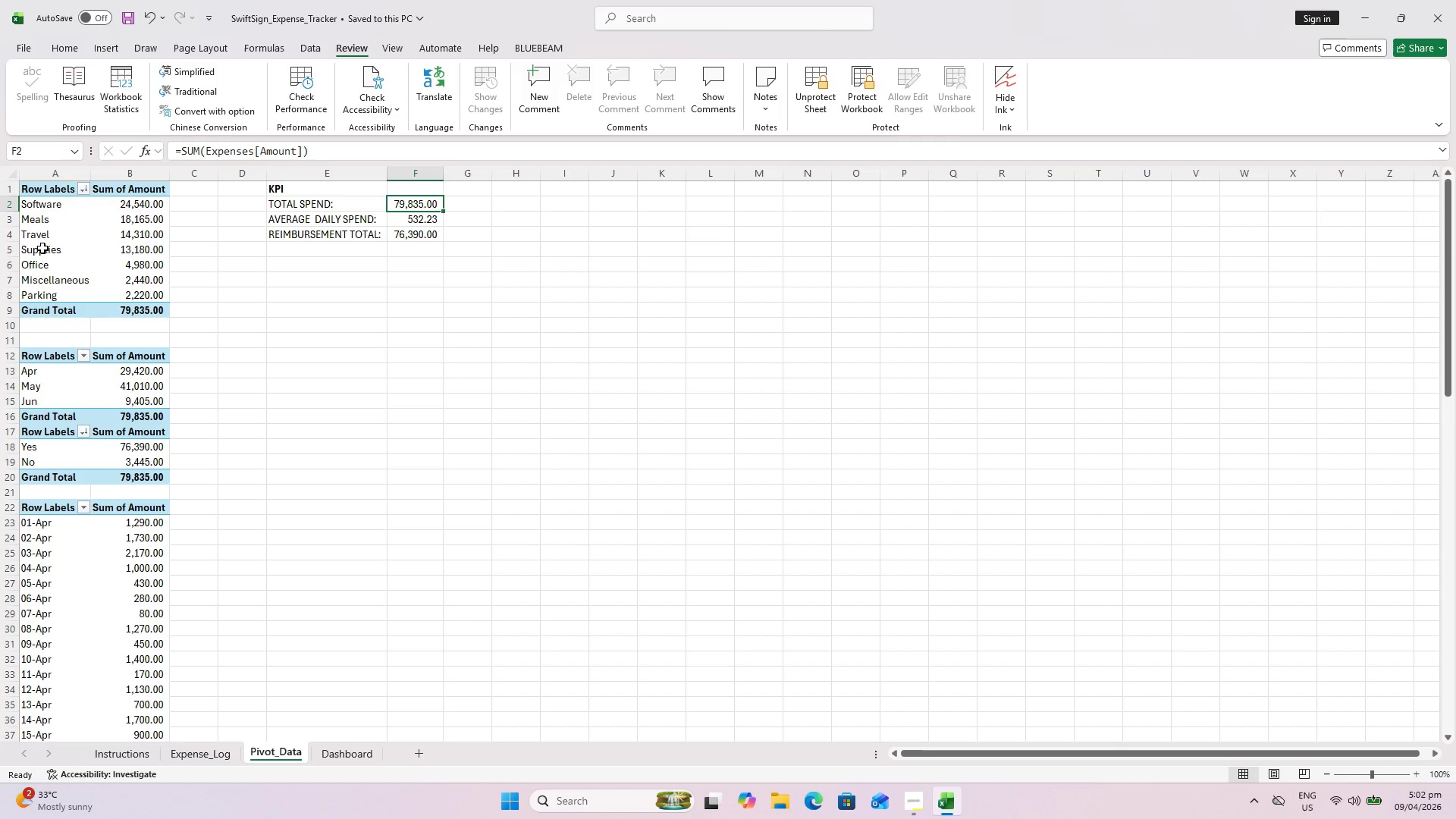 
hold_key(key=ControlLeft, duration=0.83)
scroll: coordinate [188, 227], scroll_direction: up, amount: 5.0
 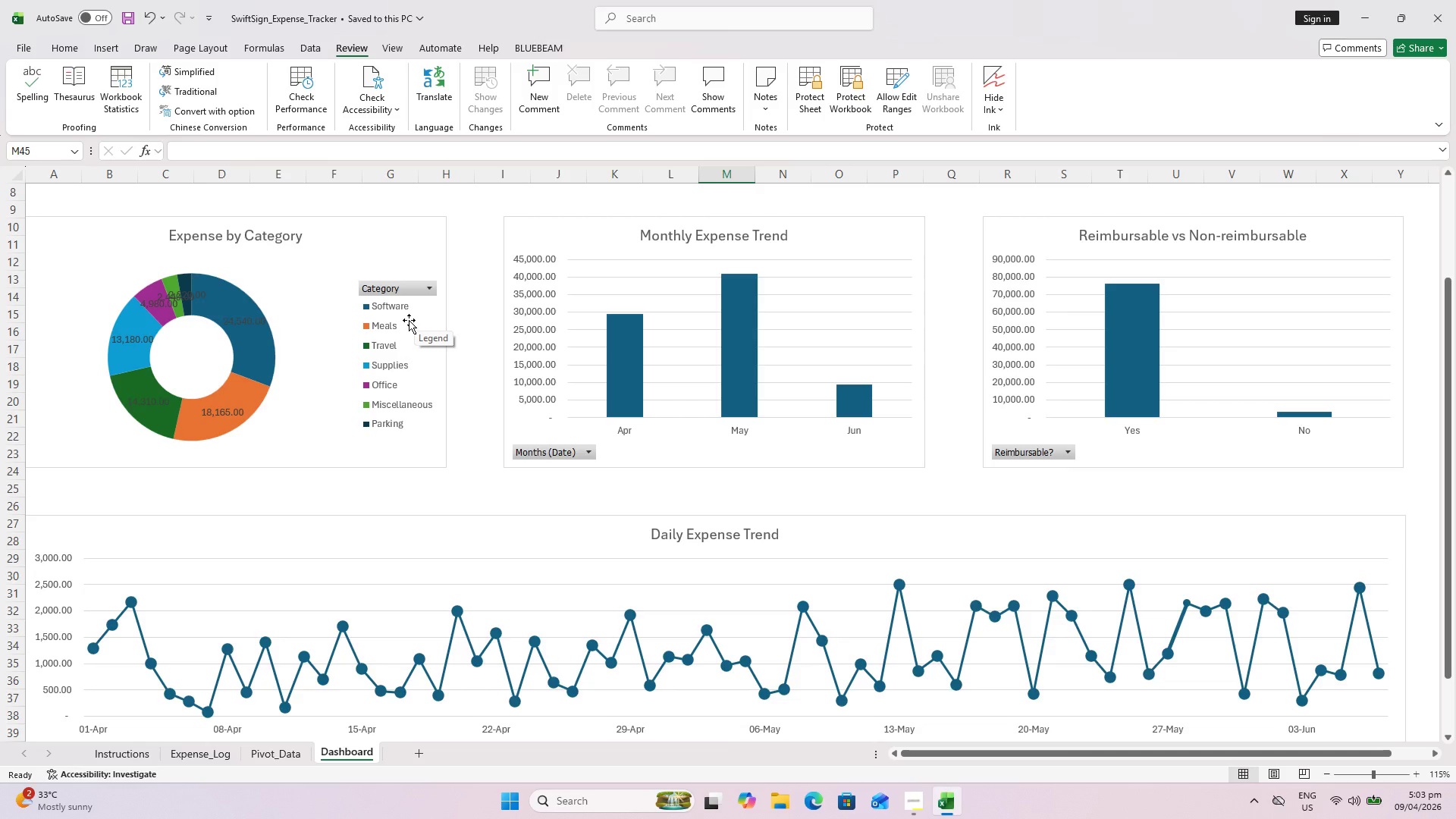 
wait(16.72)
 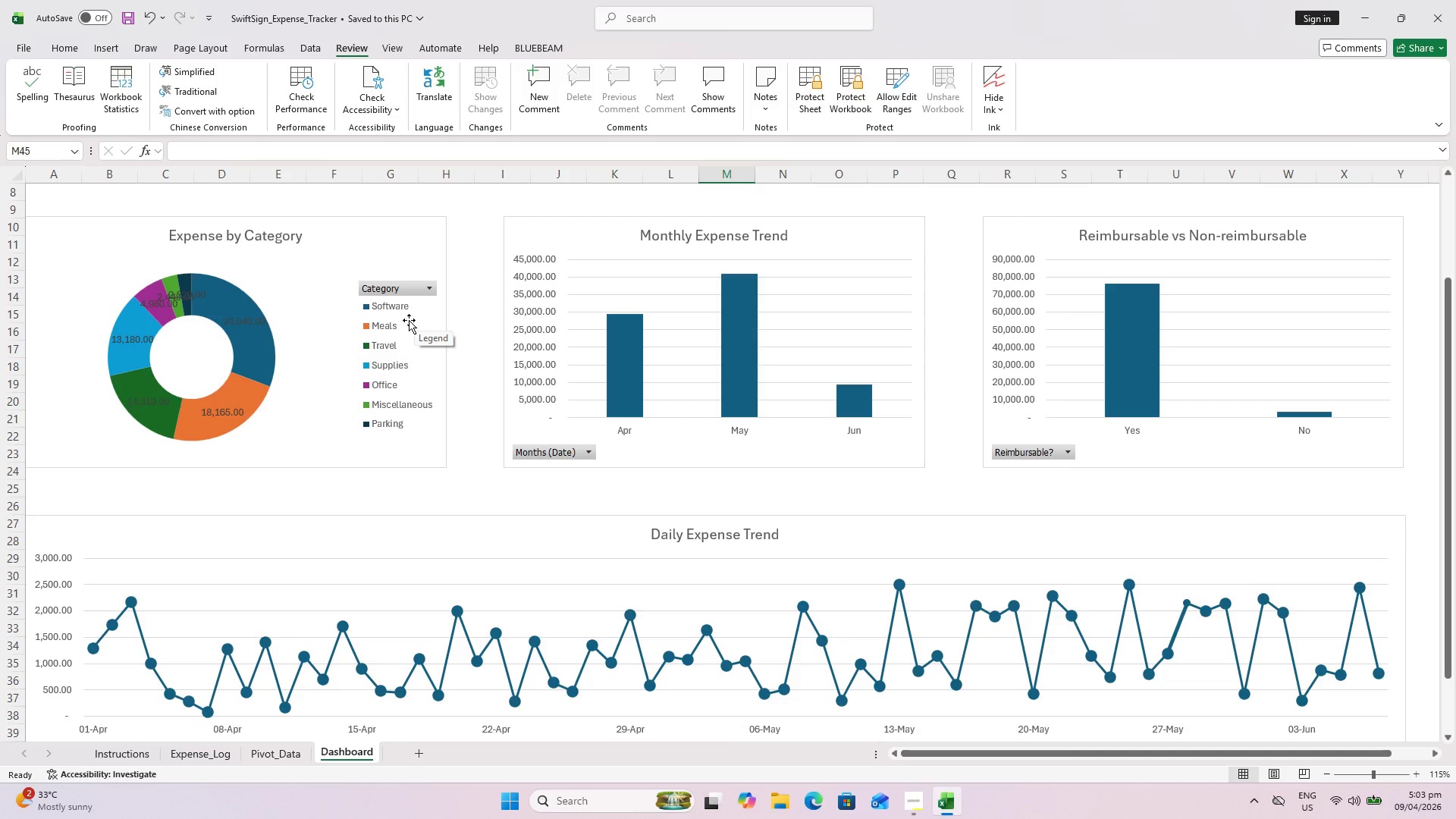 
hold_key(key=ControlLeft, duration=0.81)
scroll: coordinate [693, 385], scroll_direction: down, amount: 4.0
 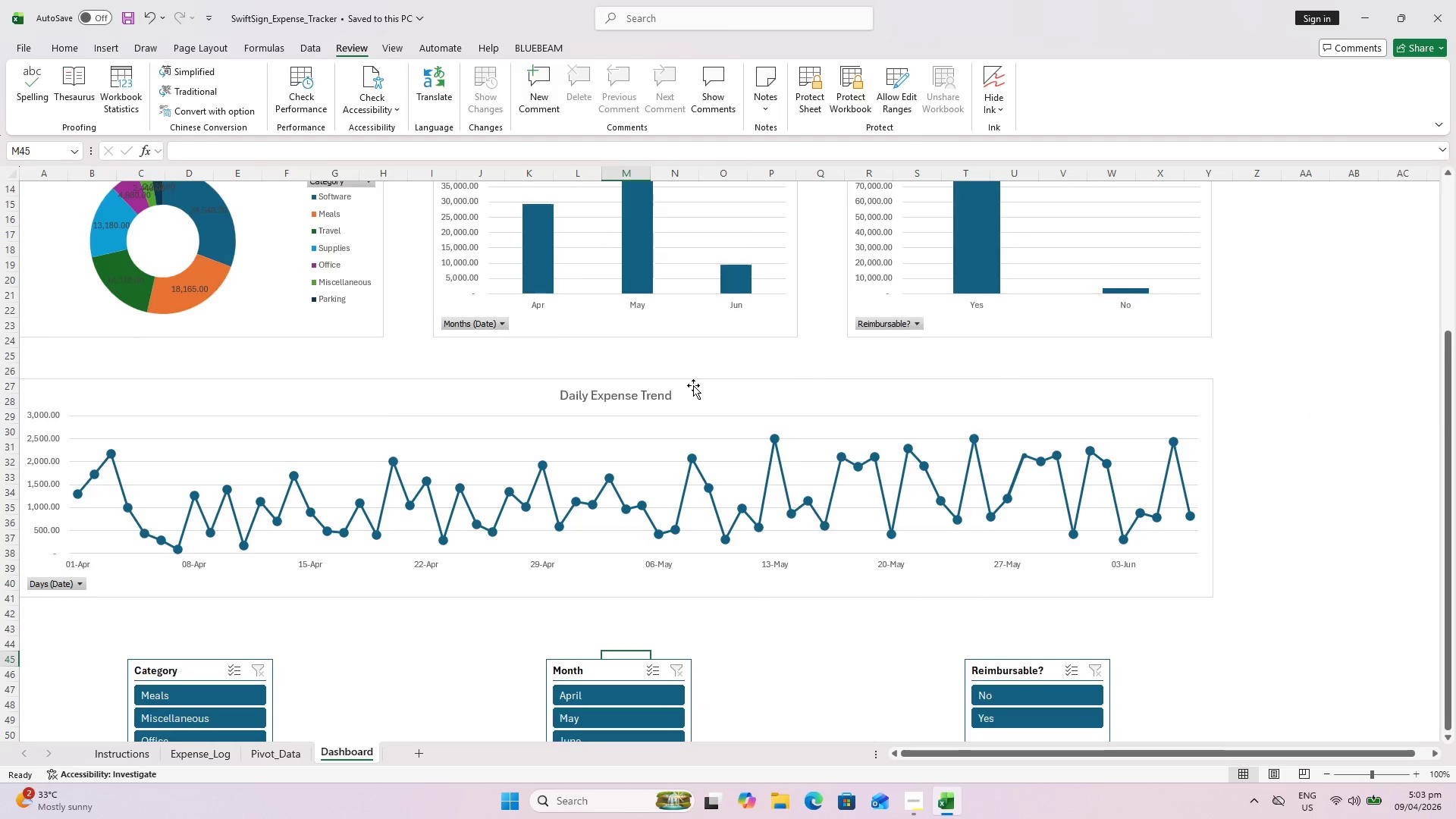 
scroll: coordinate [1187, 525], scroll_direction: up, amount: 5.0
 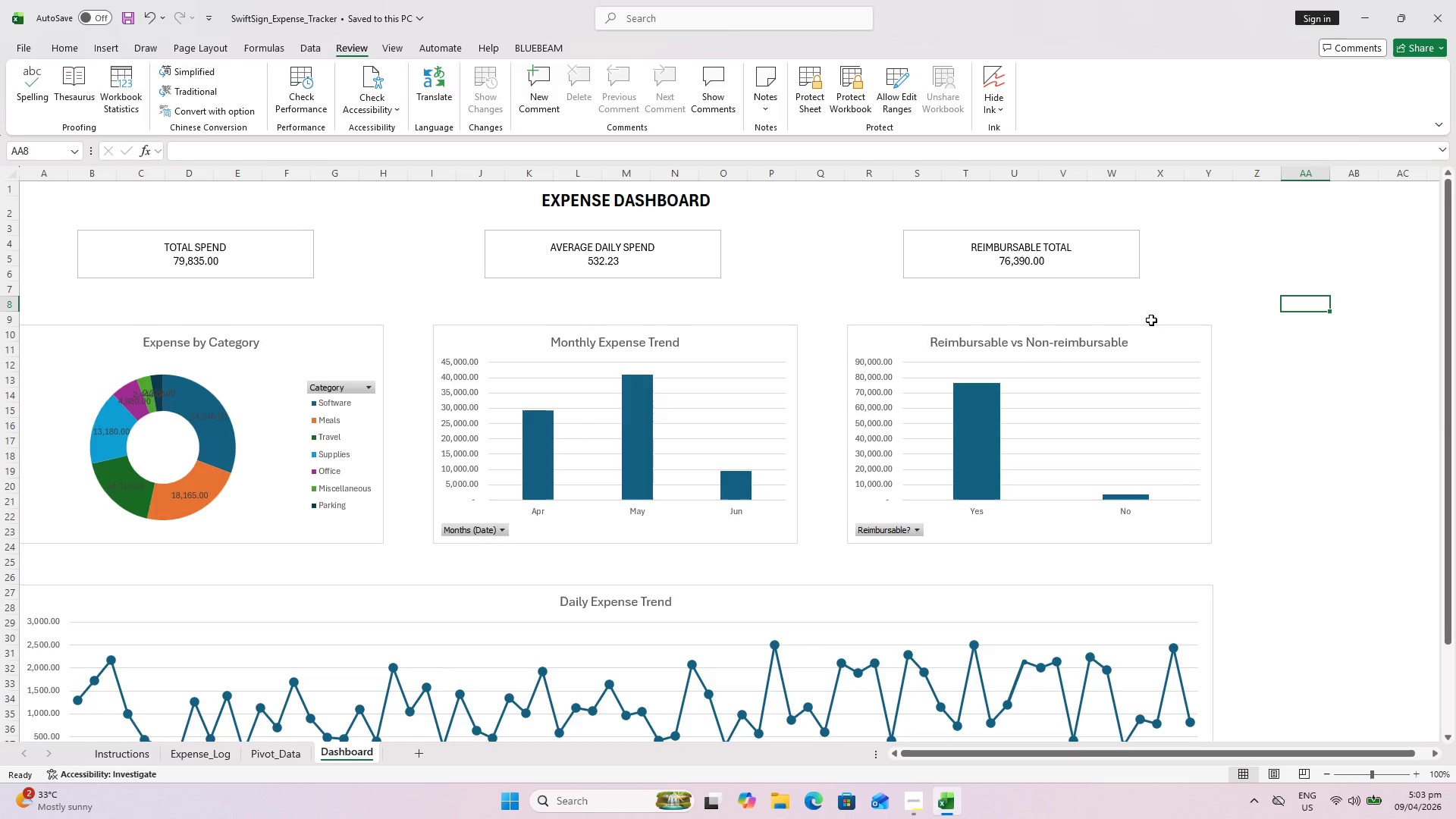 
wait(21.68)
 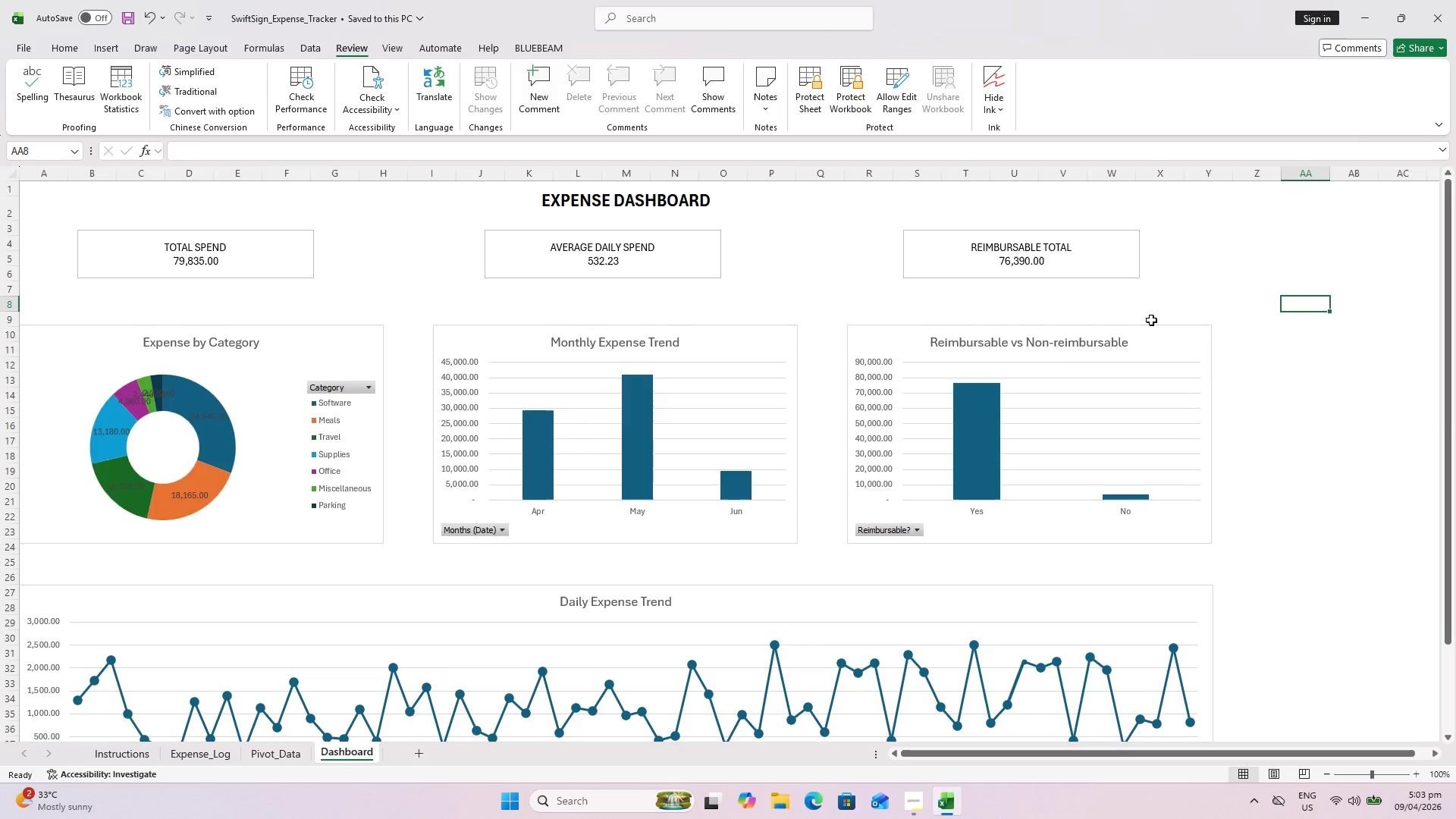 
left_click([268, 760])
 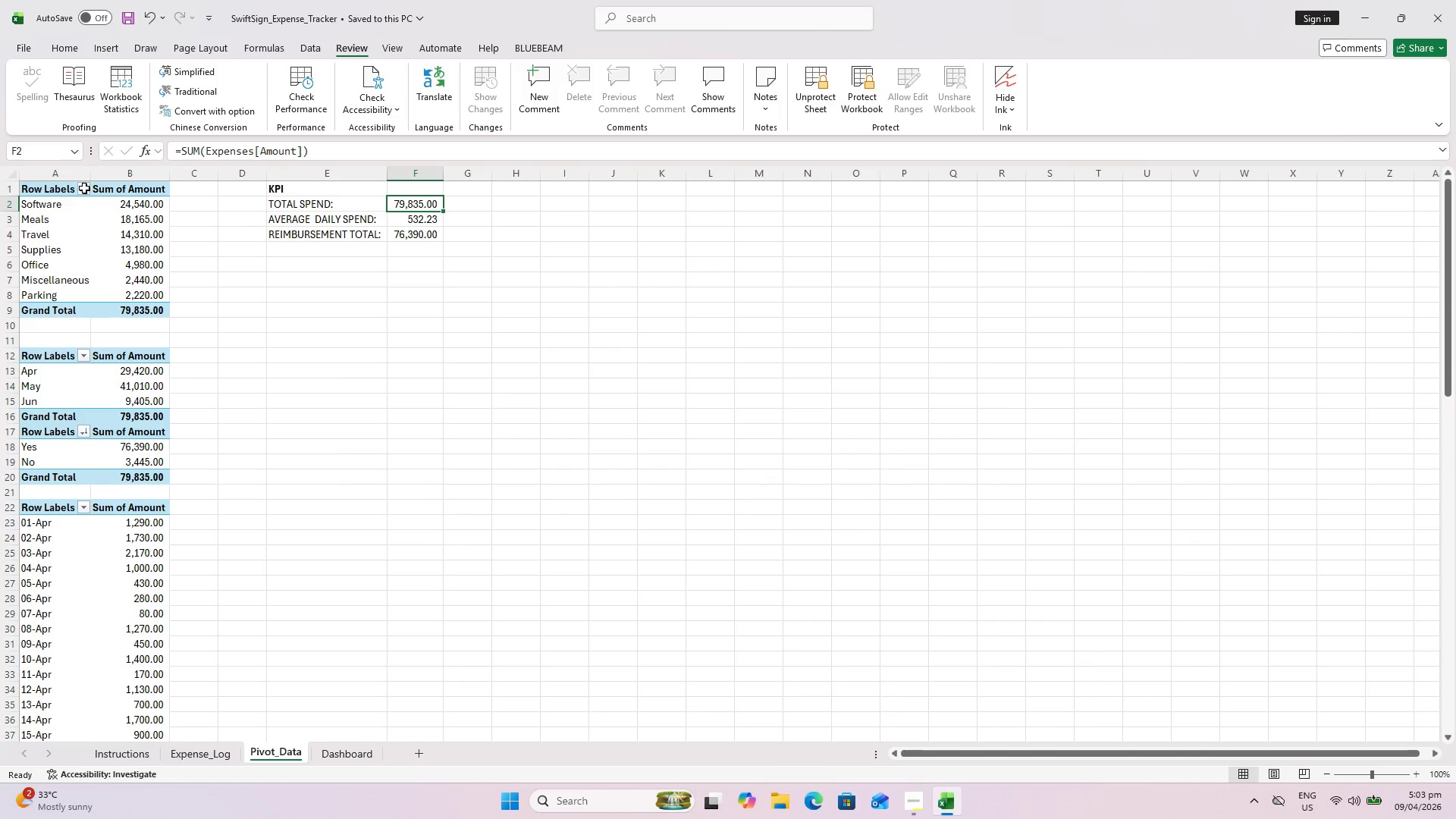 
left_click([84, 188])
 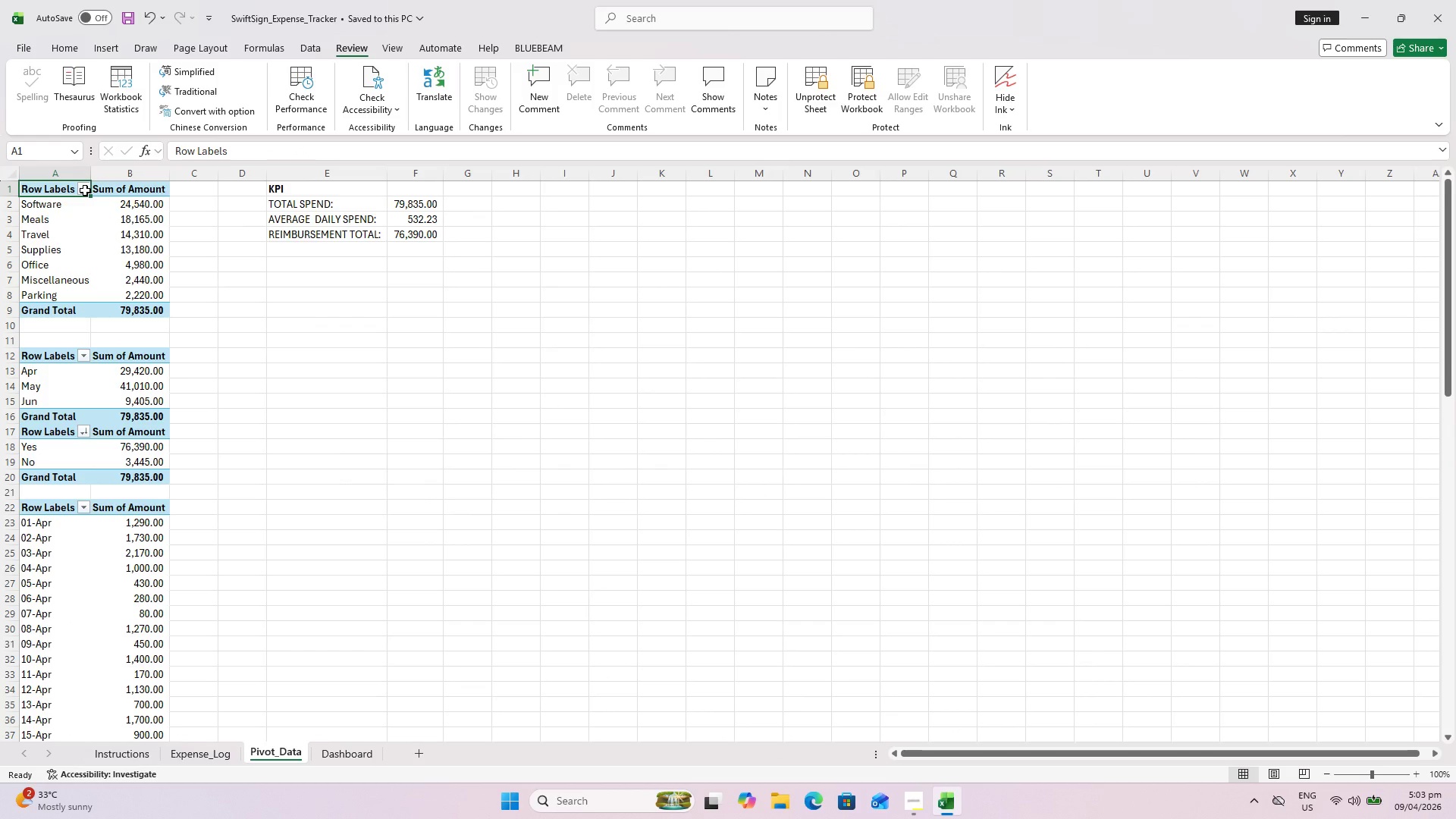 
left_click([85, 190])
 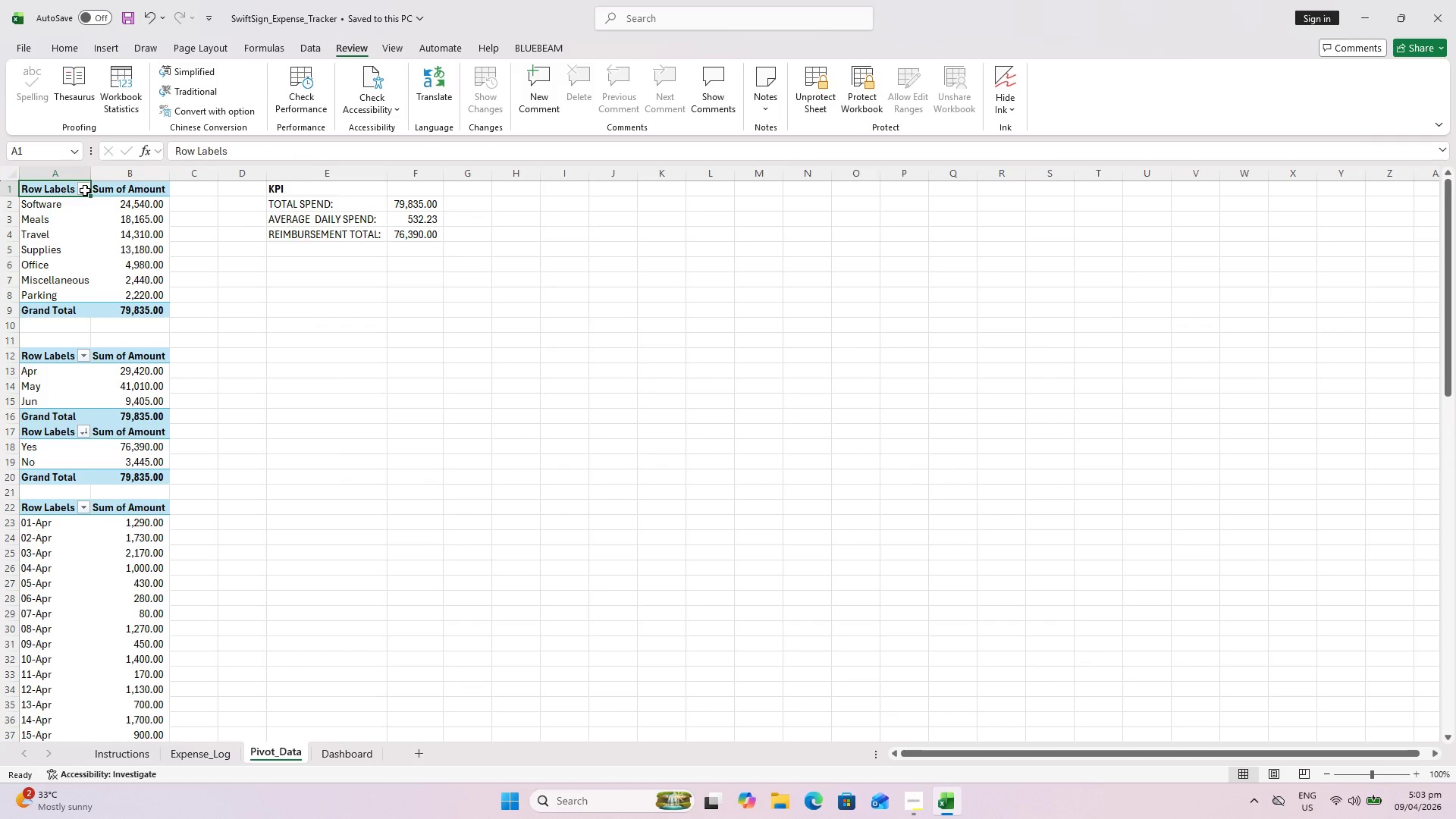 
left_click([84, 190])
 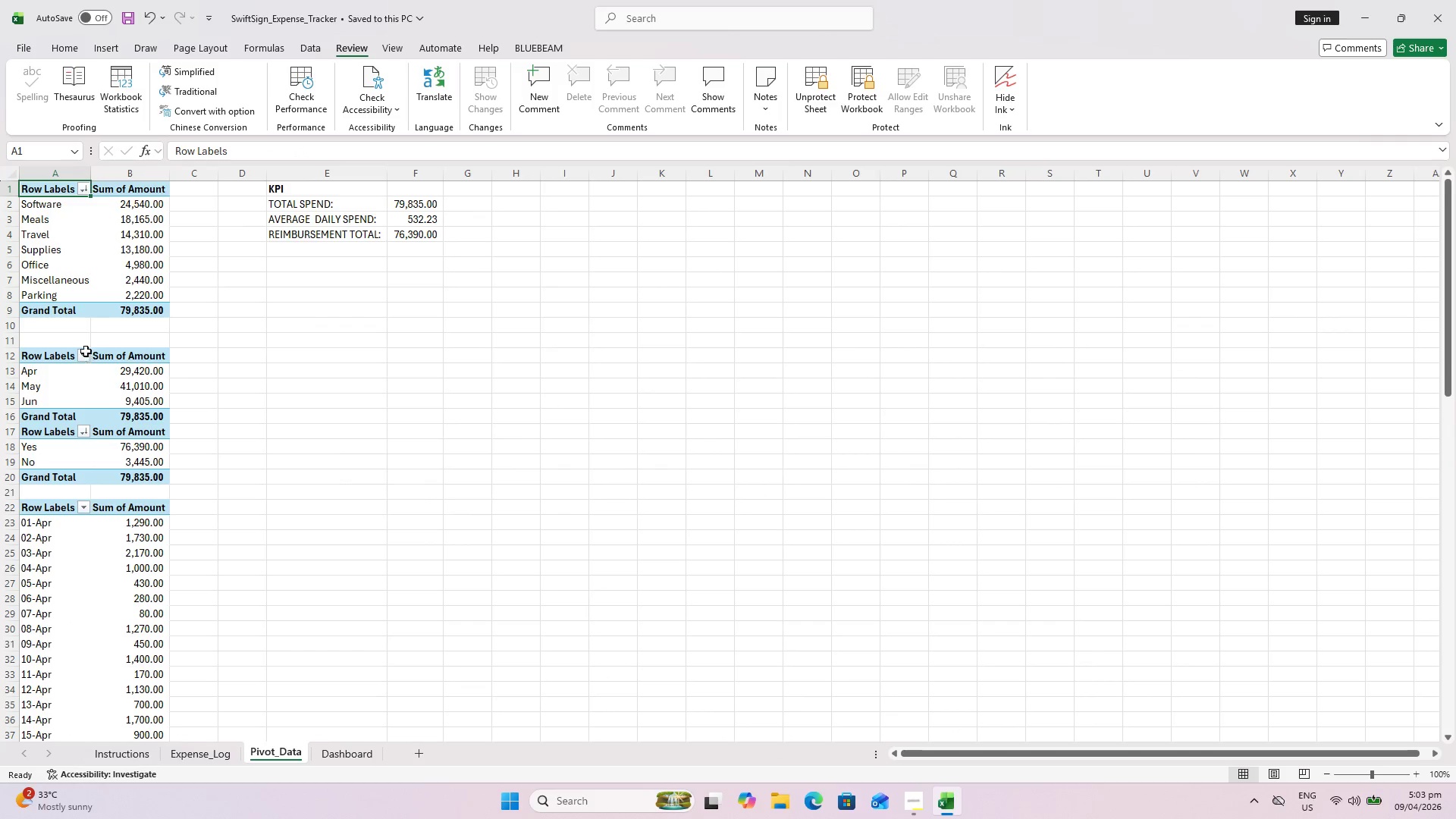 
double_click([83, 190])
 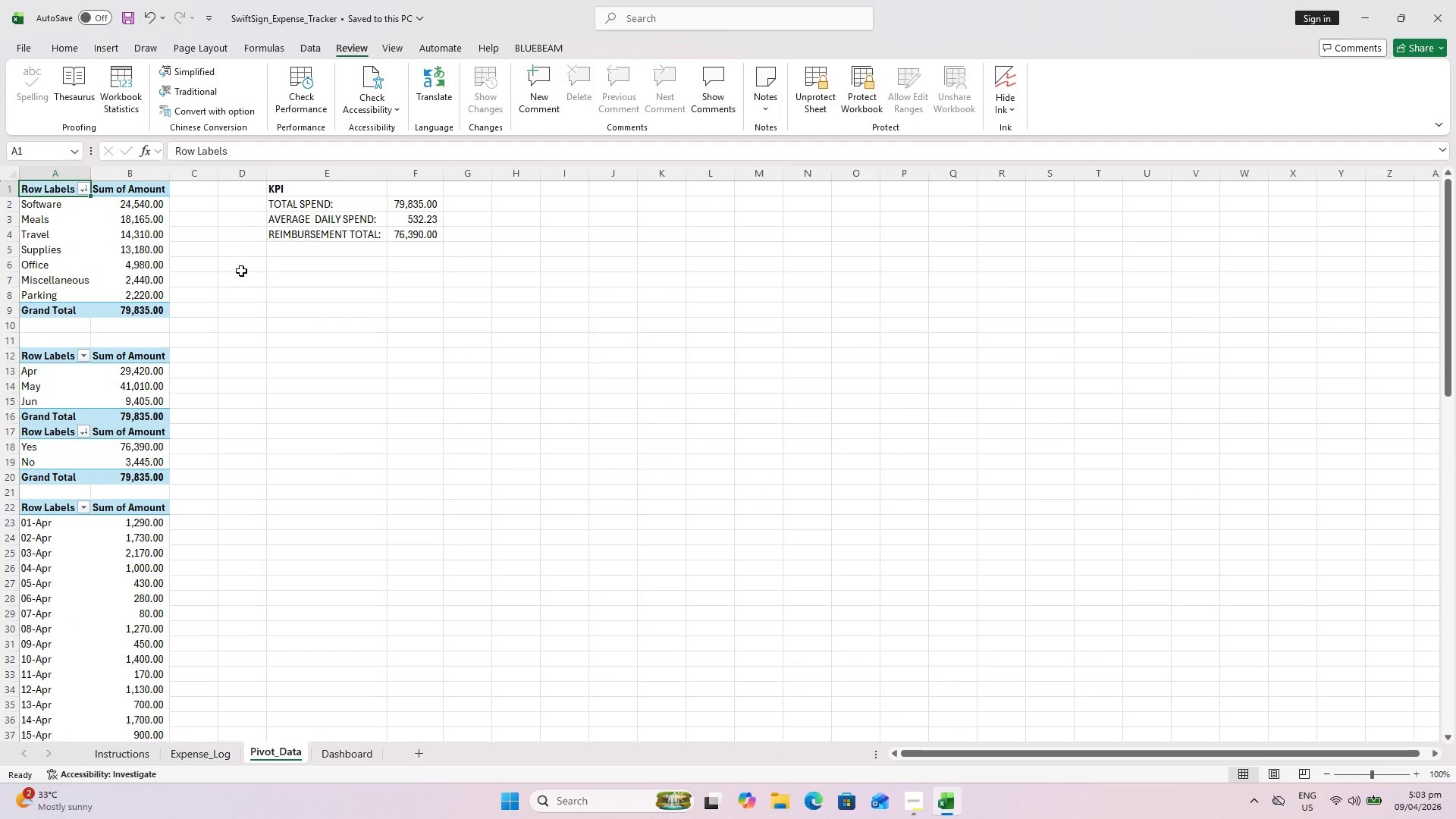 
triple_click([241, 271])
 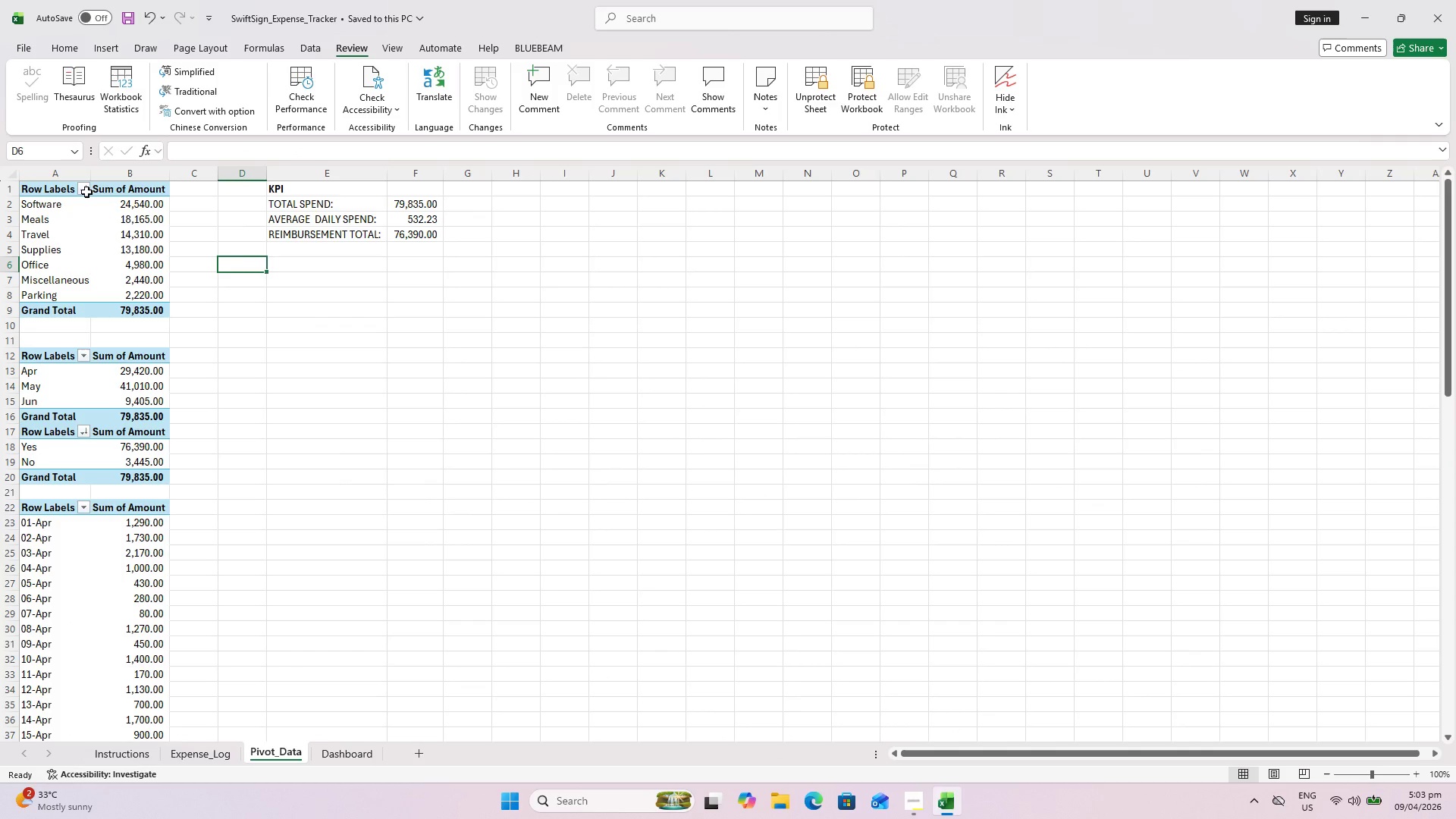 
left_click([81, 182])
 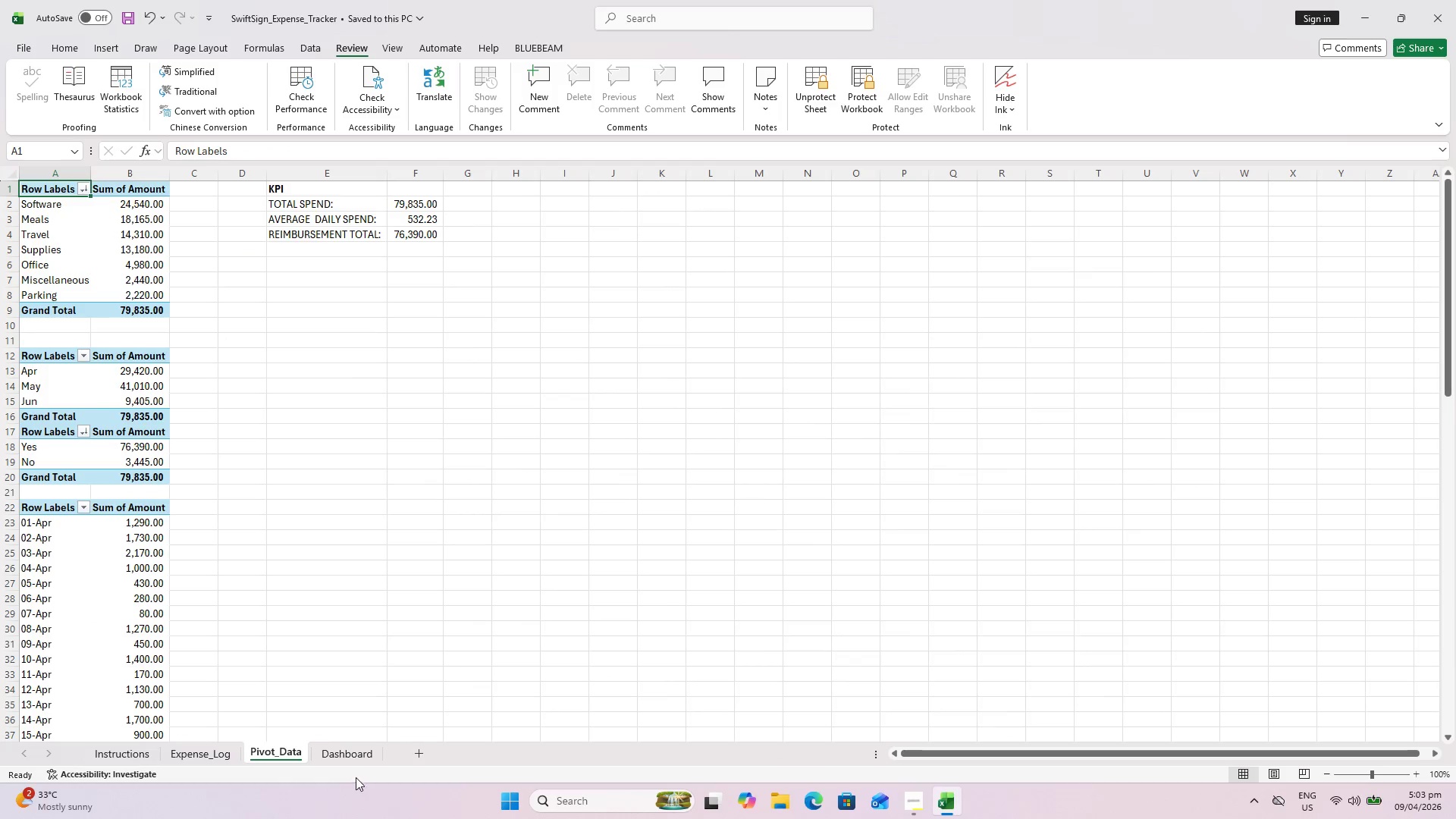 
left_click([350, 752])
 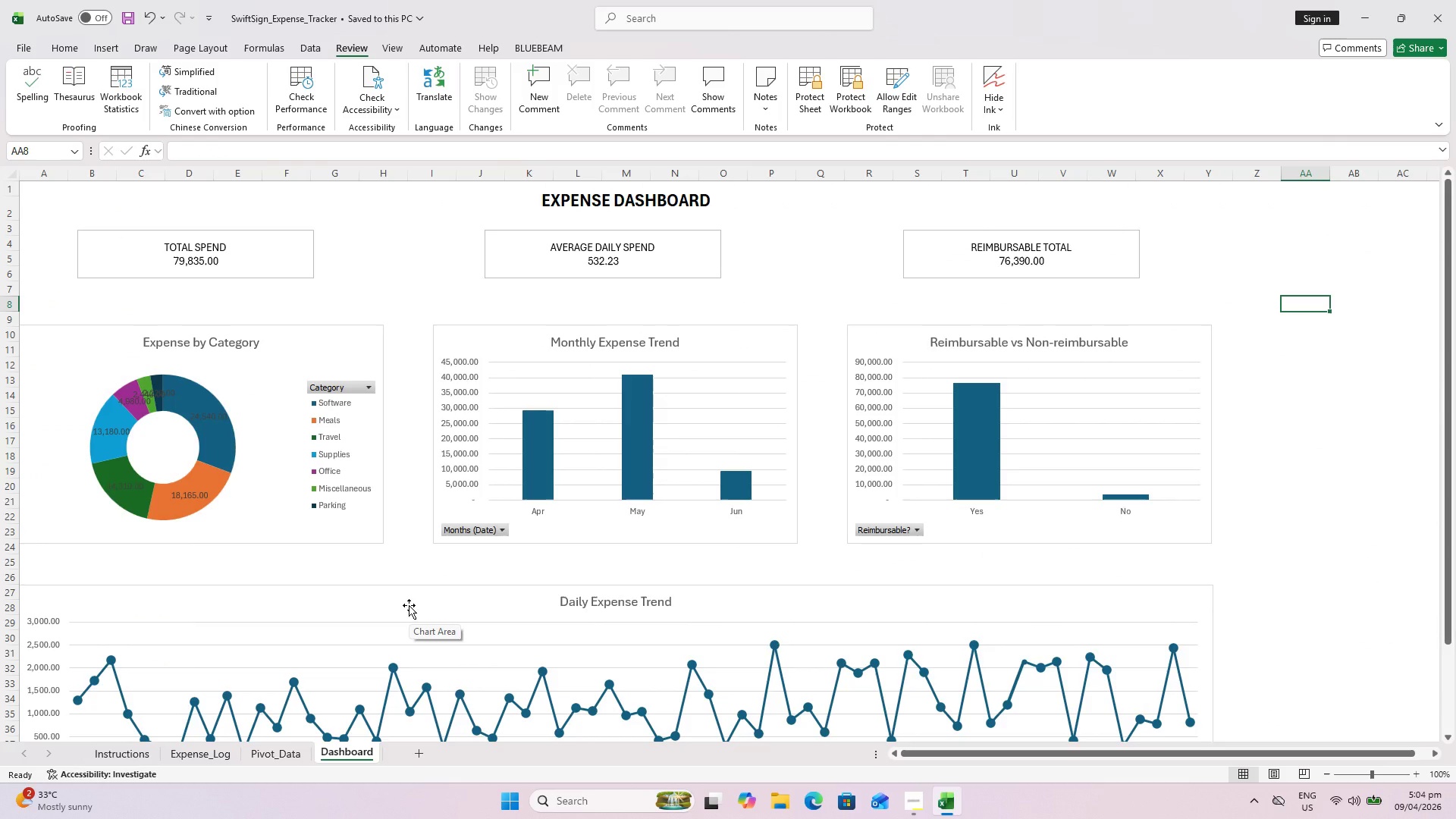 
wait(9.2)
 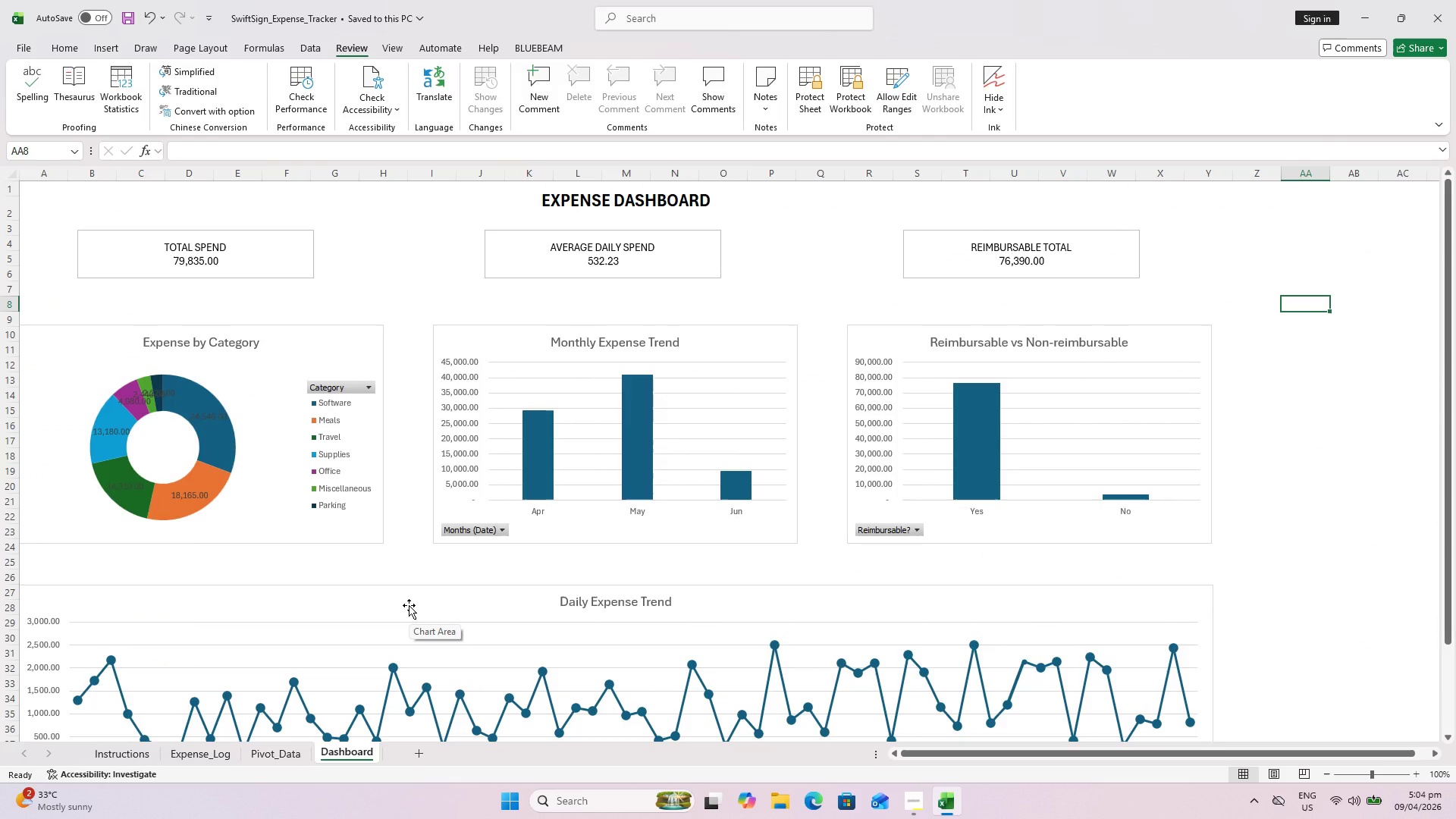 
left_click([263, 752])
 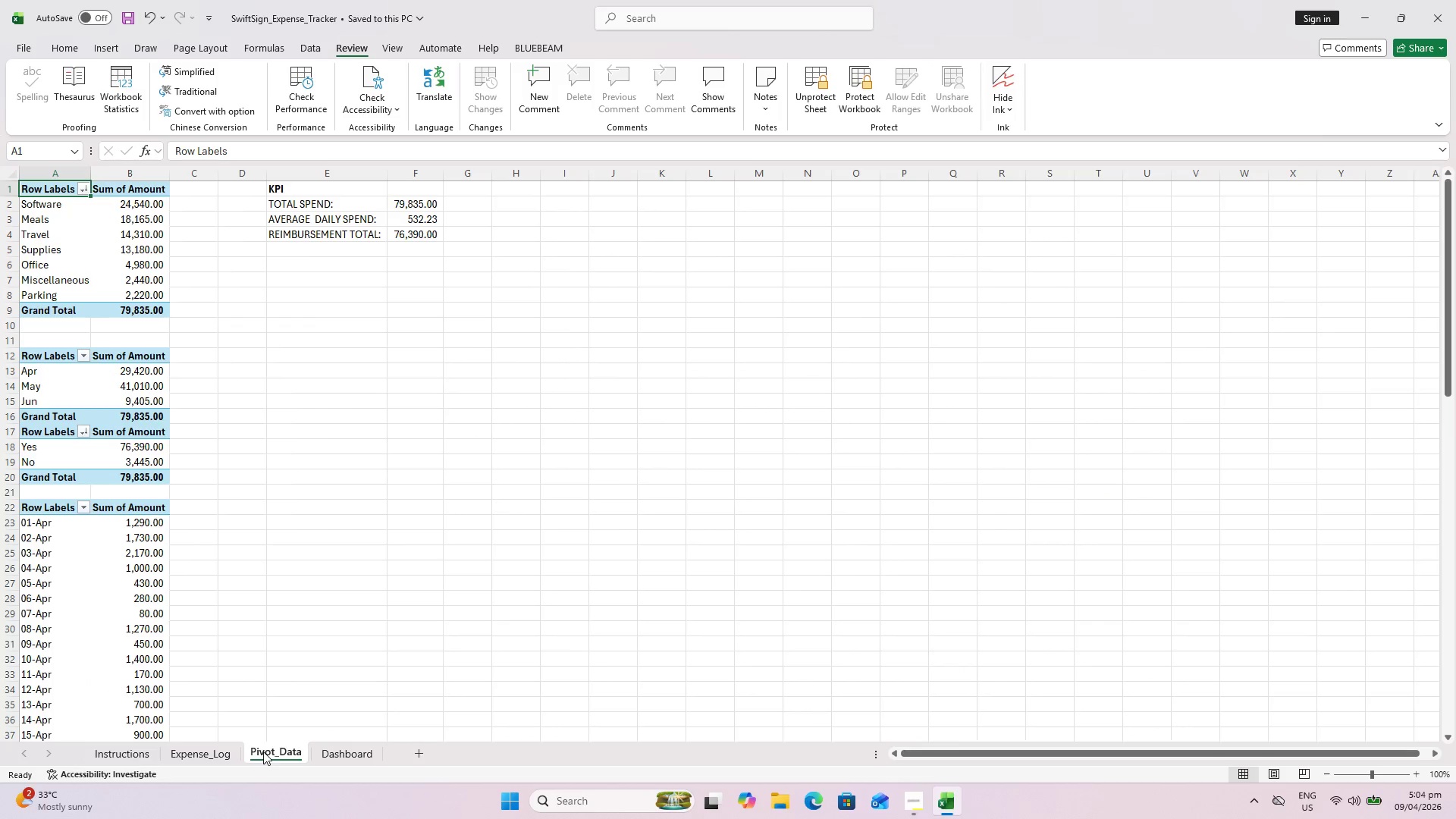 
right_click([263, 752])
 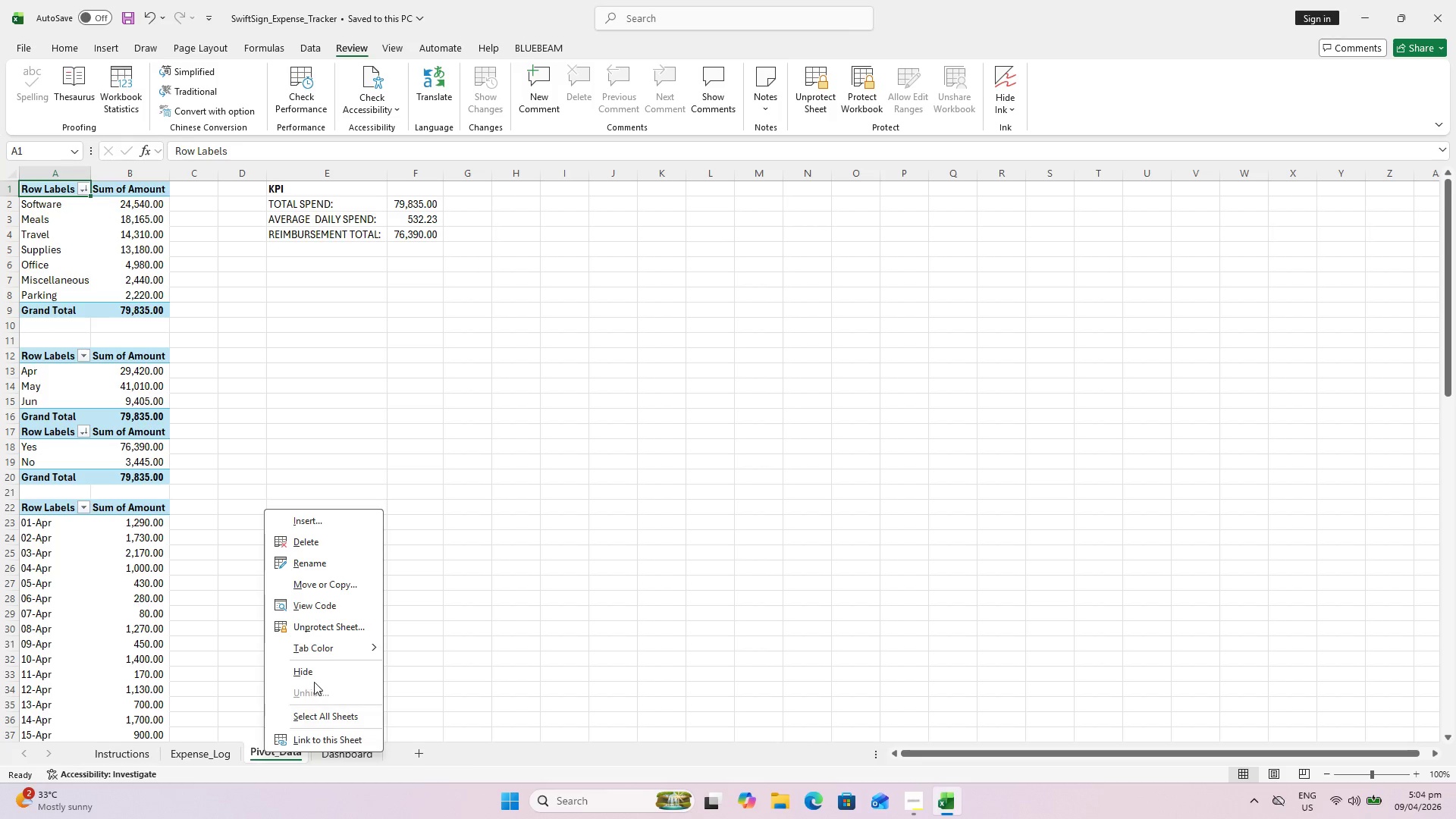 
left_click([316, 675])
 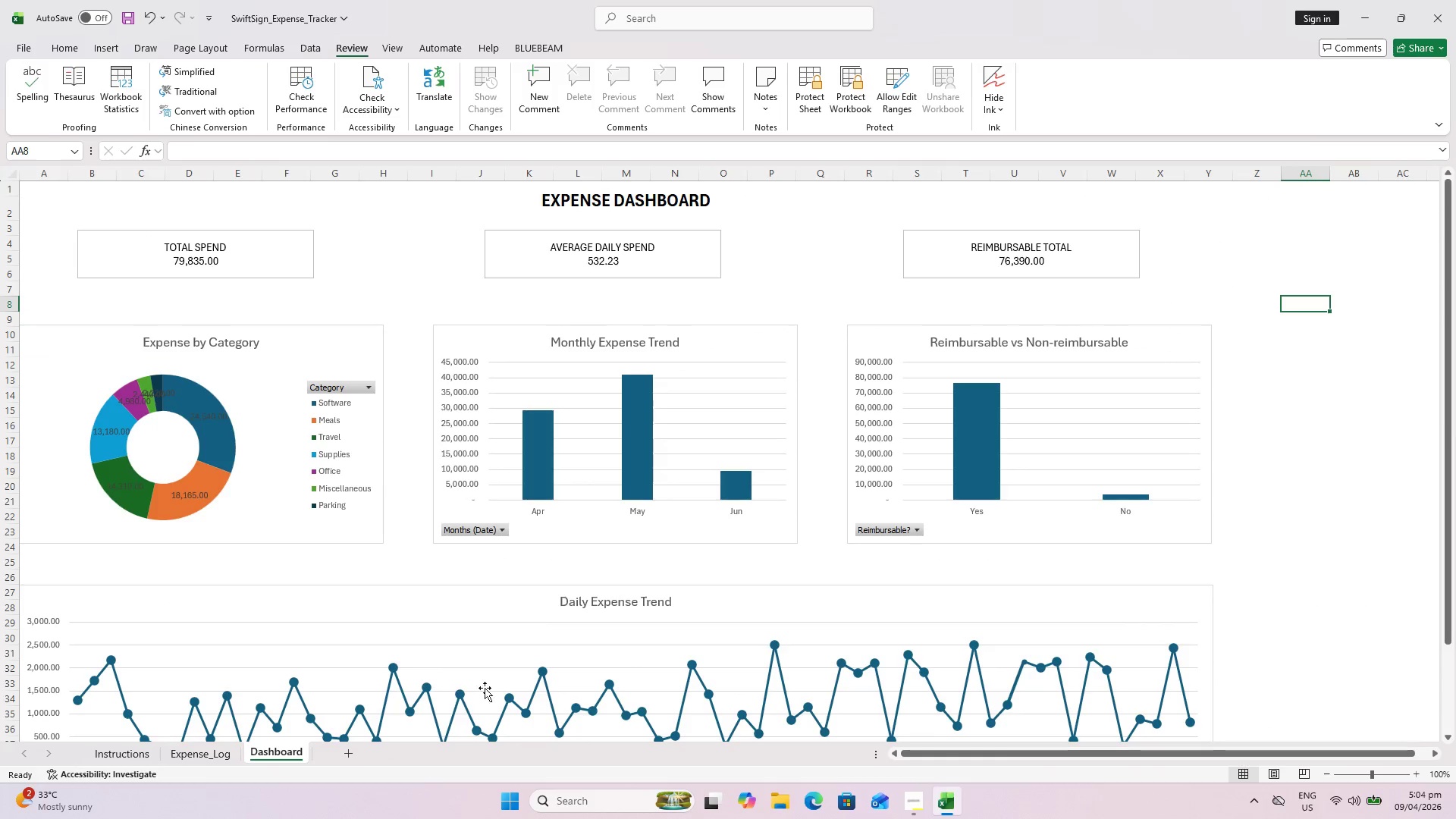 
mouse_move([464, 686])
 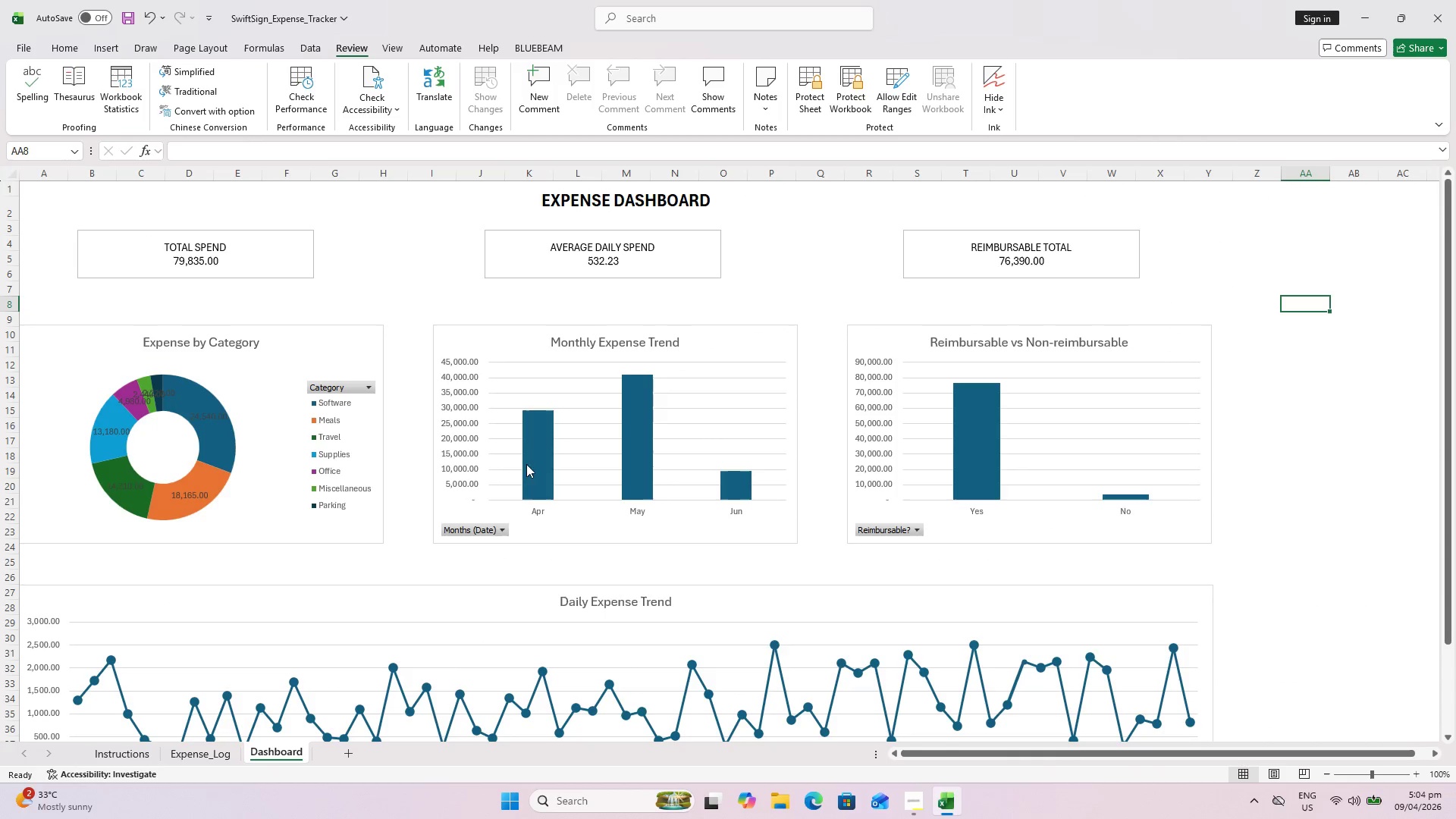 
mouse_move([521, 451])
 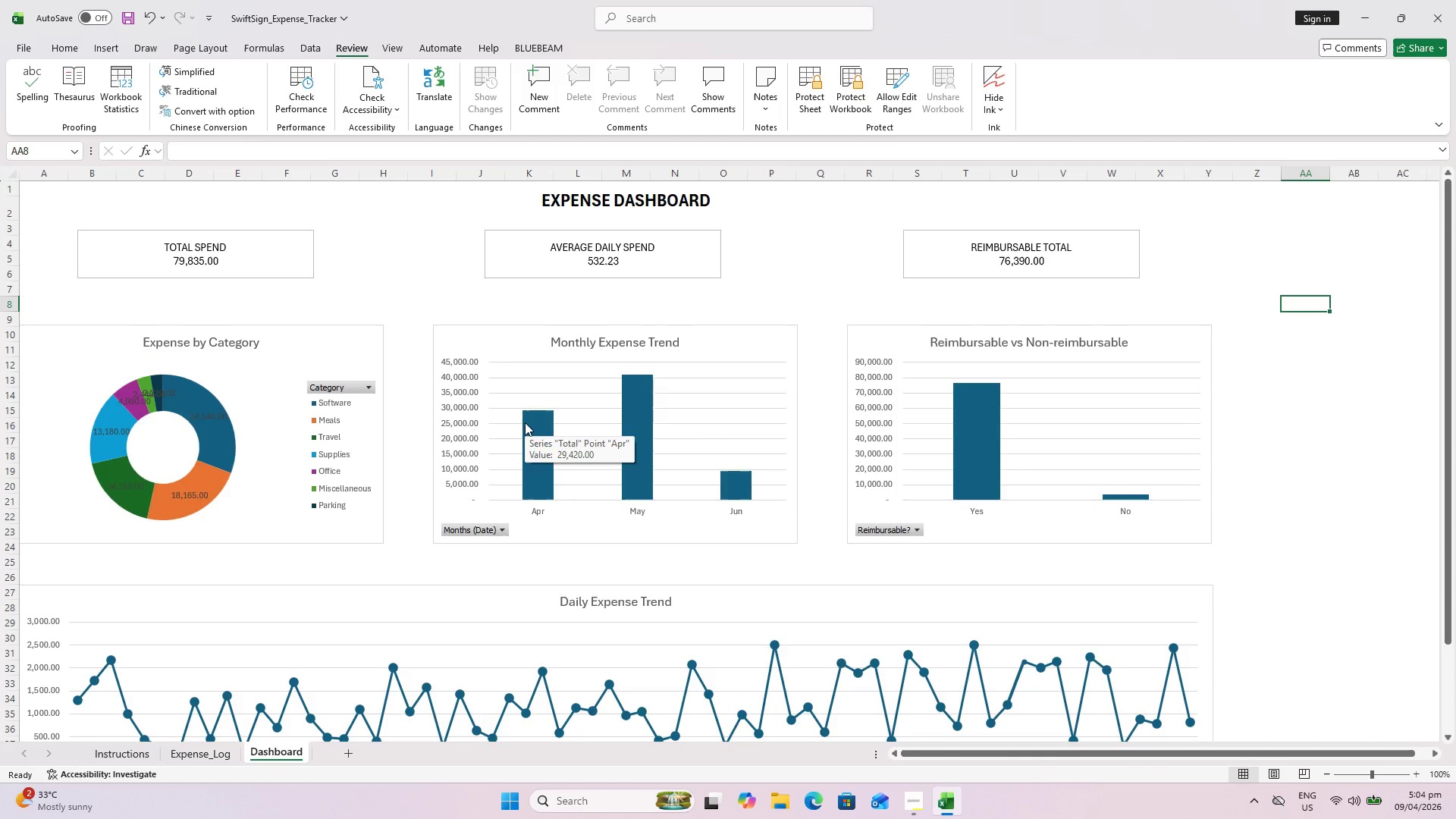 
wait(10.21)
 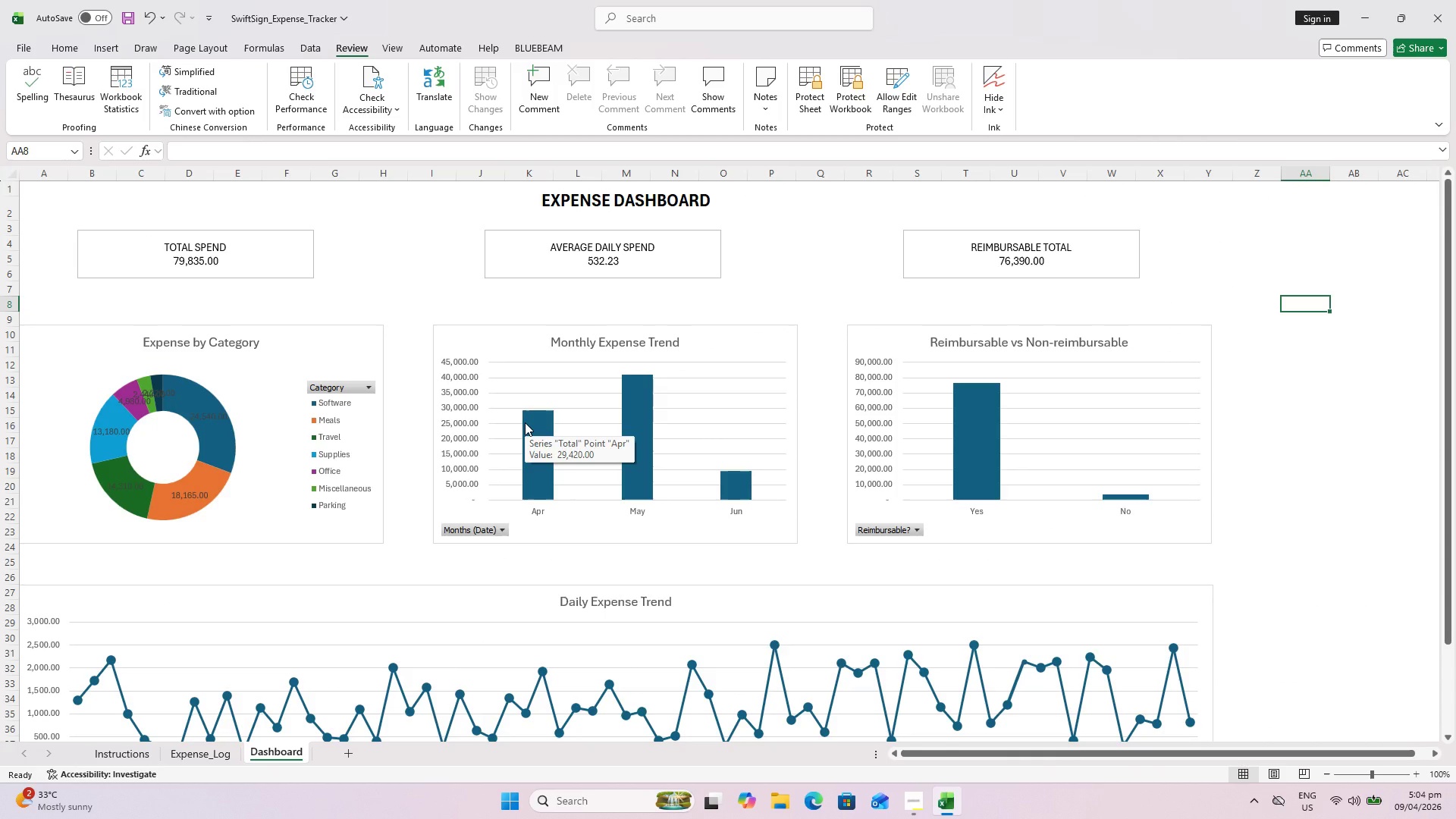 
left_click([343, 382])
 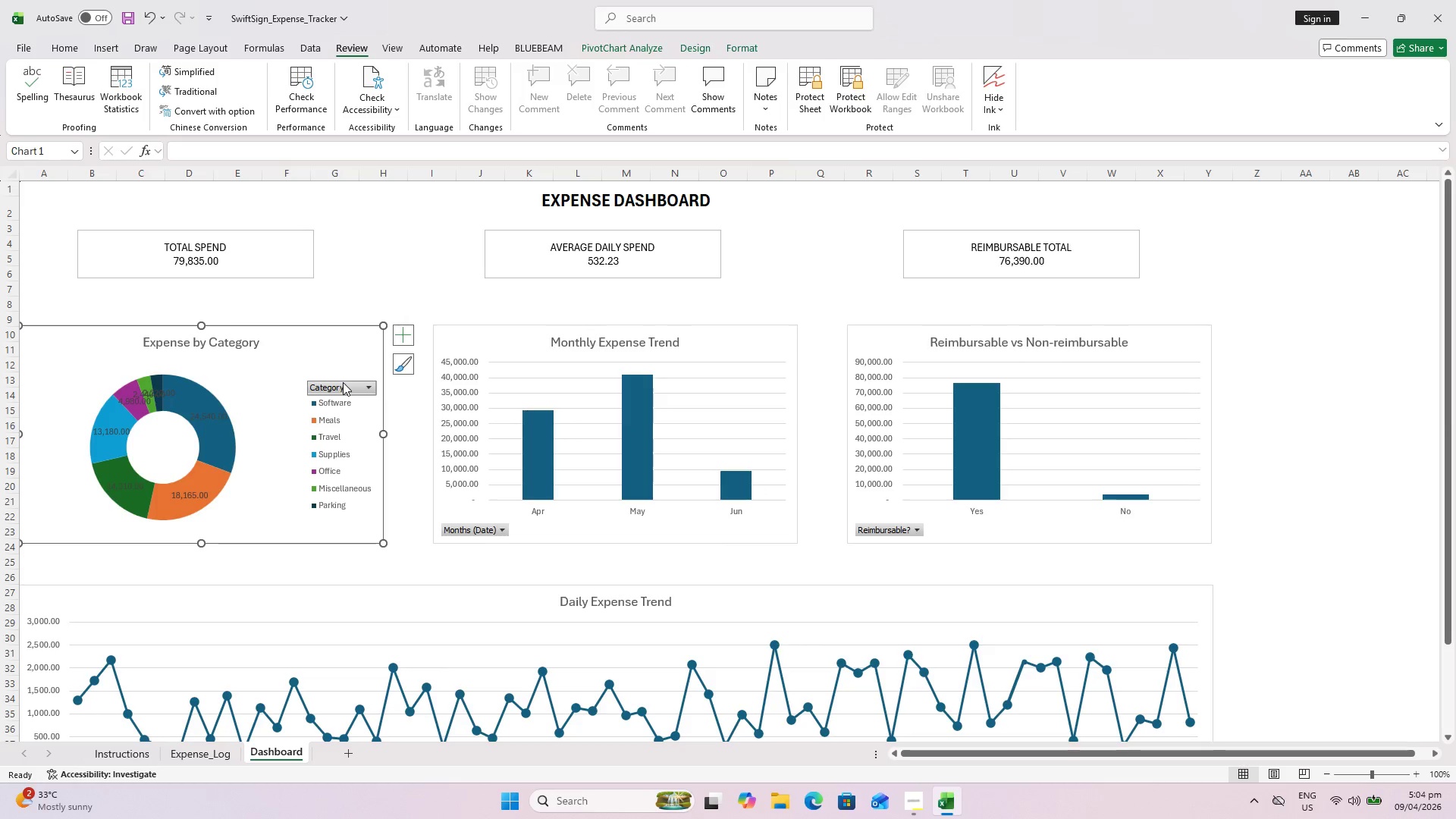 
right_click([343, 382])
 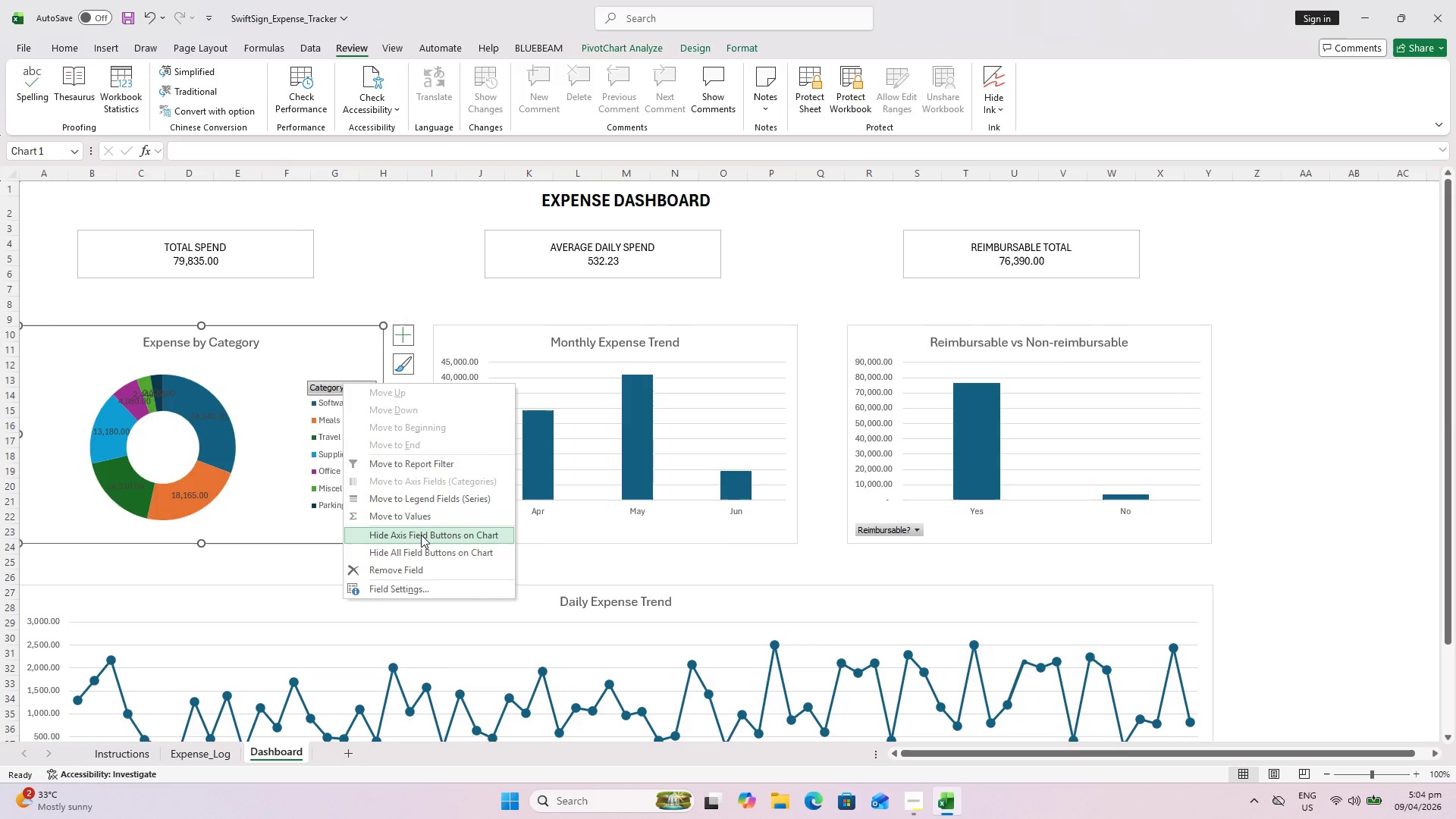 
left_click([421, 535])
 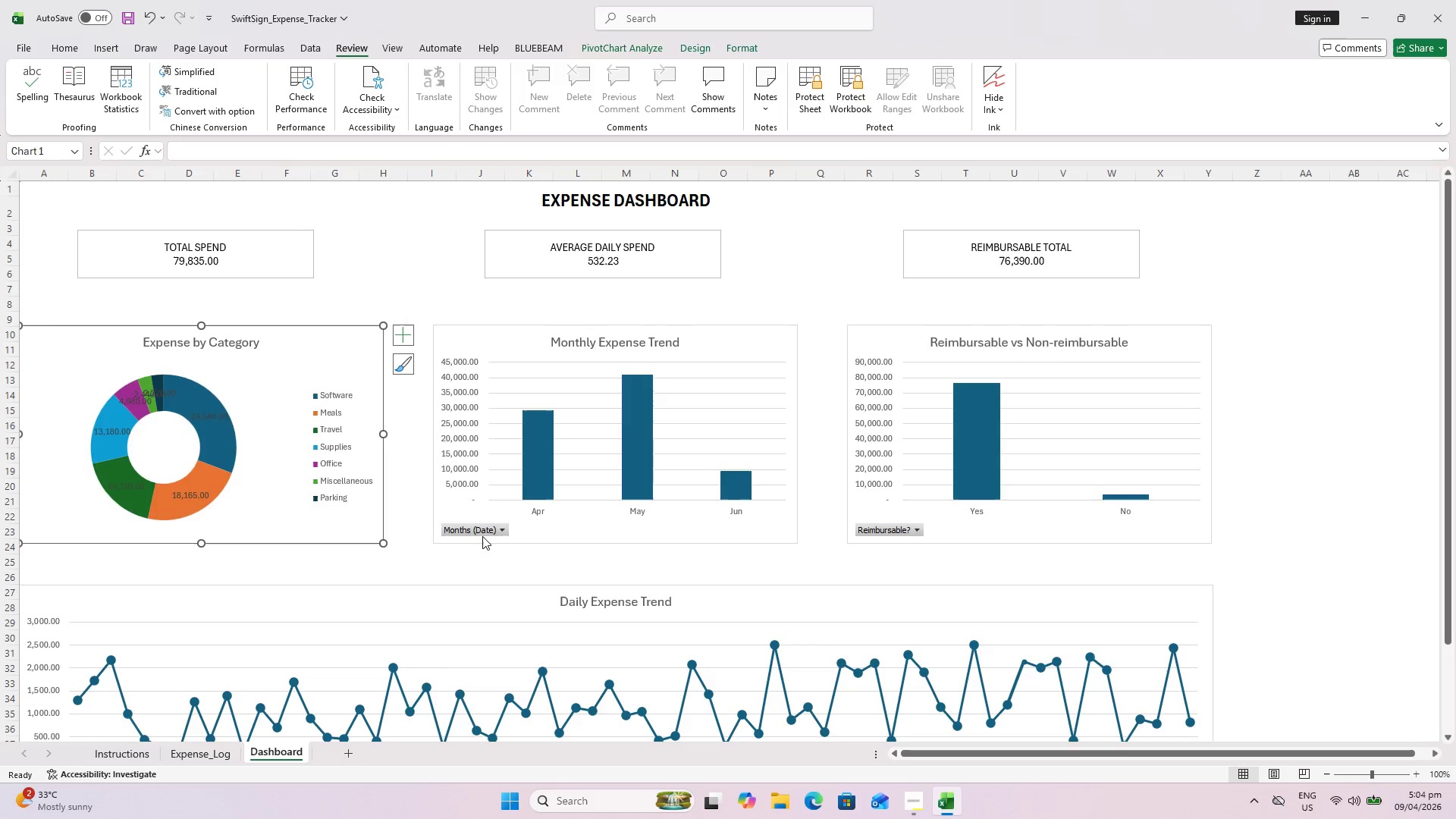 
right_click([482, 535])
 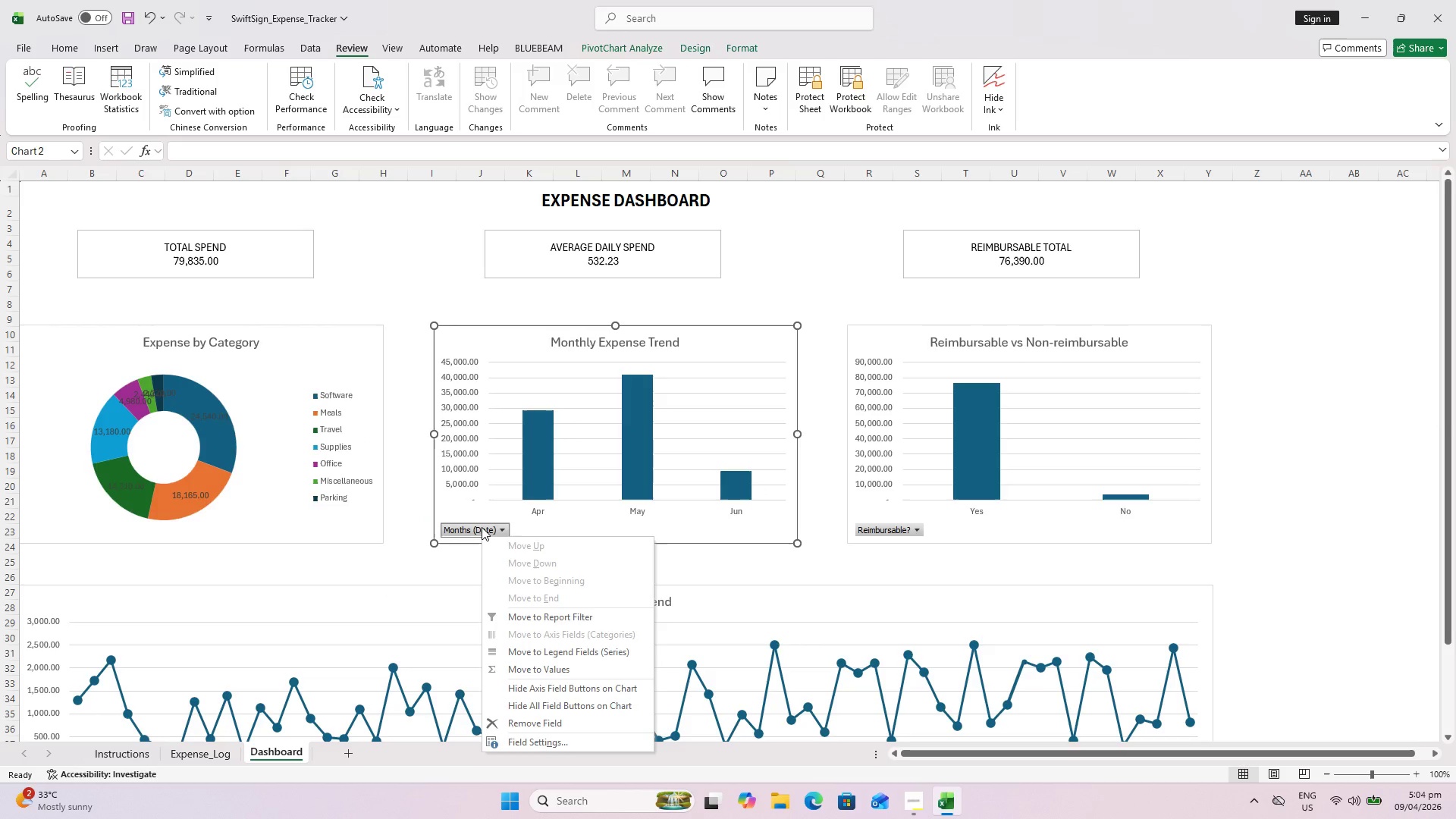 
right_click([482, 527])
 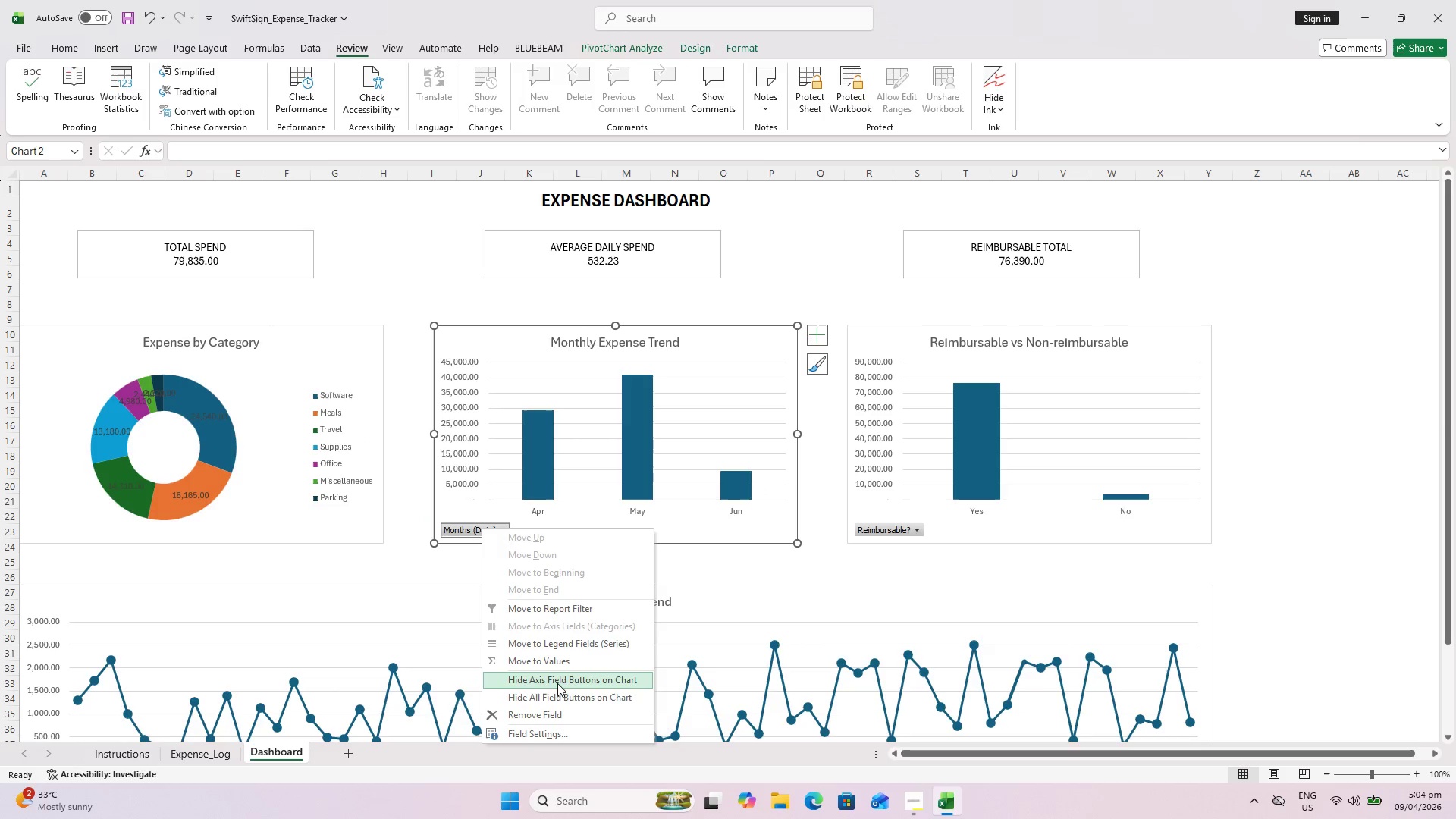 
left_click([431, 576])
 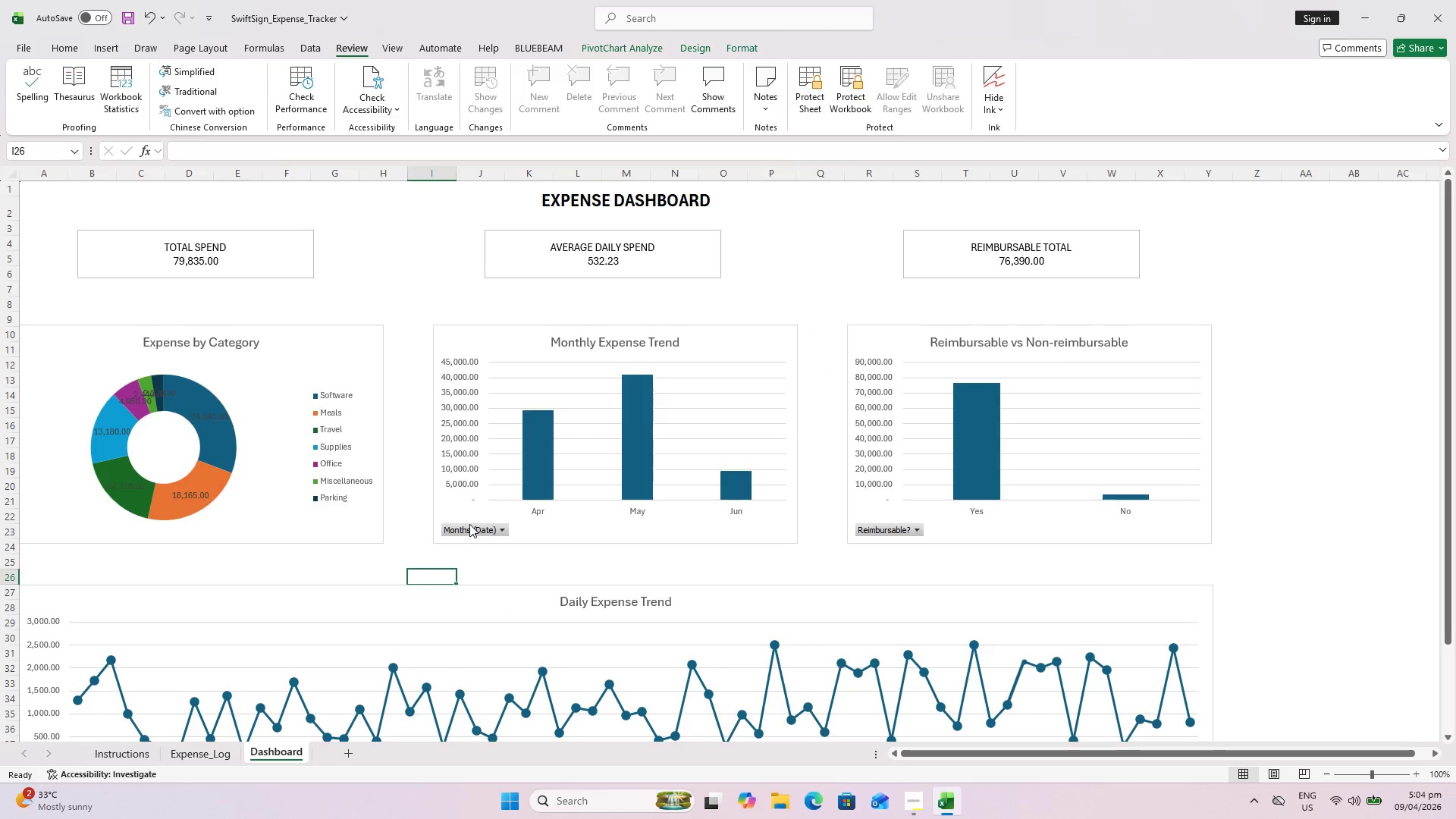 
left_click([470, 523])
 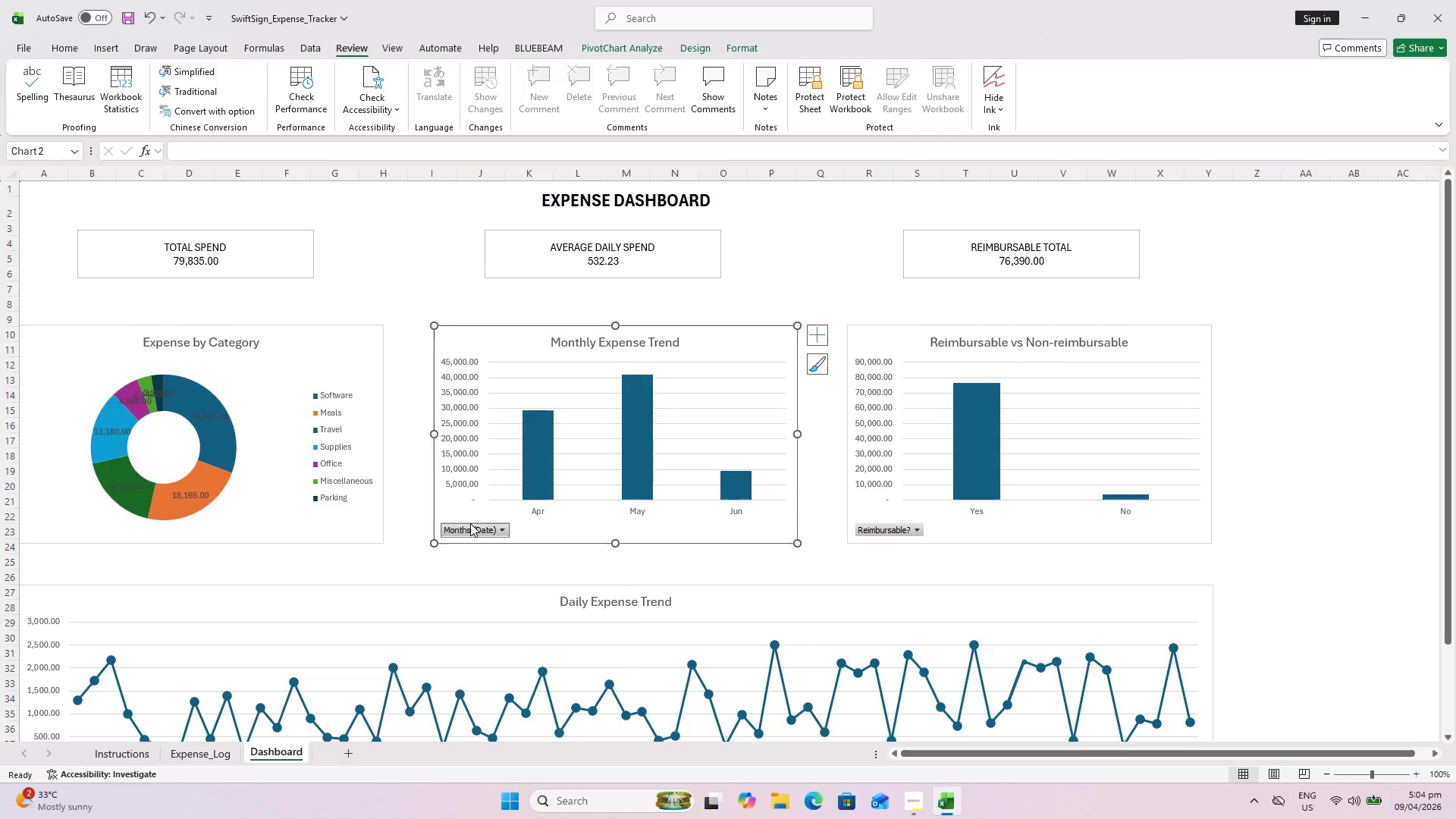 
right_click([470, 523])
 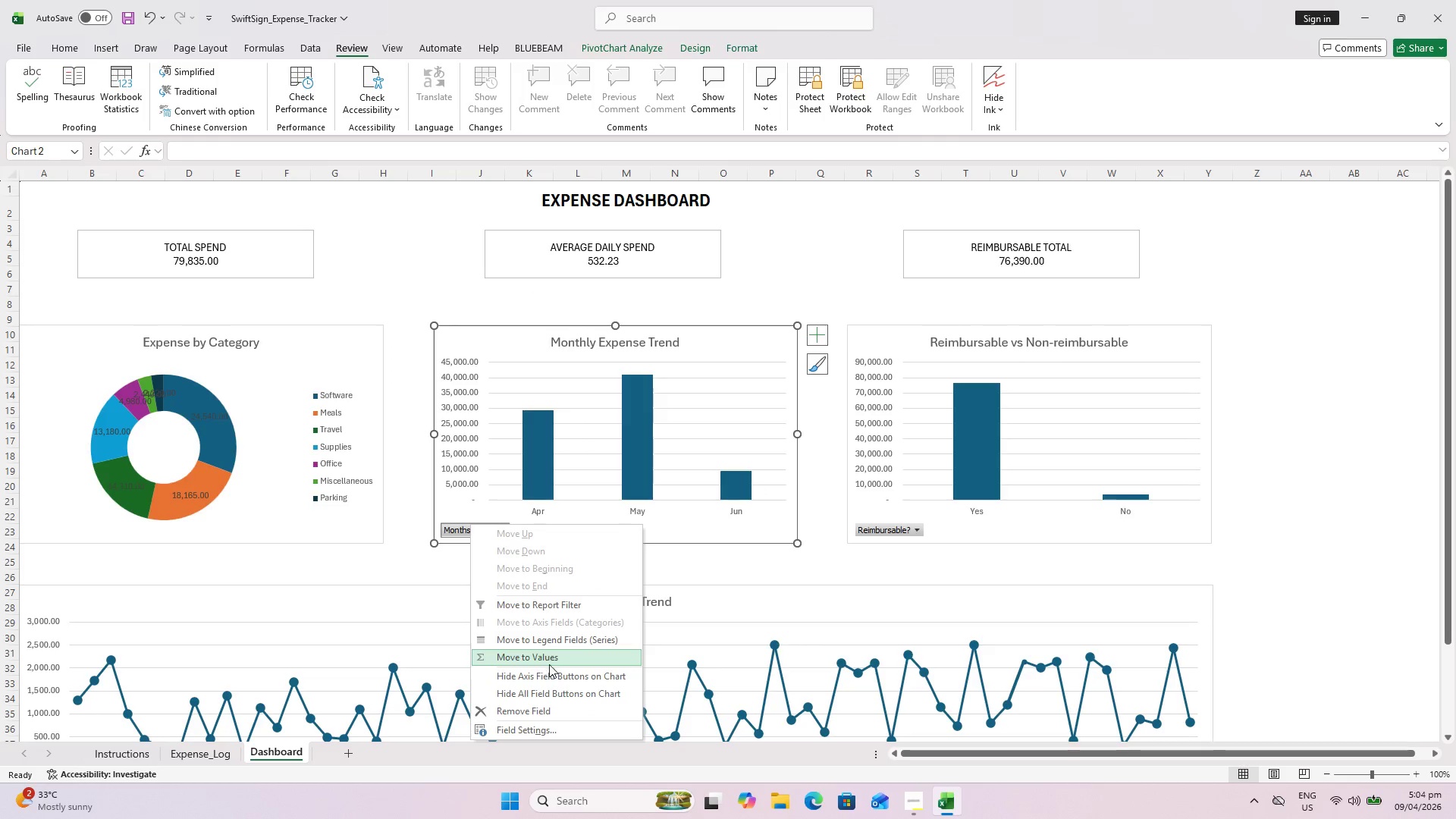 
left_click([551, 673])
 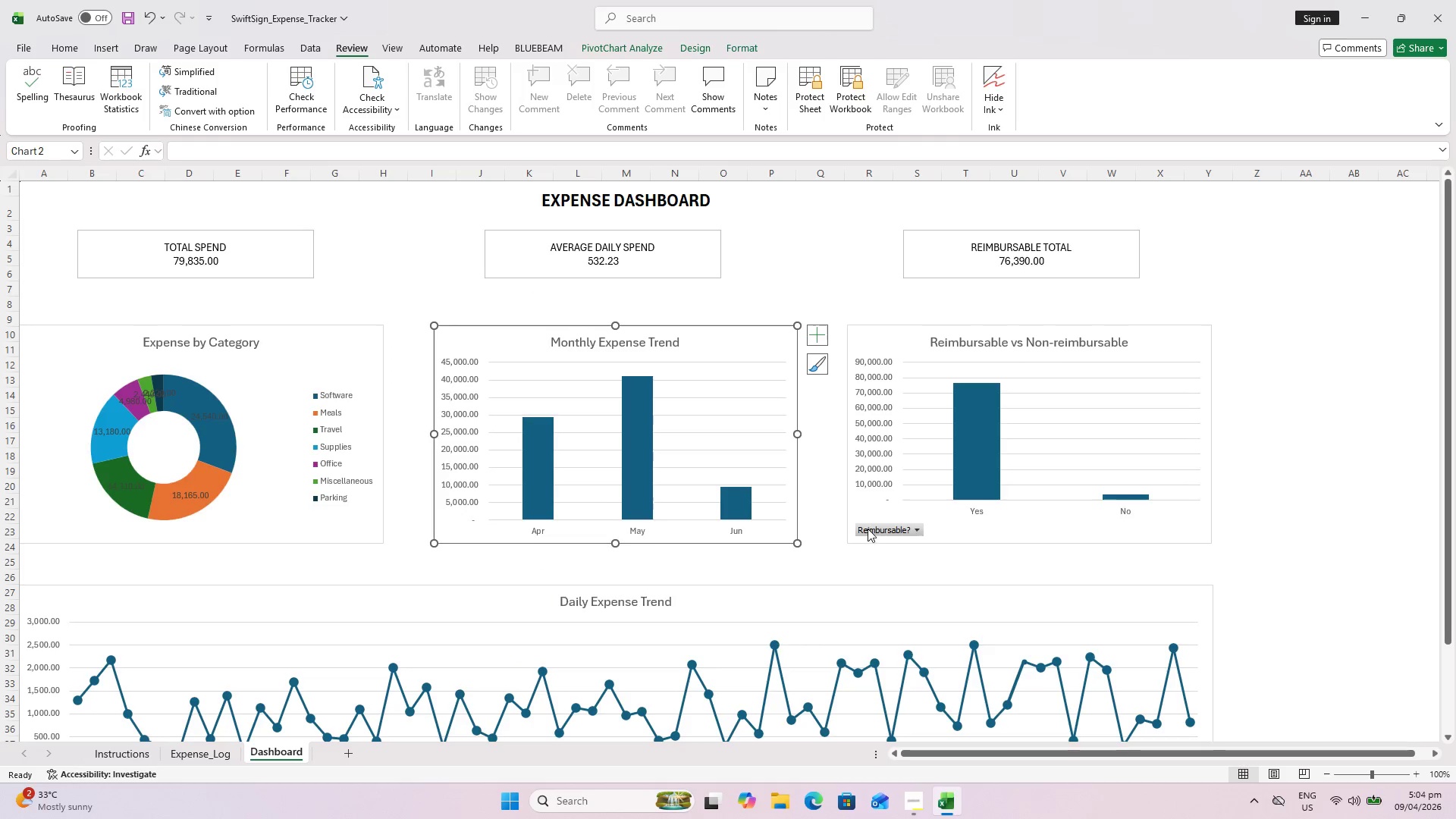 
left_click([868, 528])
 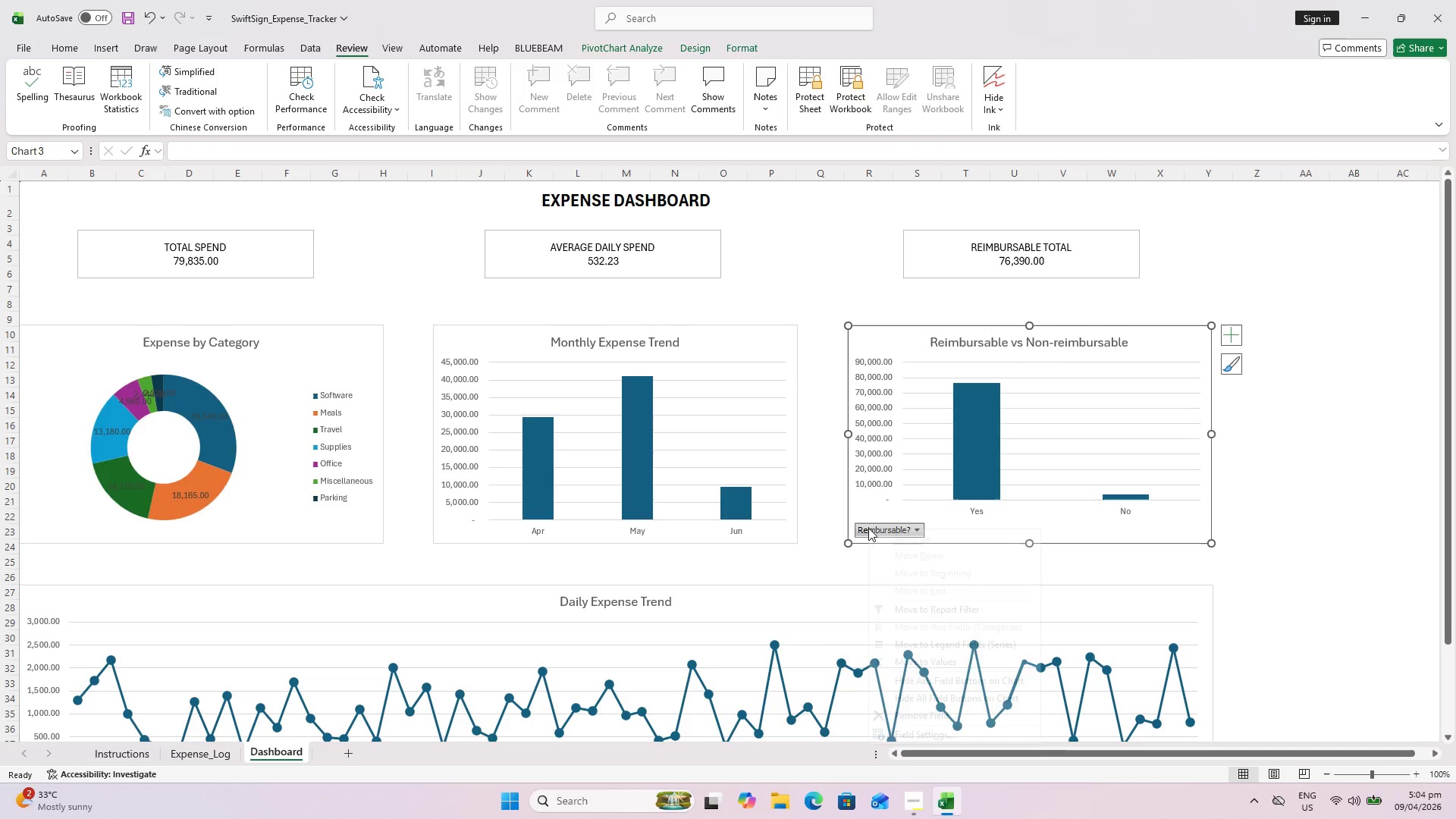 
right_click([868, 528])
 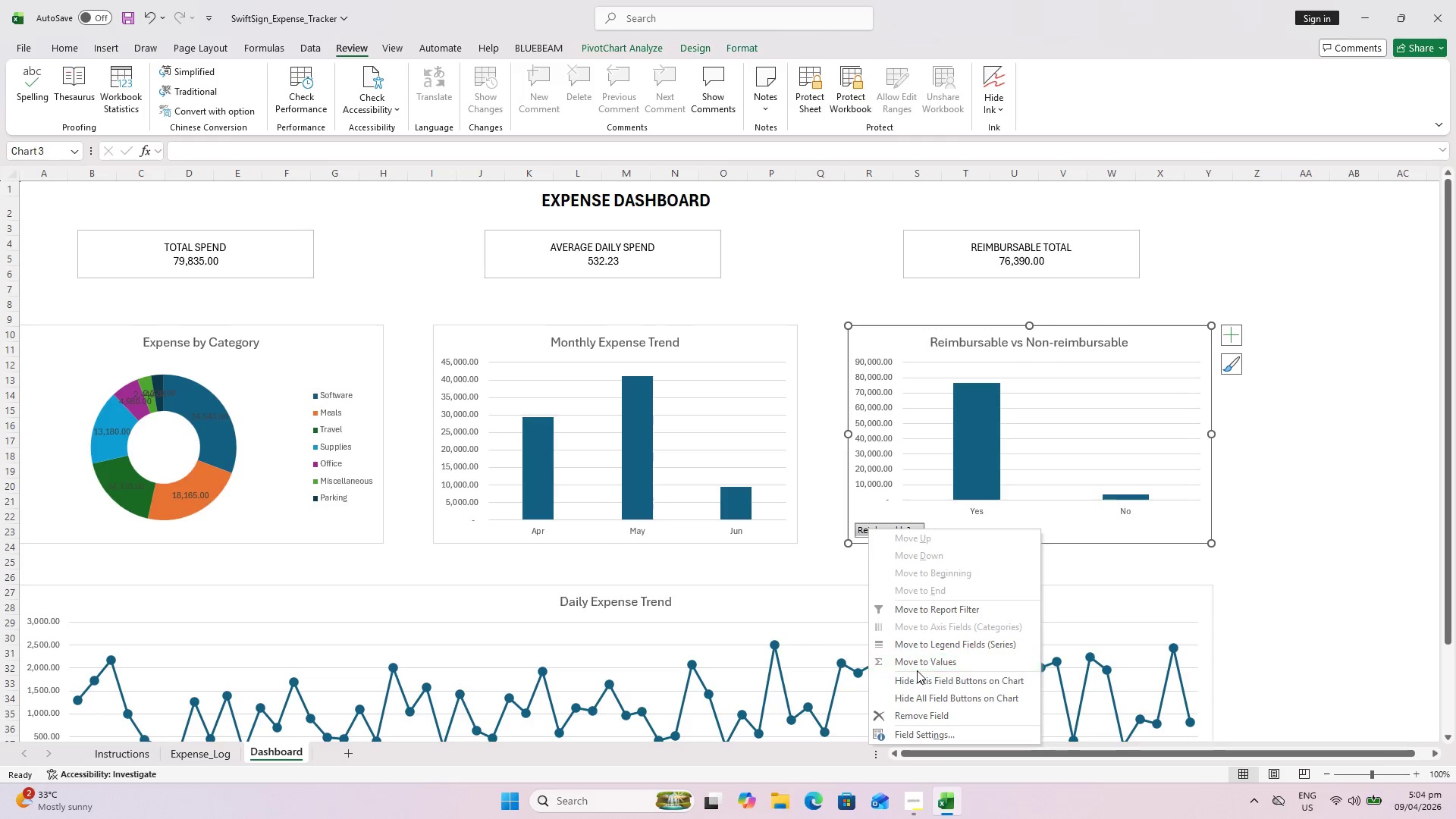 
left_click([919, 682])
 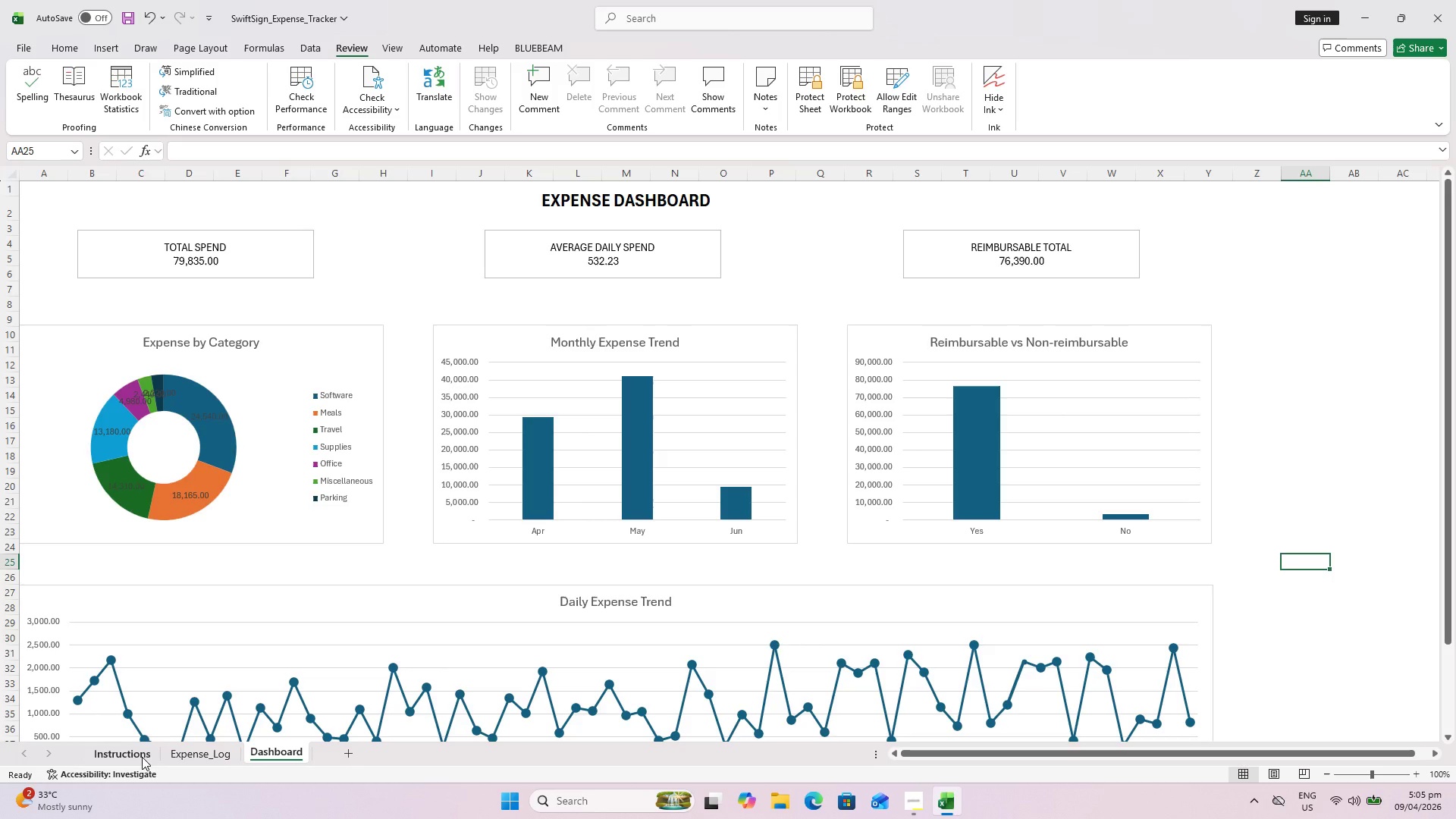 
wait(56.11)
 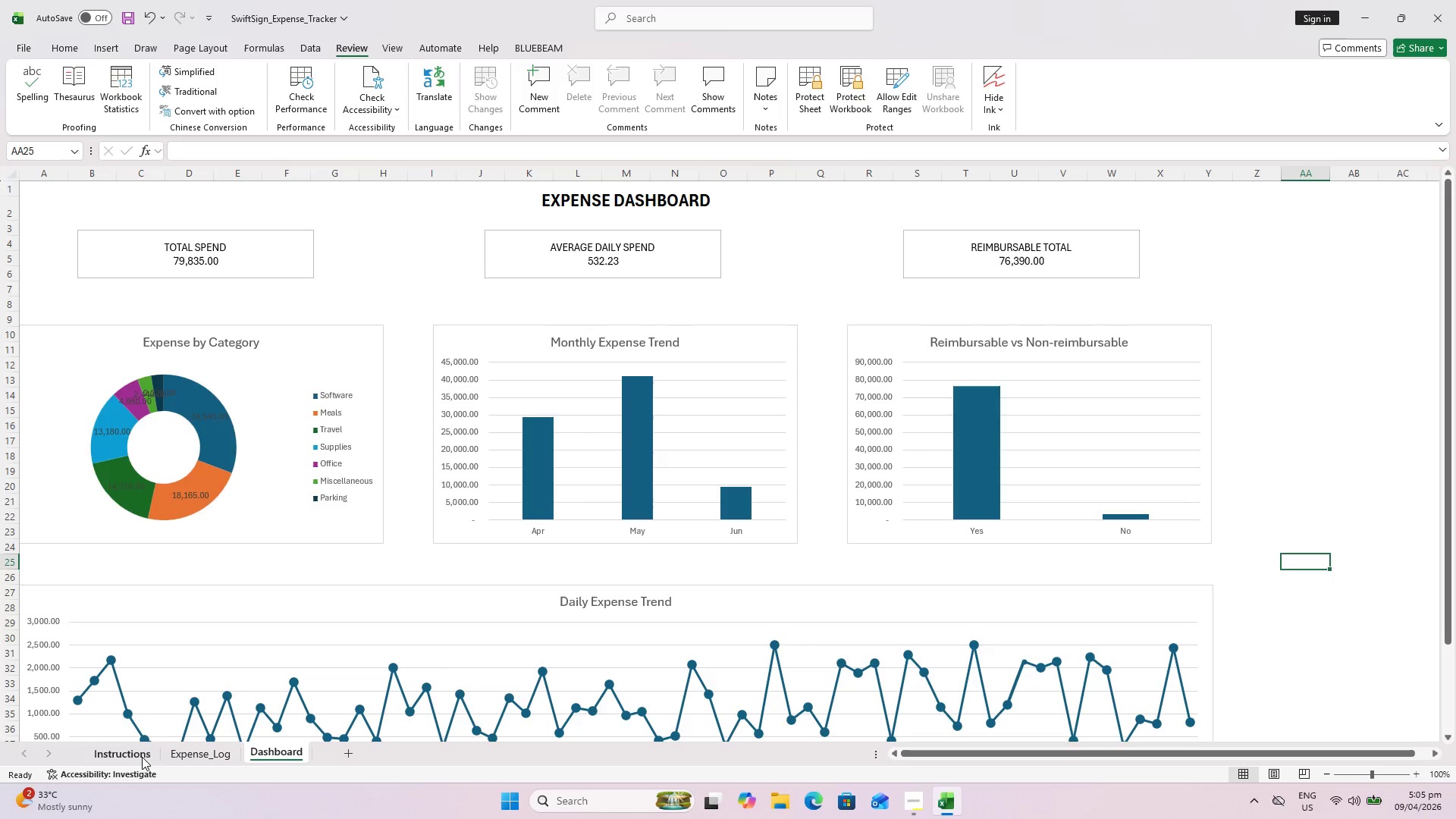 
left_click([178, 757])
 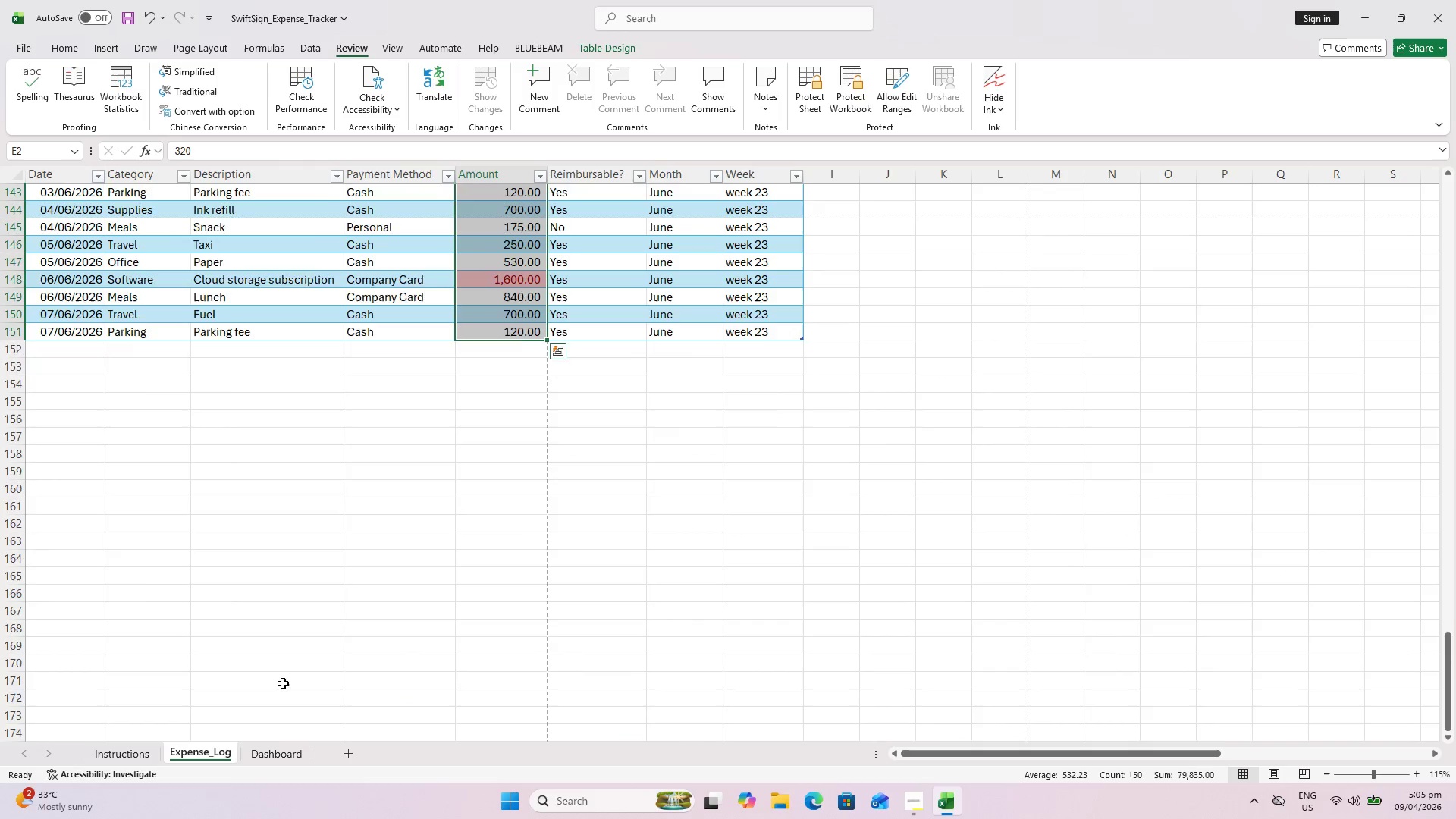 
scroll: coordinate [281, 676], scroll_direction: up, amount: 5.0
 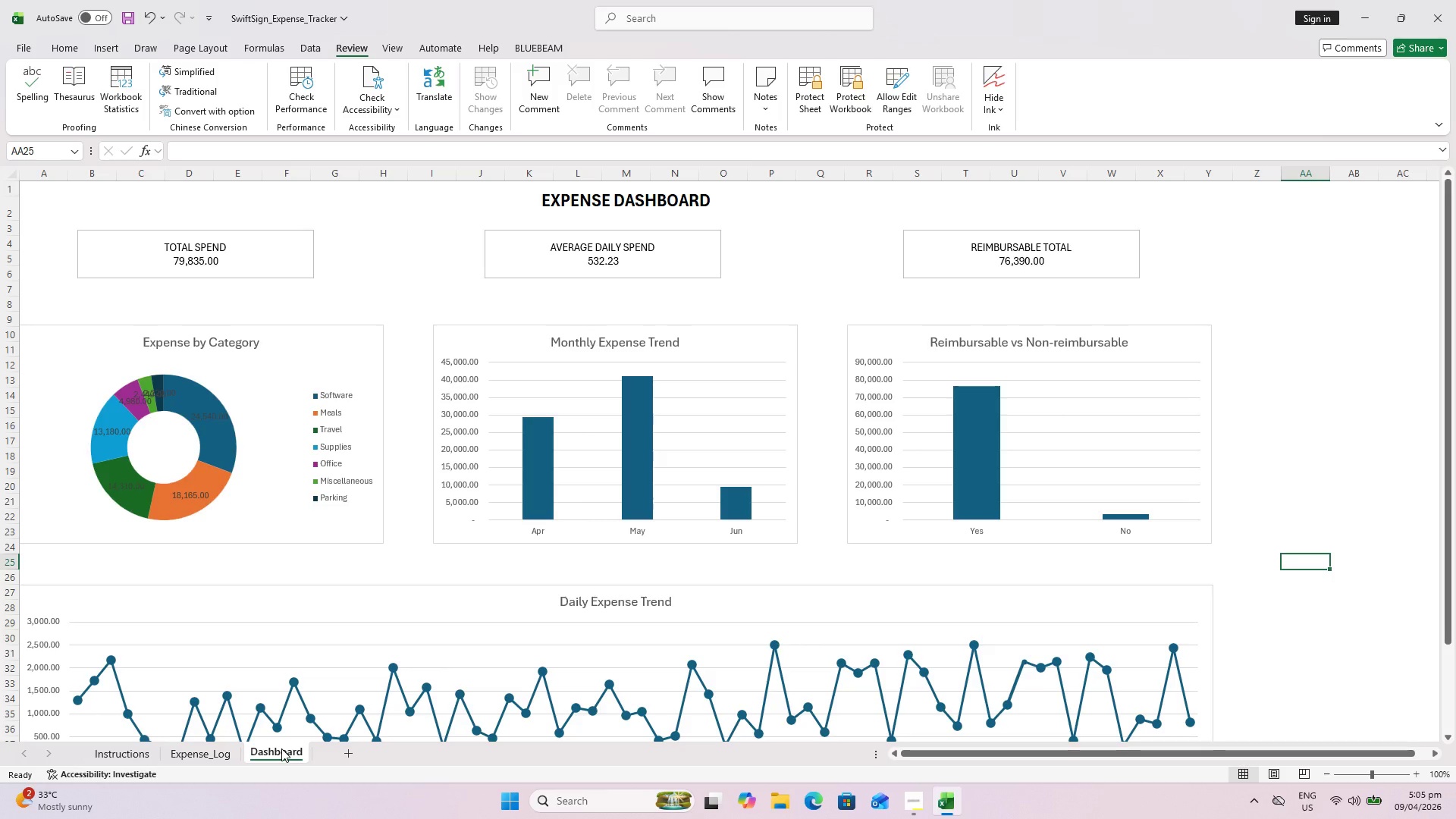 
wait(10.86)
 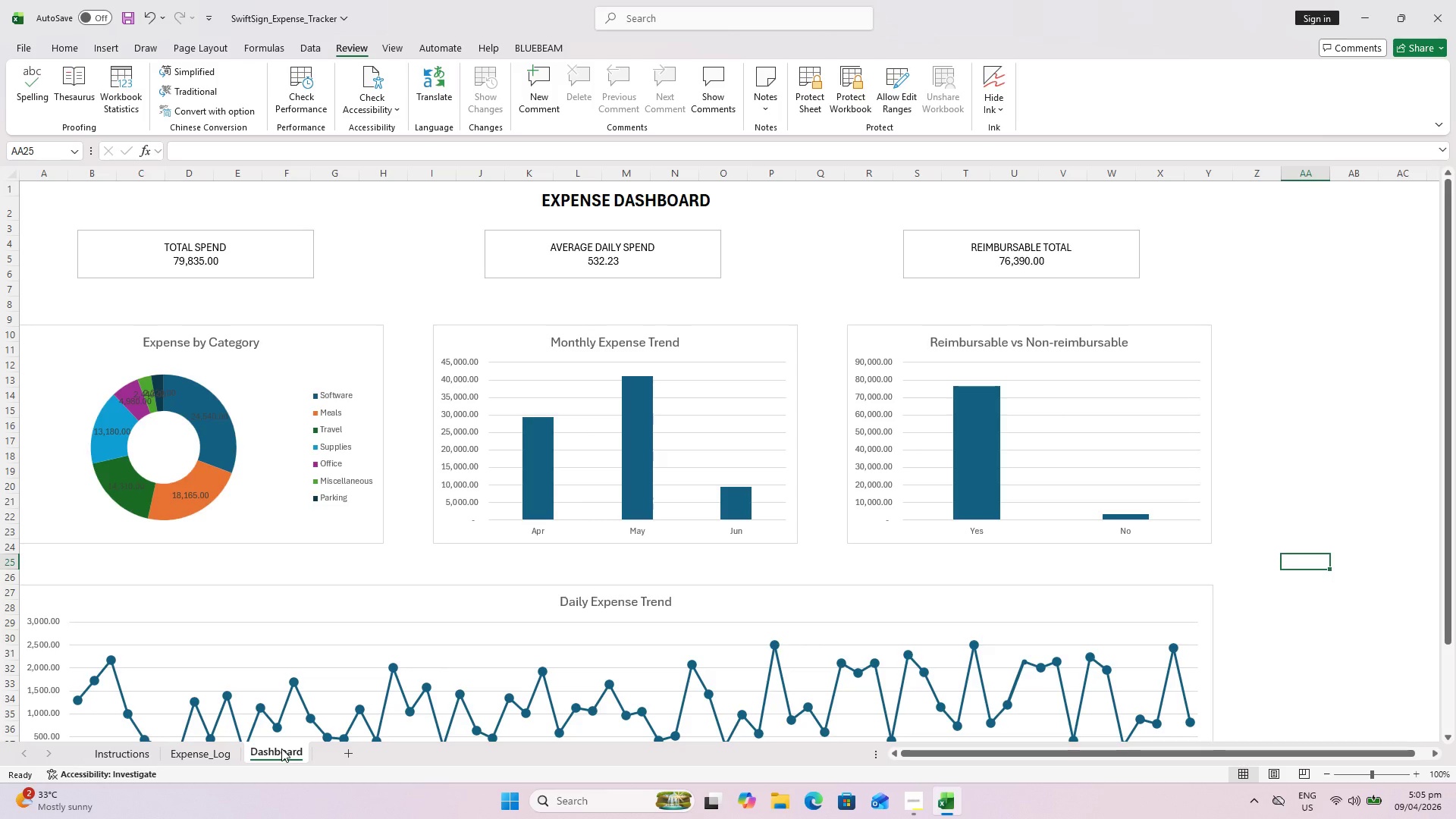 
left_click([26, 40])
 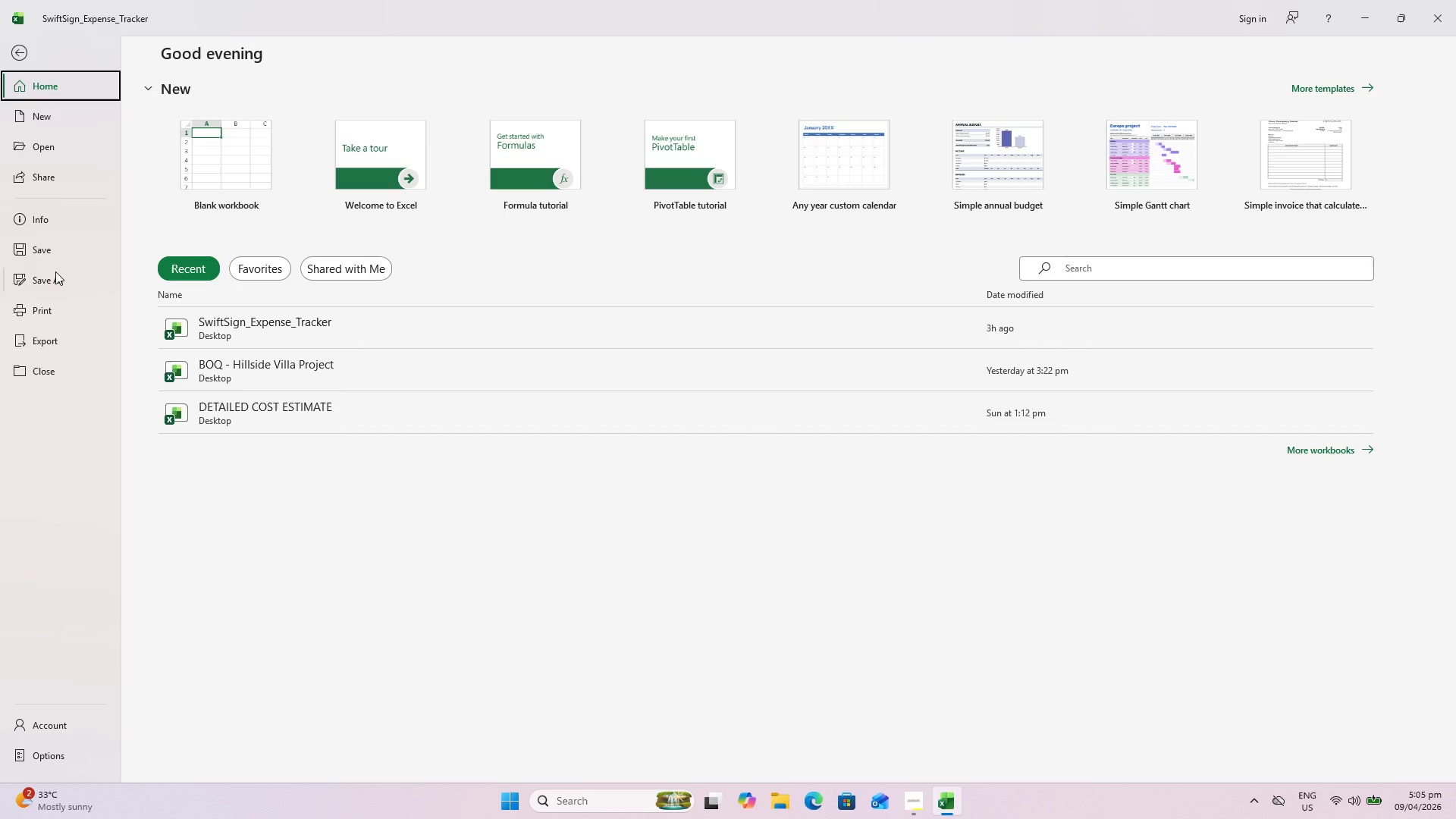 
wait(5.47)
 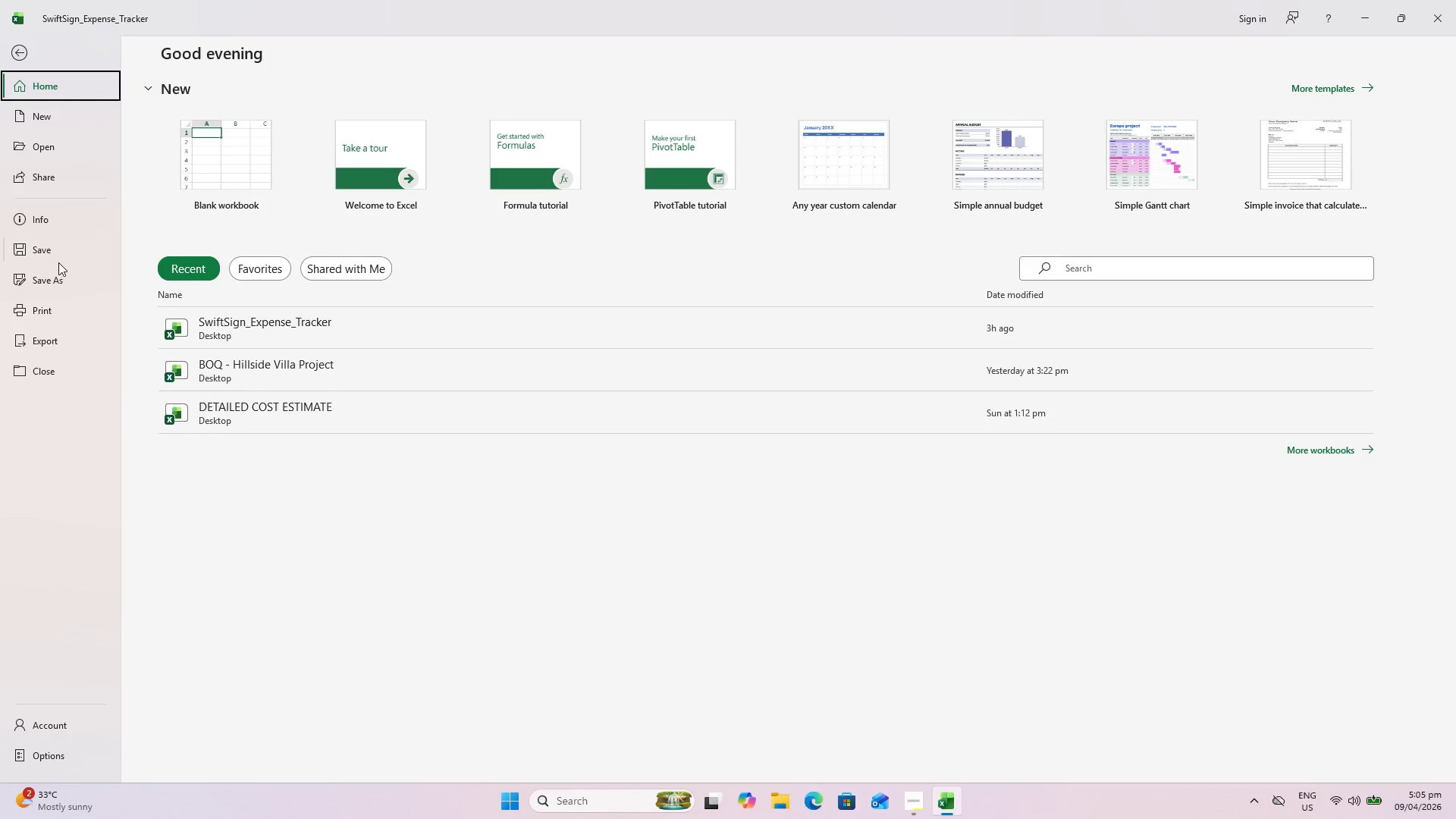 
left_click([55, 271])
 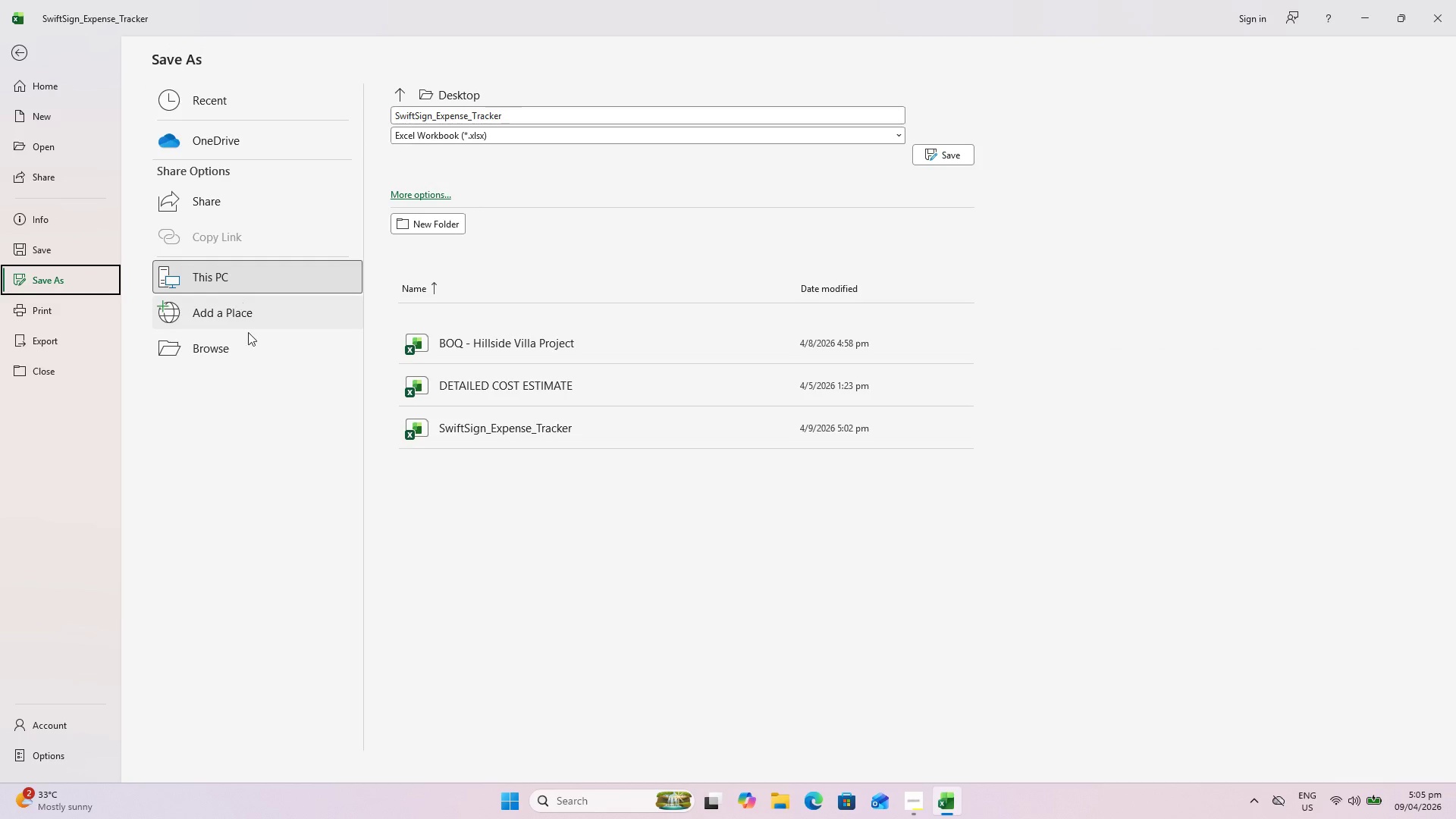 
left_click([248, 344])
 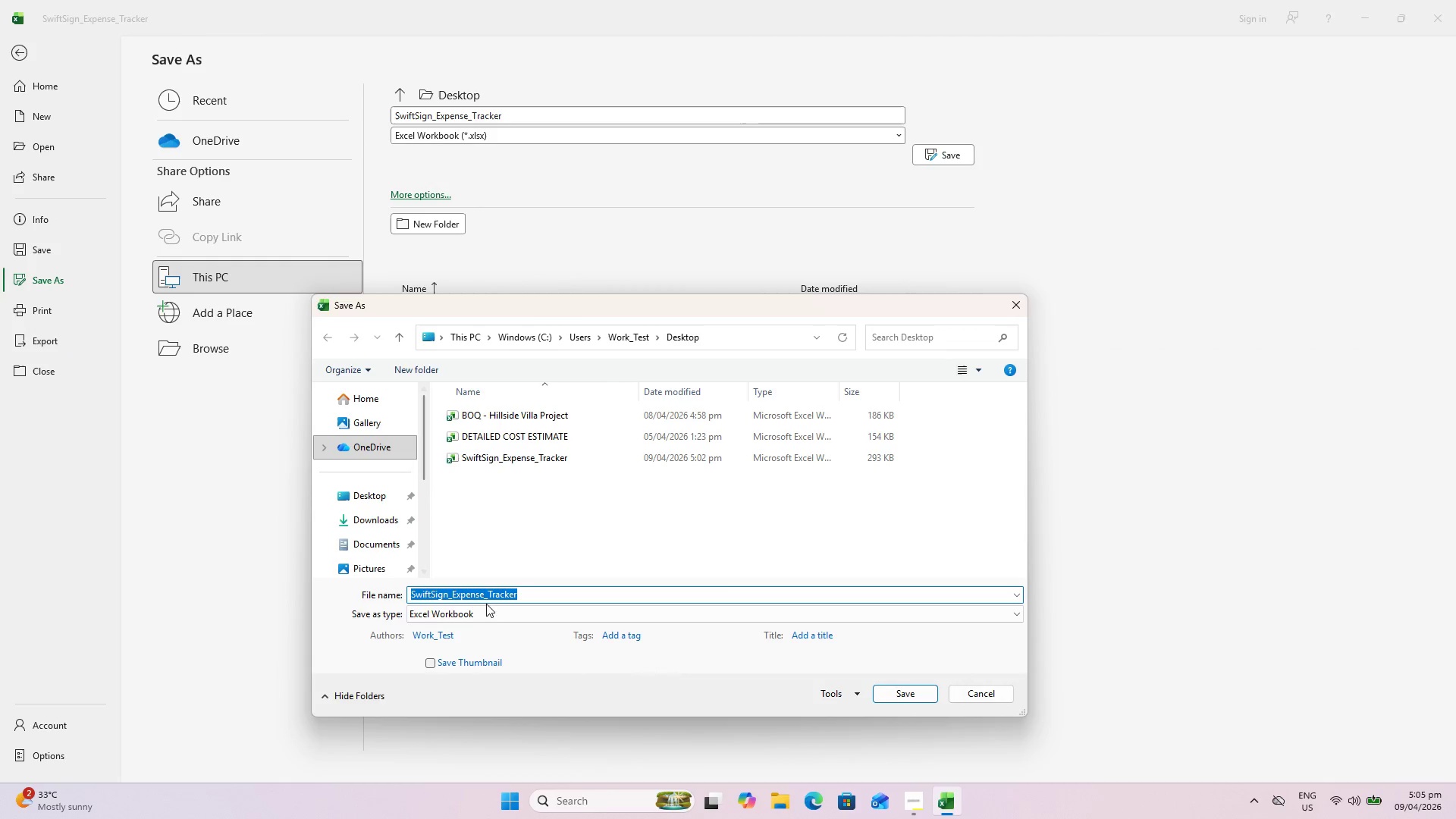 
left_click([493, 619])
 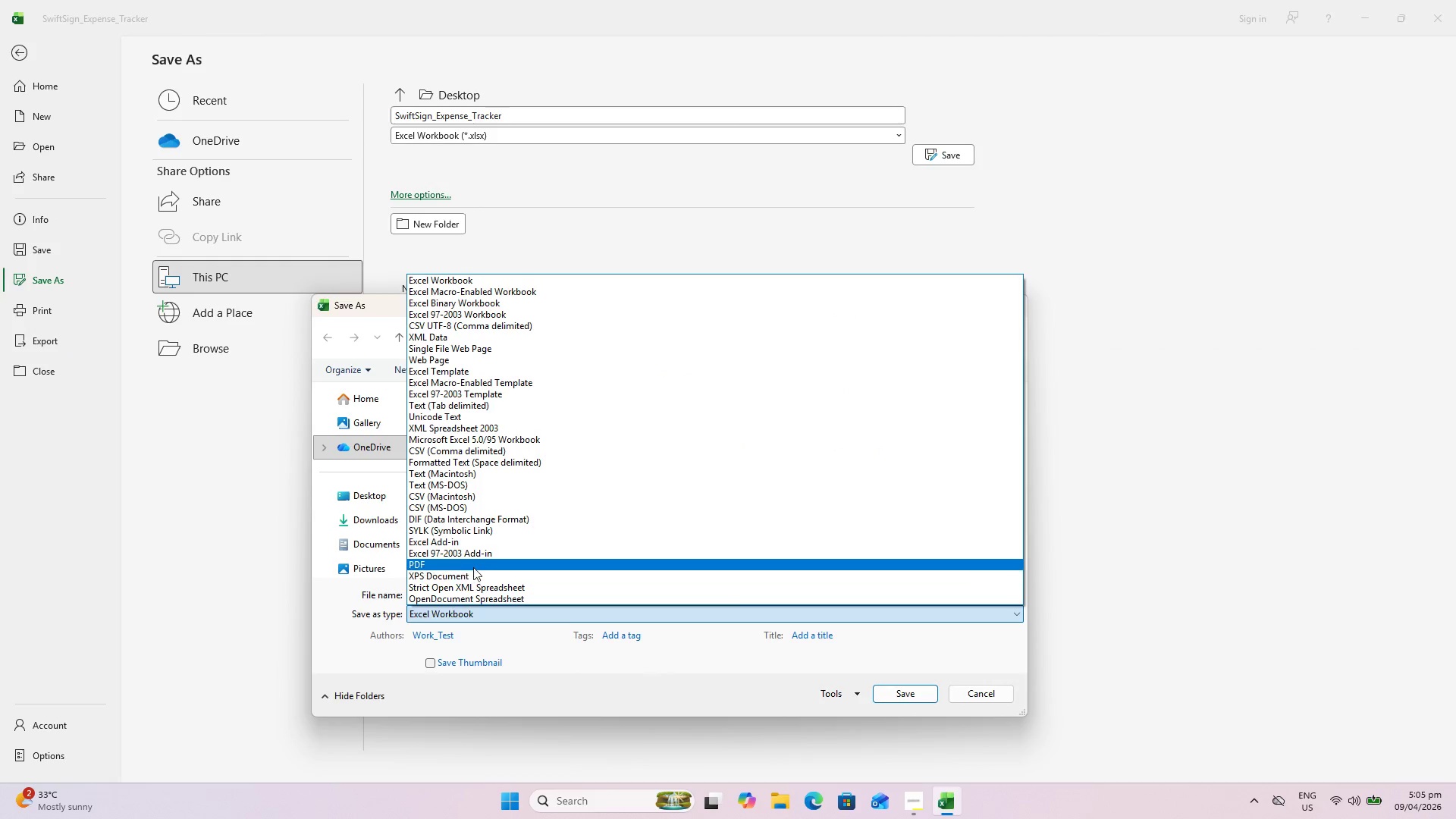 
left_click([472, 565])
 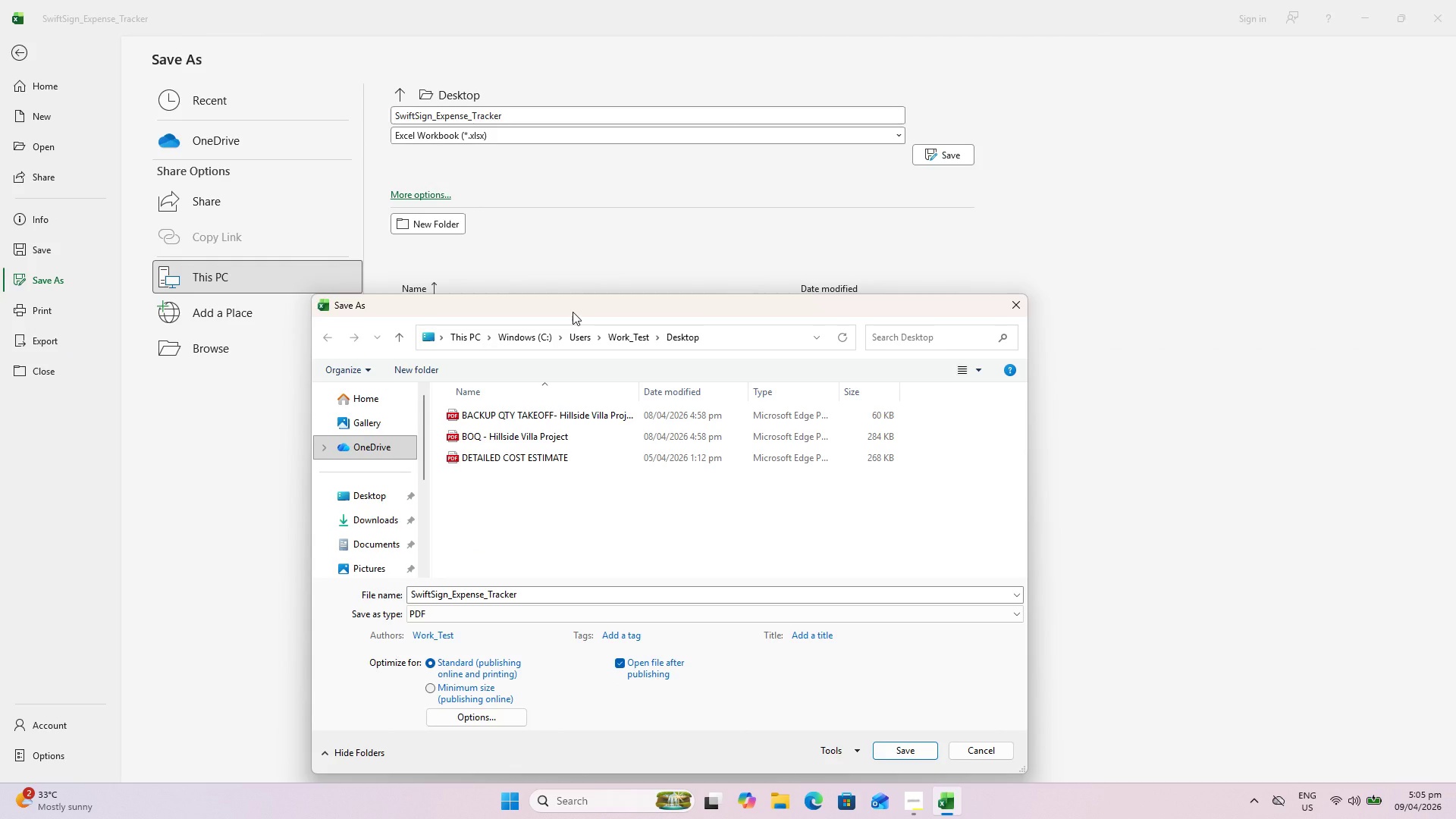 
wait(6.38)
 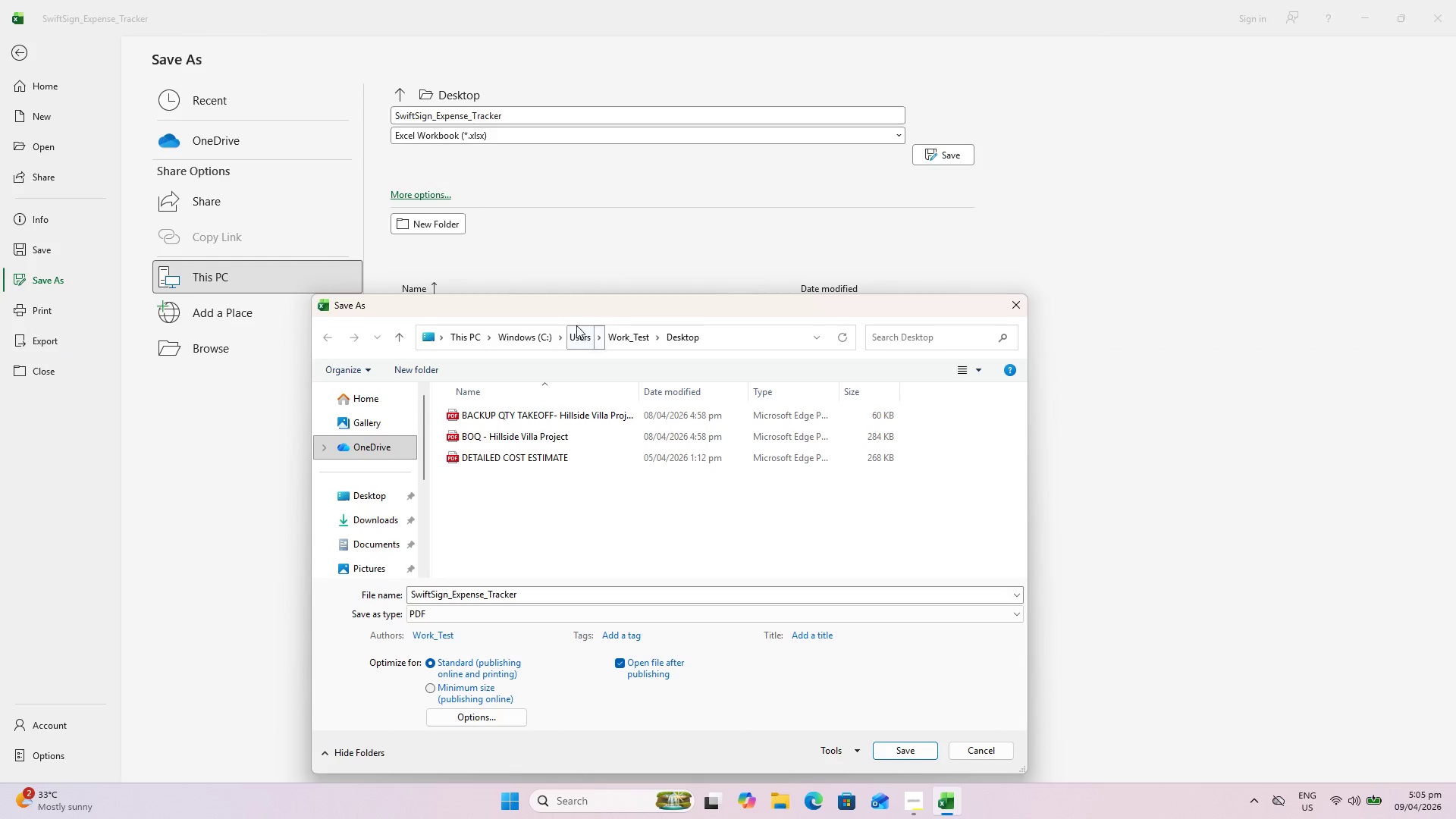 
left_click([1010, 309])
 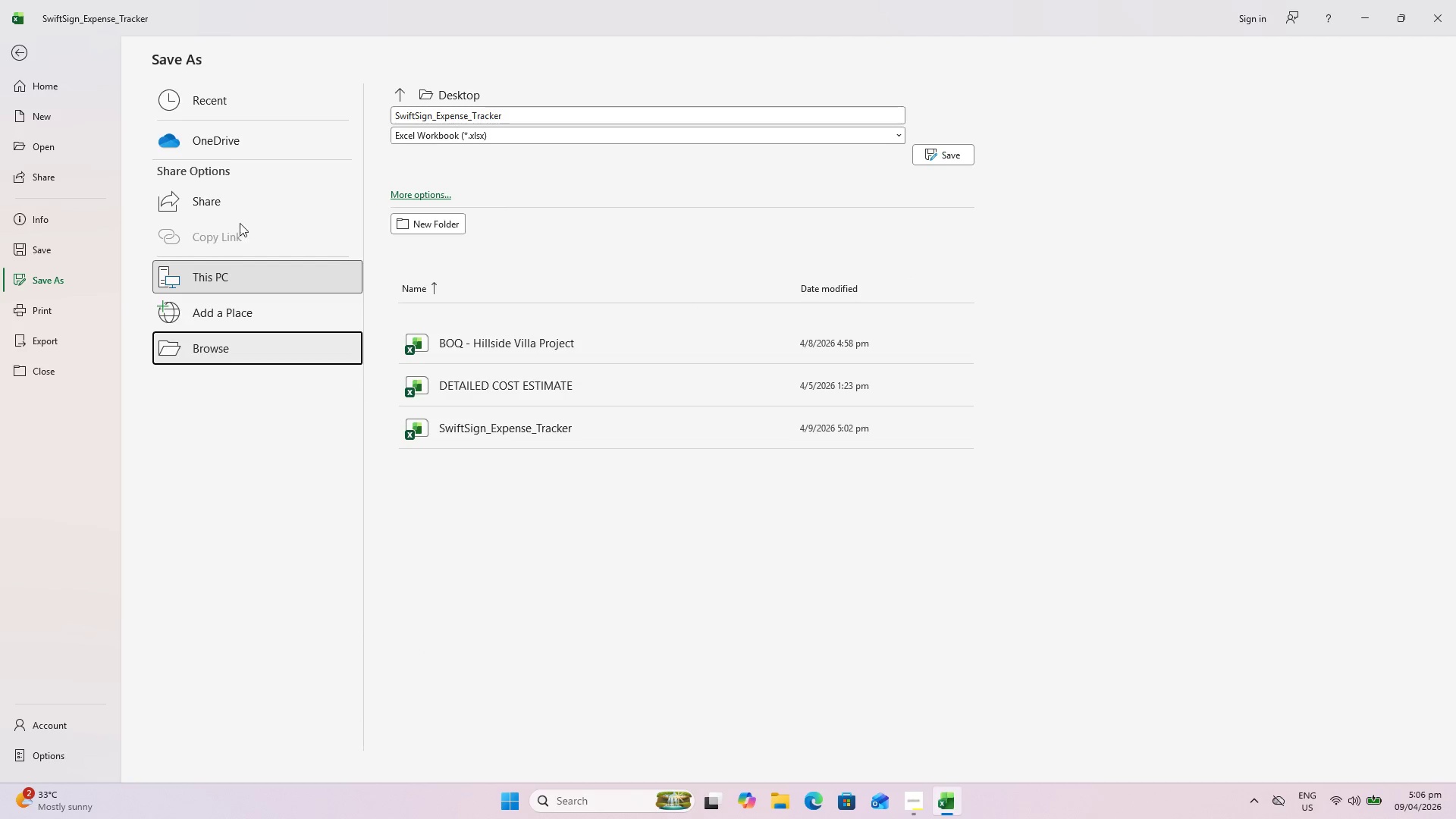 
left_click([55, 309])
 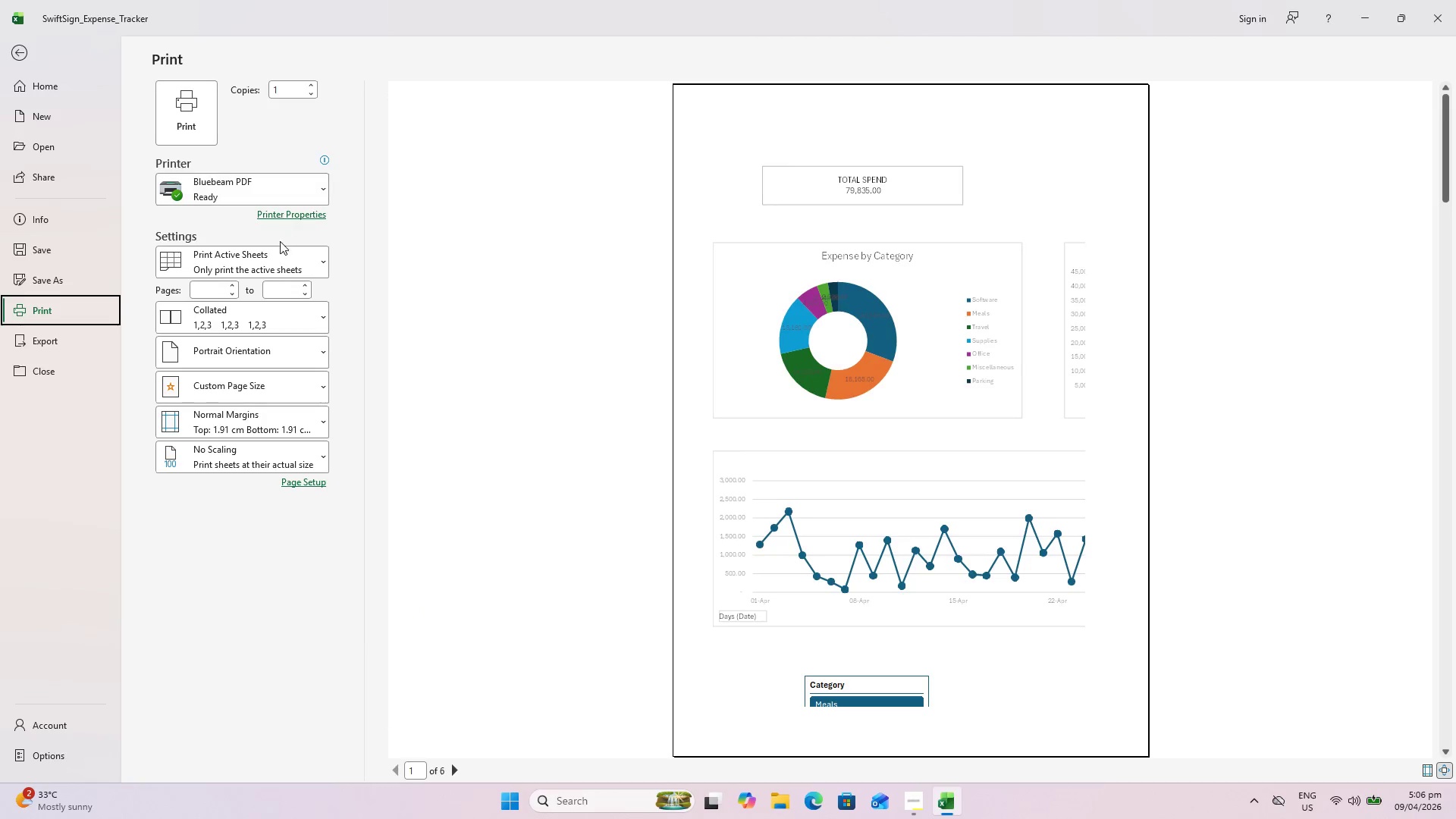 
left_click([268, 344])
 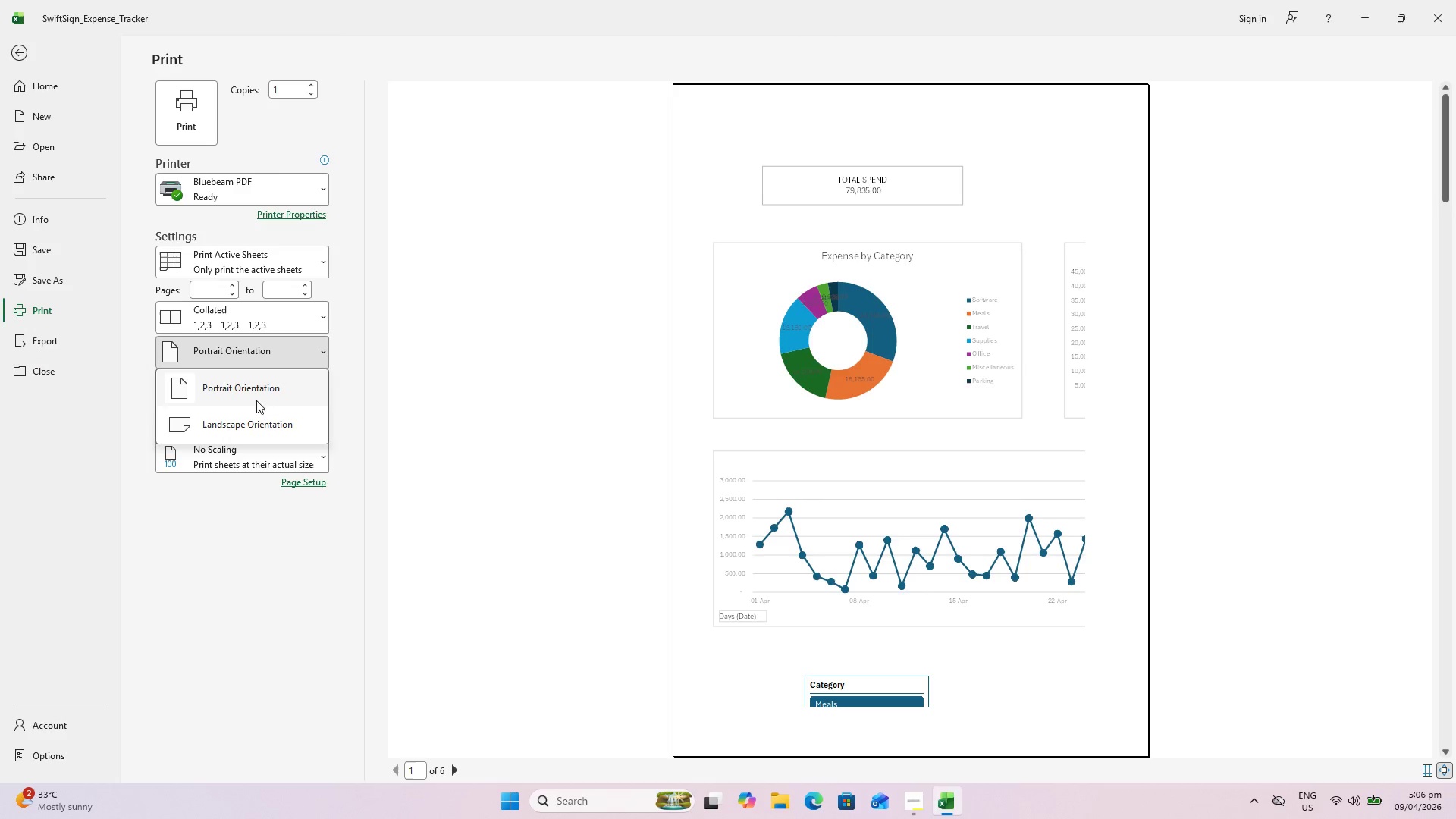 
left_click([261, 421])
 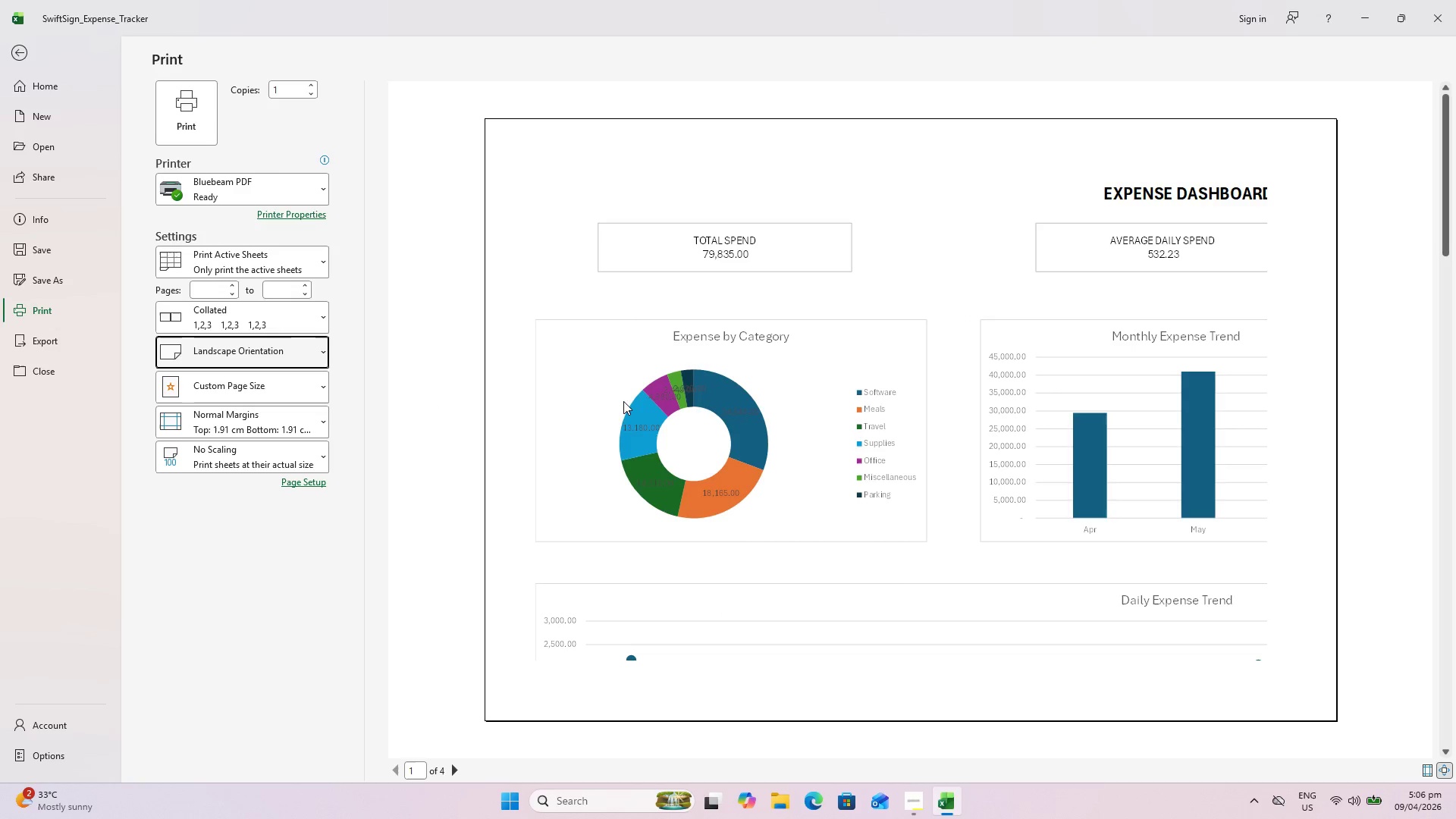 
scroll: coordinate [795, 382], scroll_direction: down, amount: 1.0
 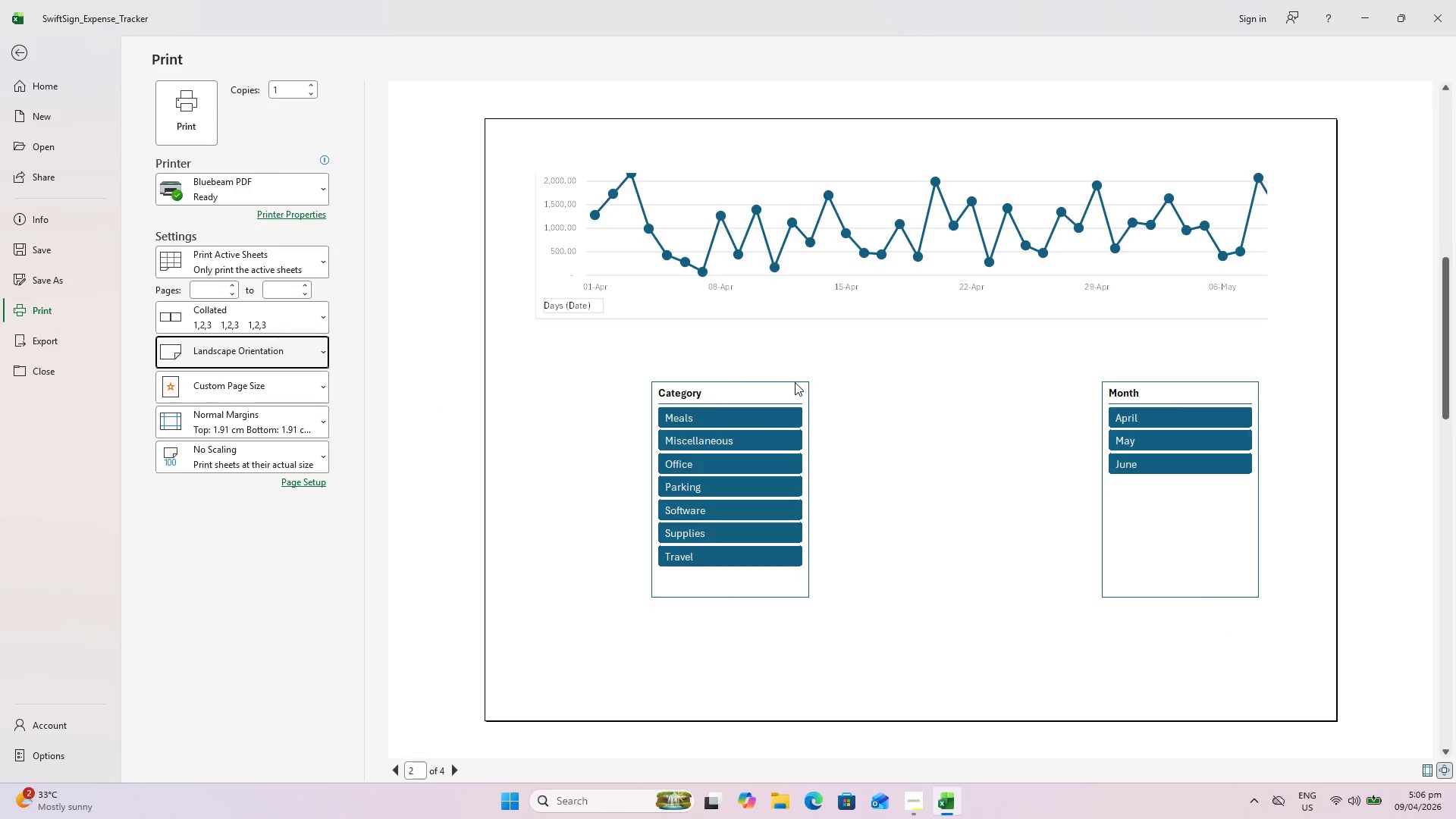 
scroll: coordinate [795, 382], scroll_direction: up, amount: 2.0
 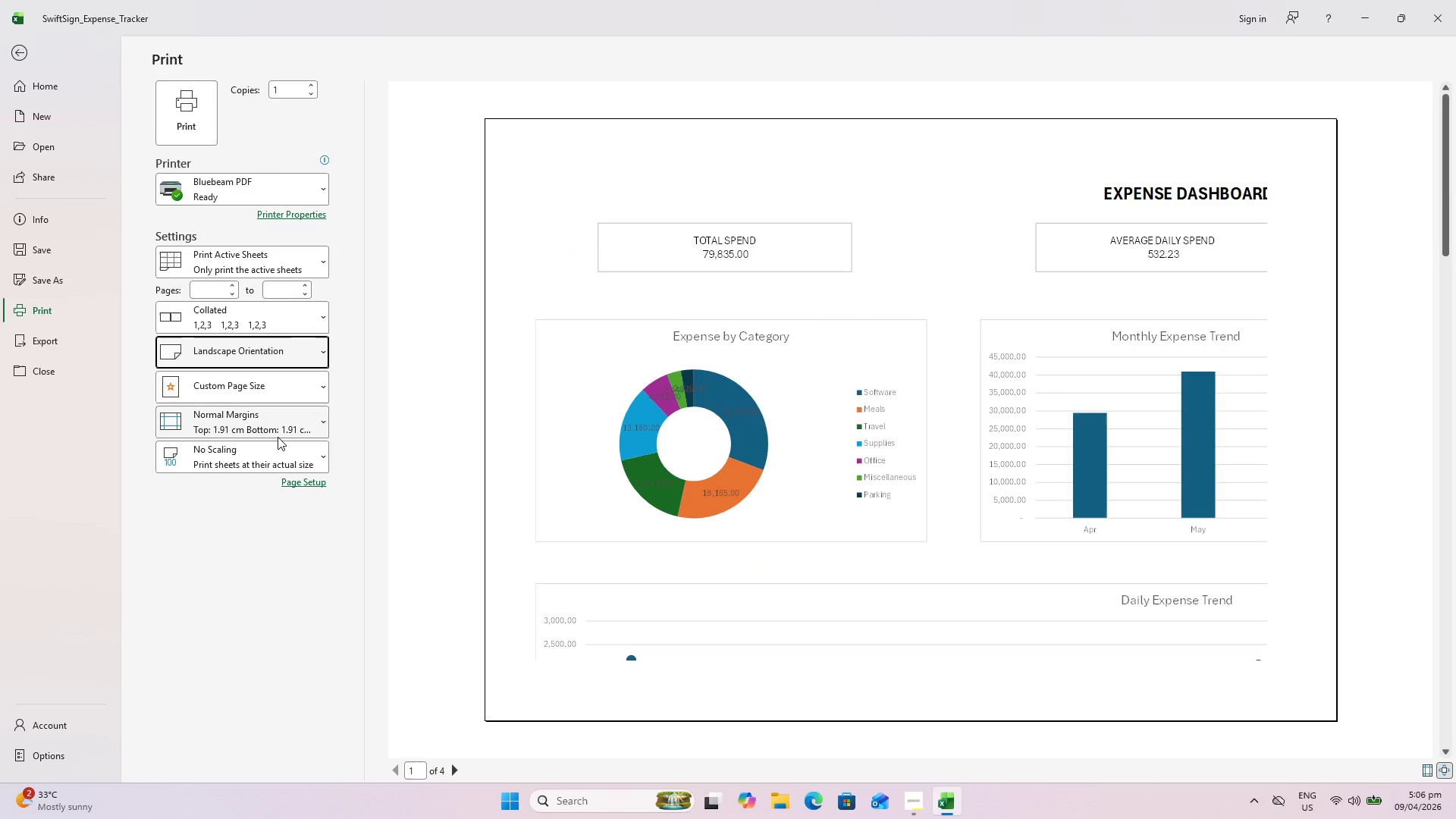 
wait(11.67)
 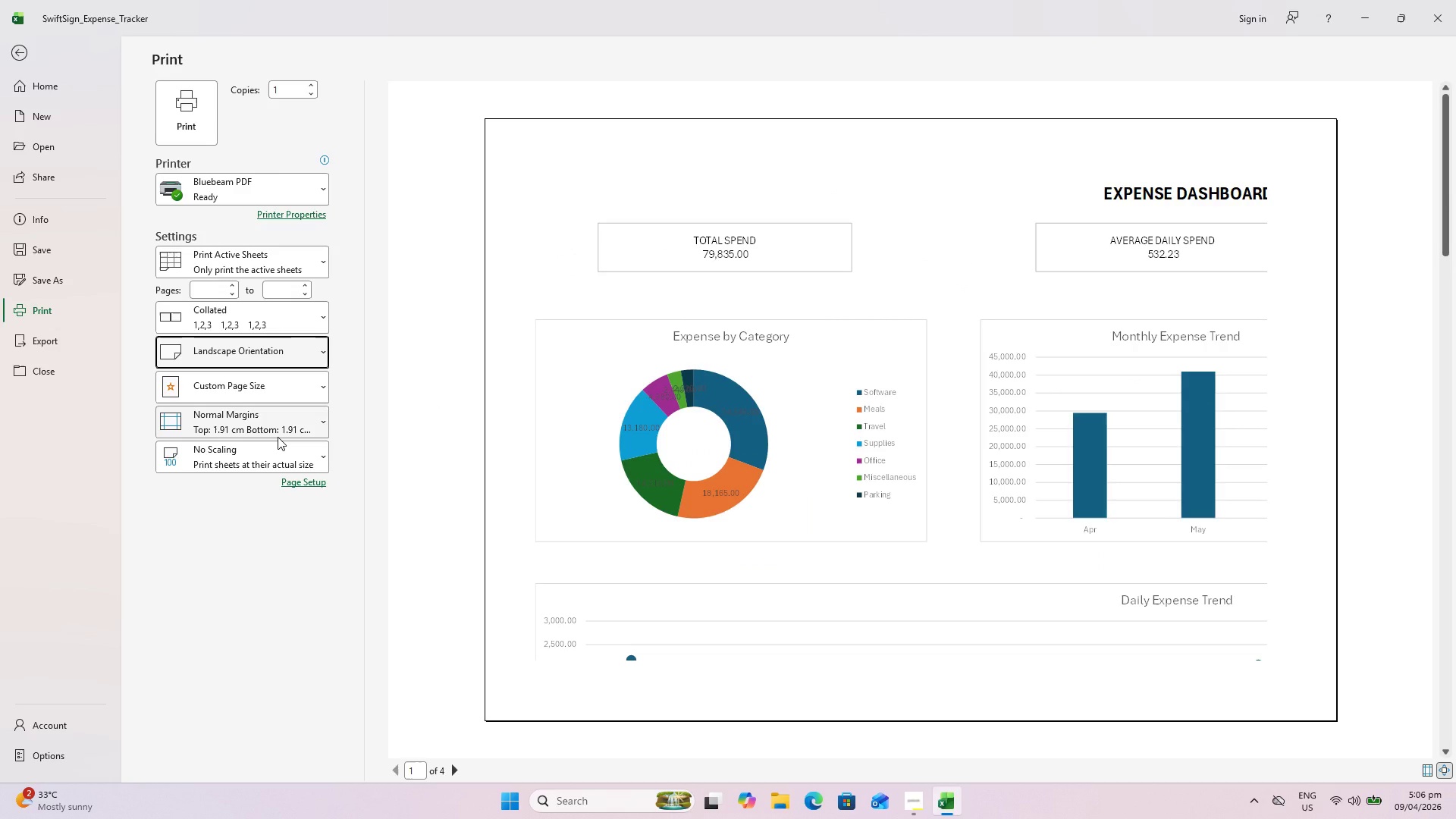 
left_click([260, 424])
 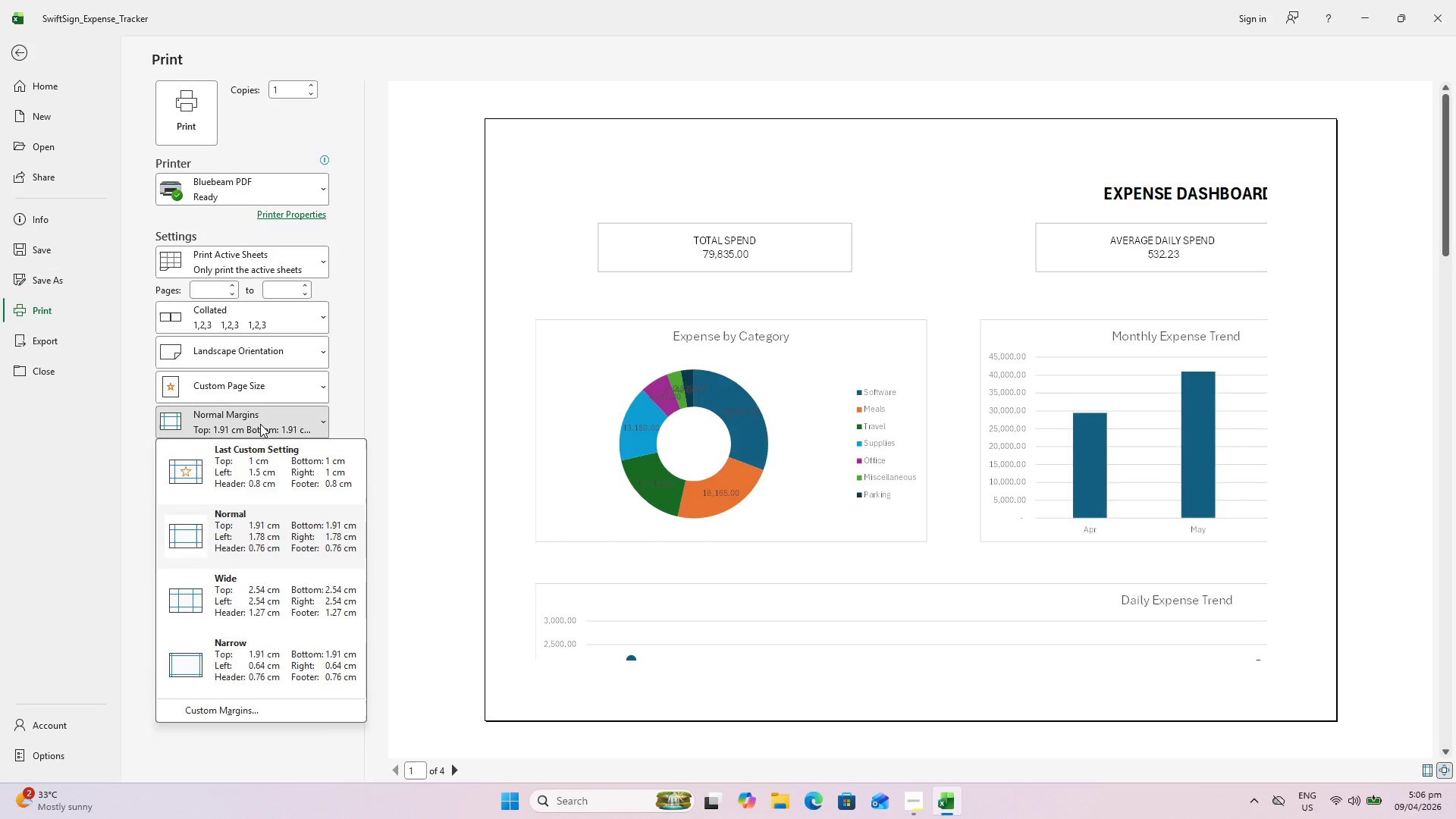 
left_click([260, 424])
 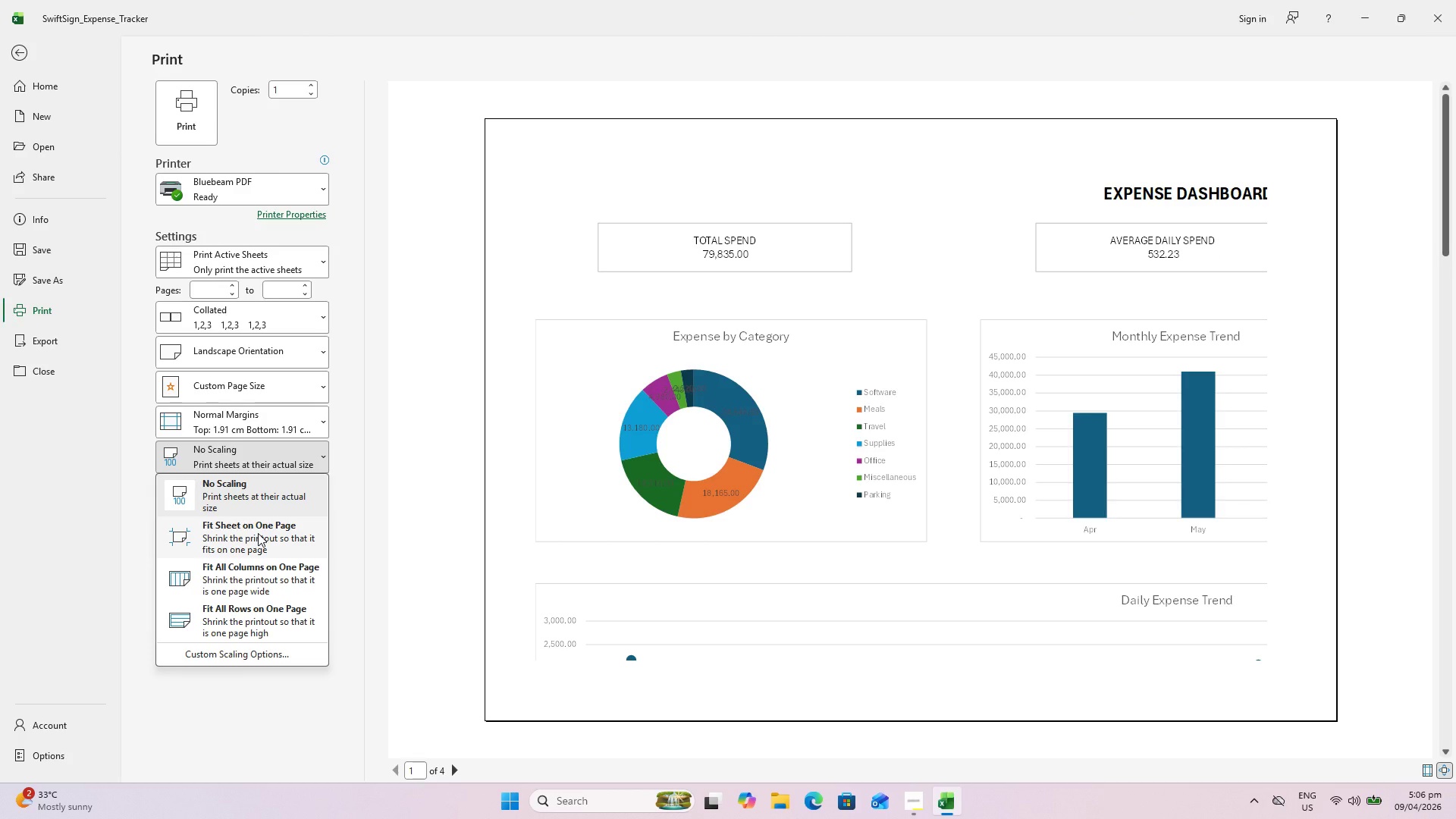 
left_click([258, 533])
 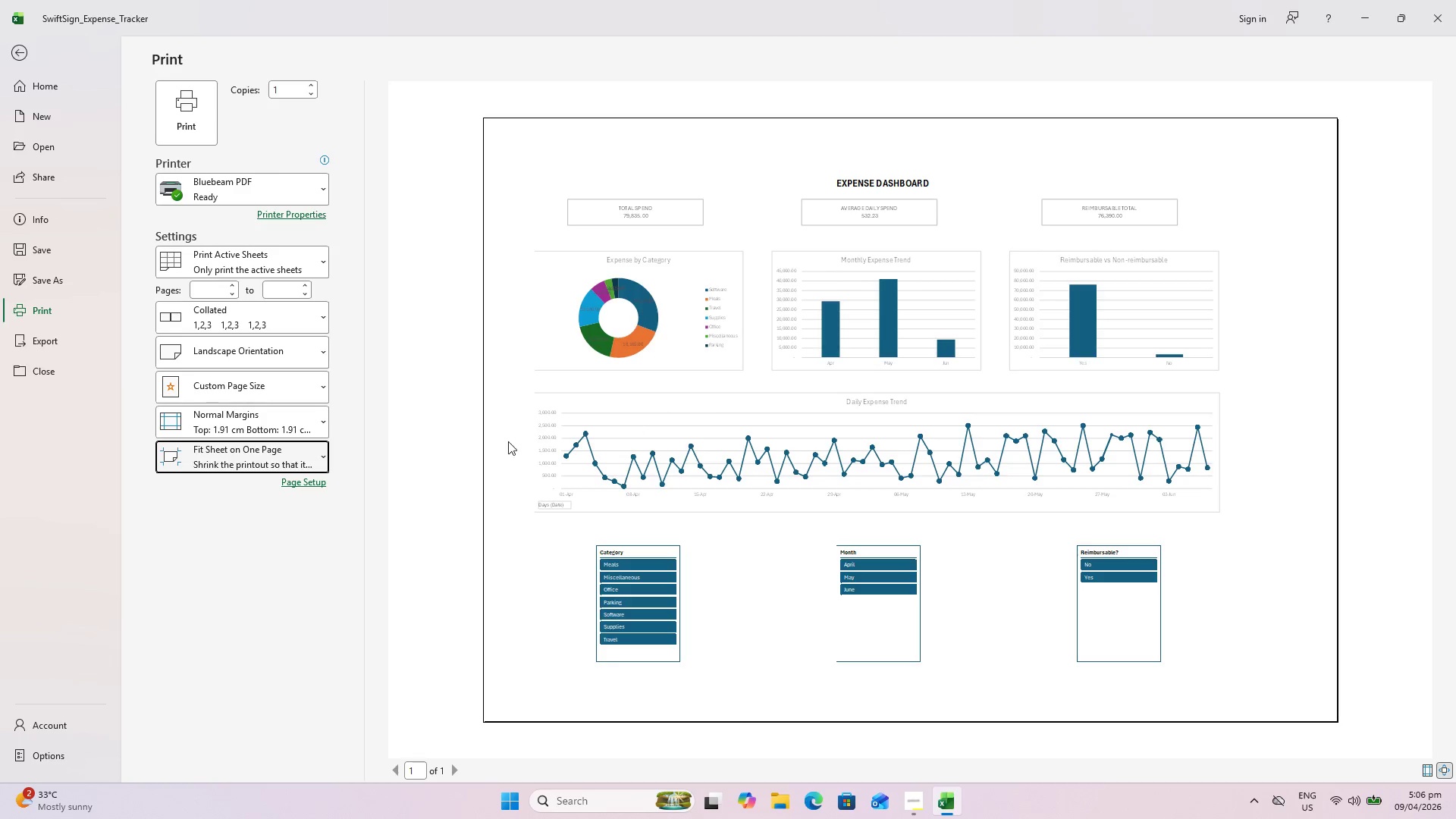 
left_click([262, 451])
 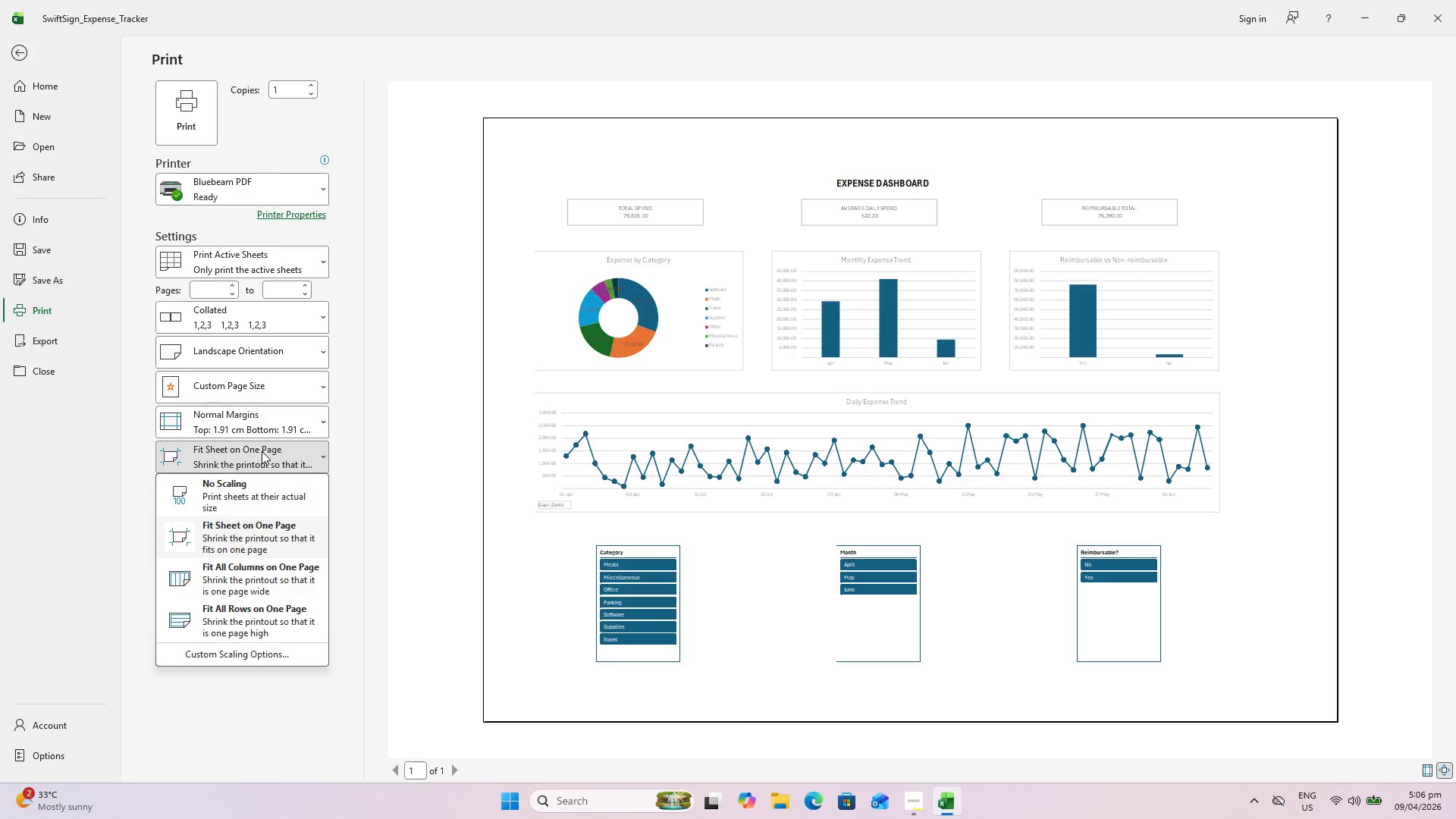 
left_click([262, 451])
 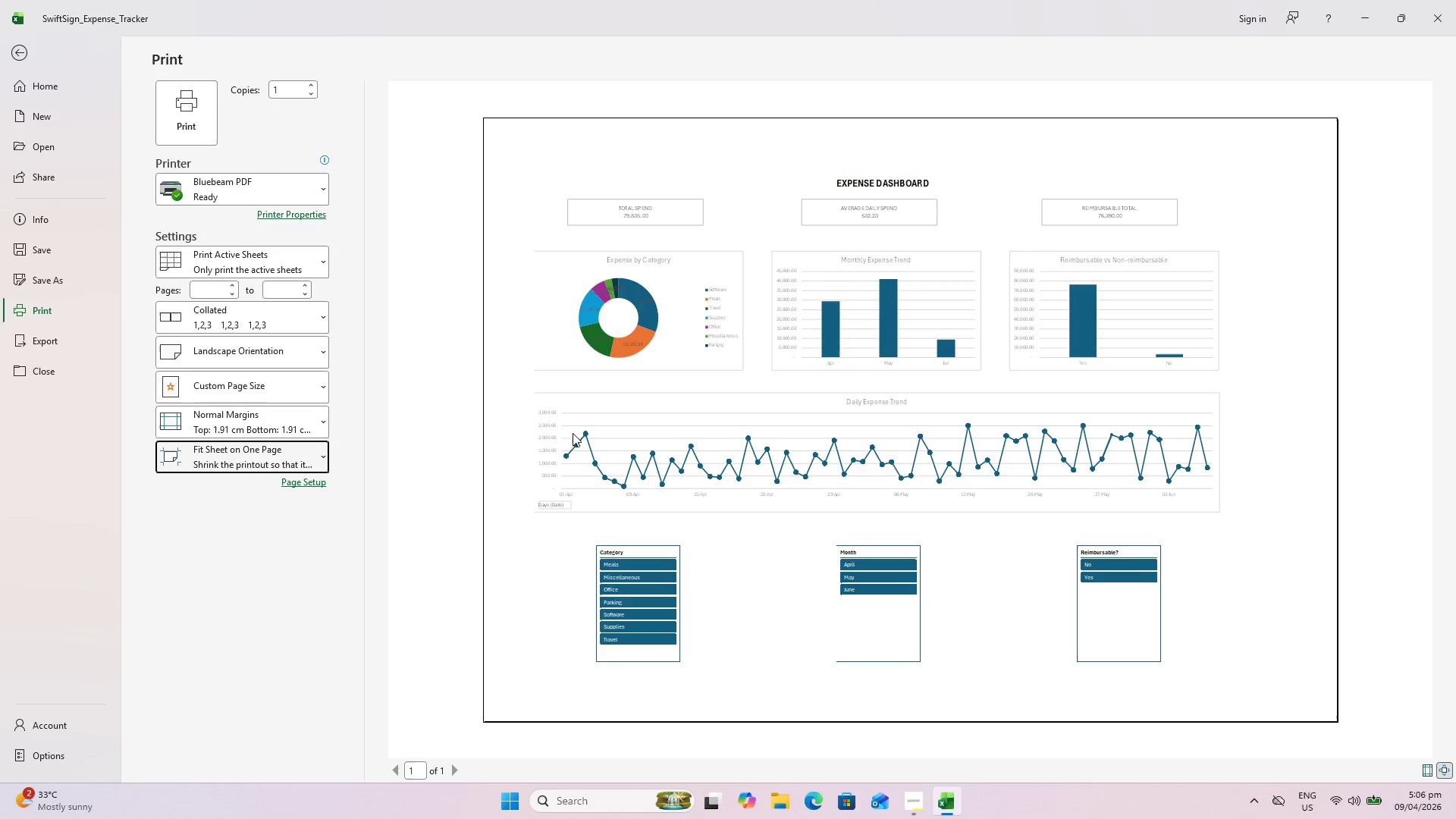 
hold_key(key=ControlLeft, duration=0.41)
scroll: coordinate [609, 401], scroll_direction: up, amount: 1.0
 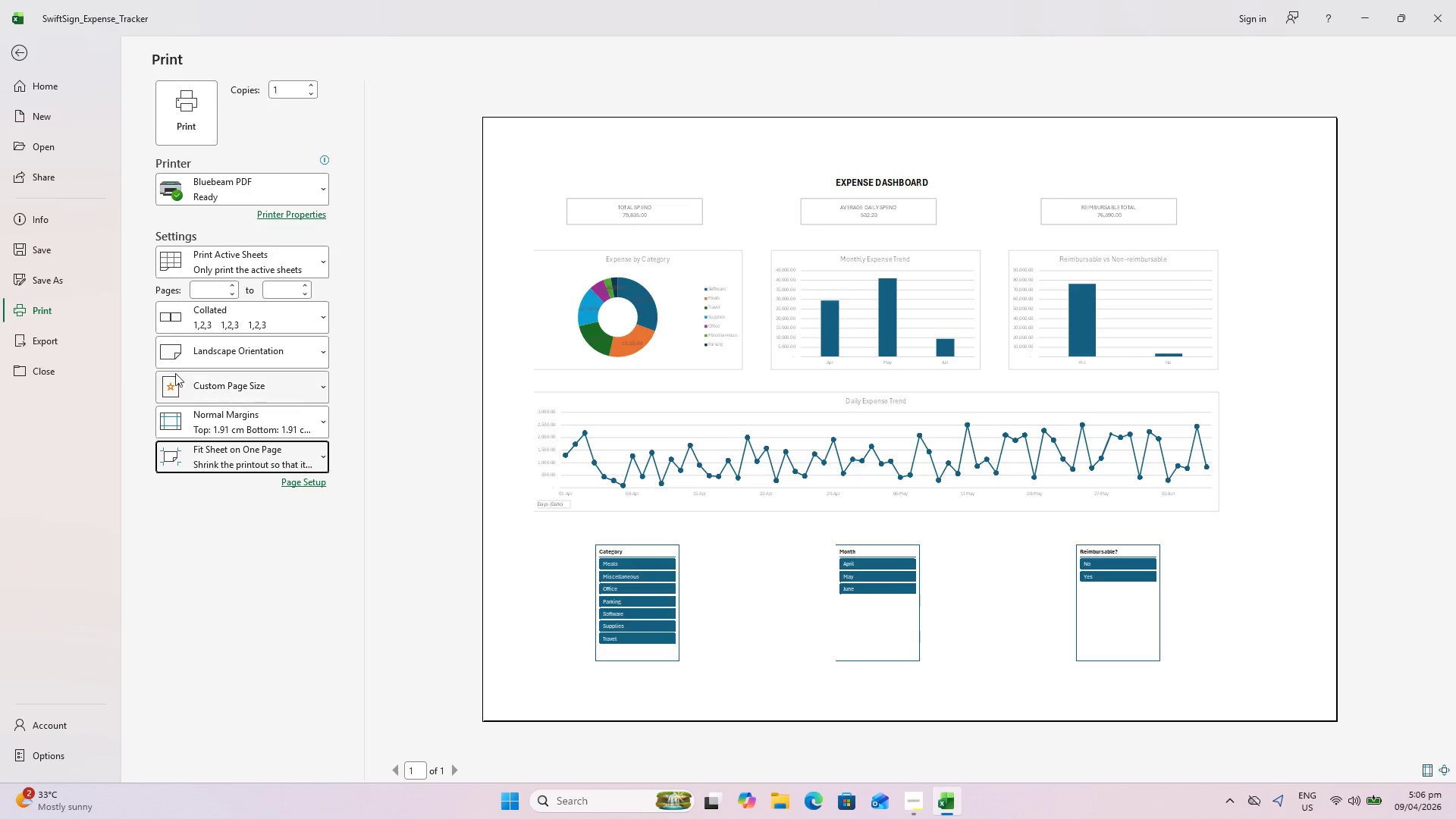 
wait(10.05)
 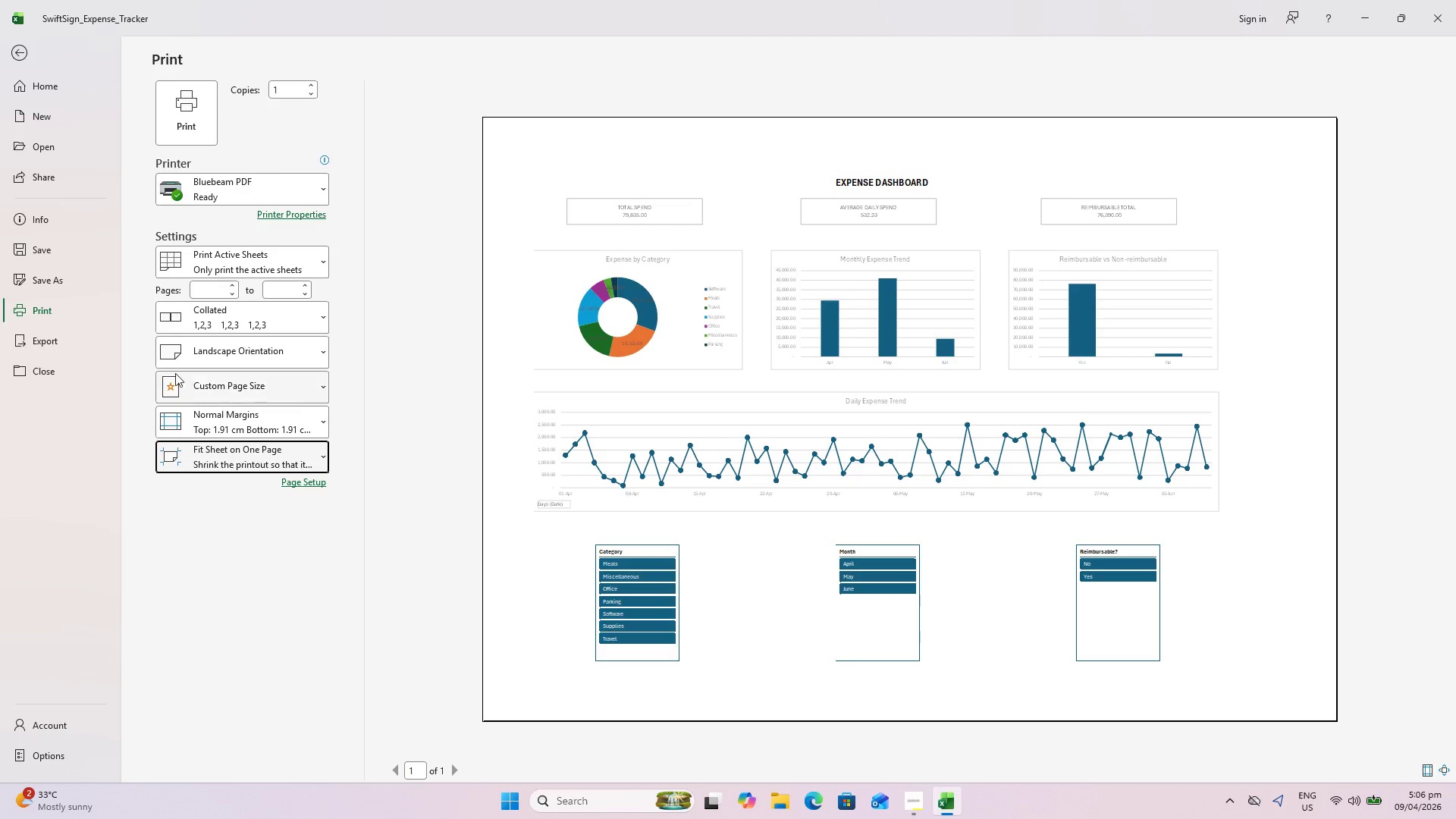 
left_click([66, 280])
 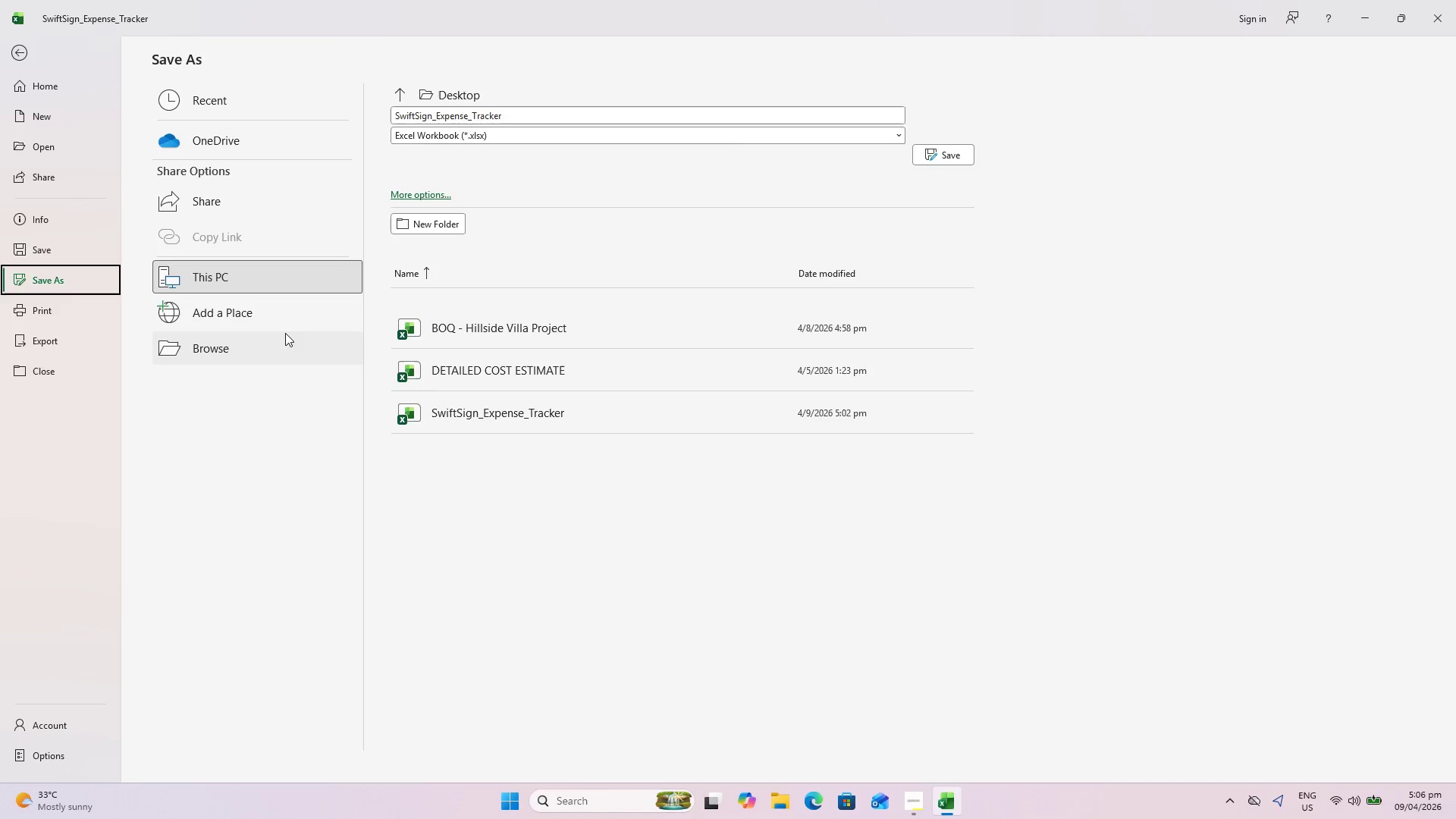 
left_click([279, 347])
 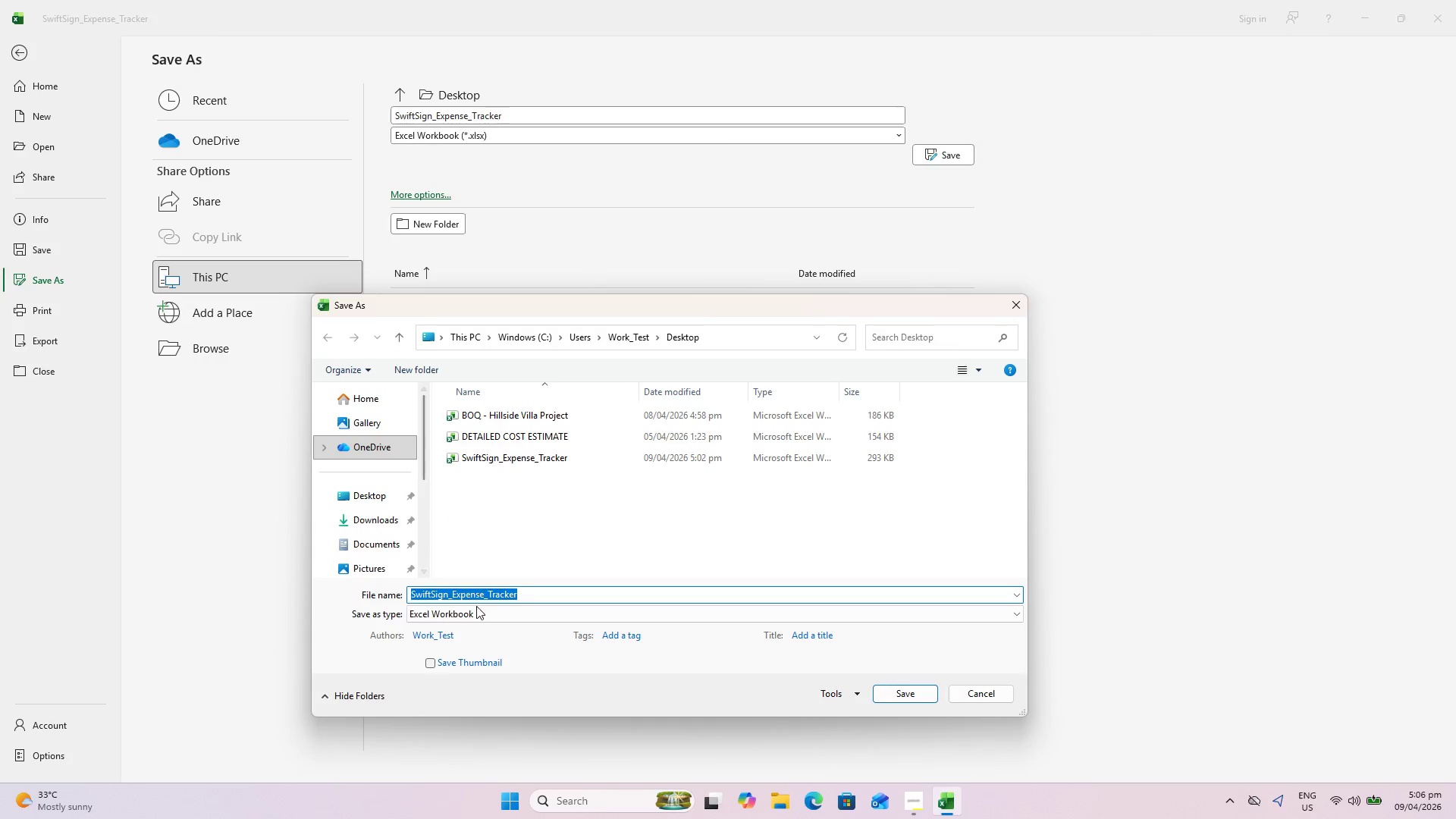 
left_click([471, 620])
 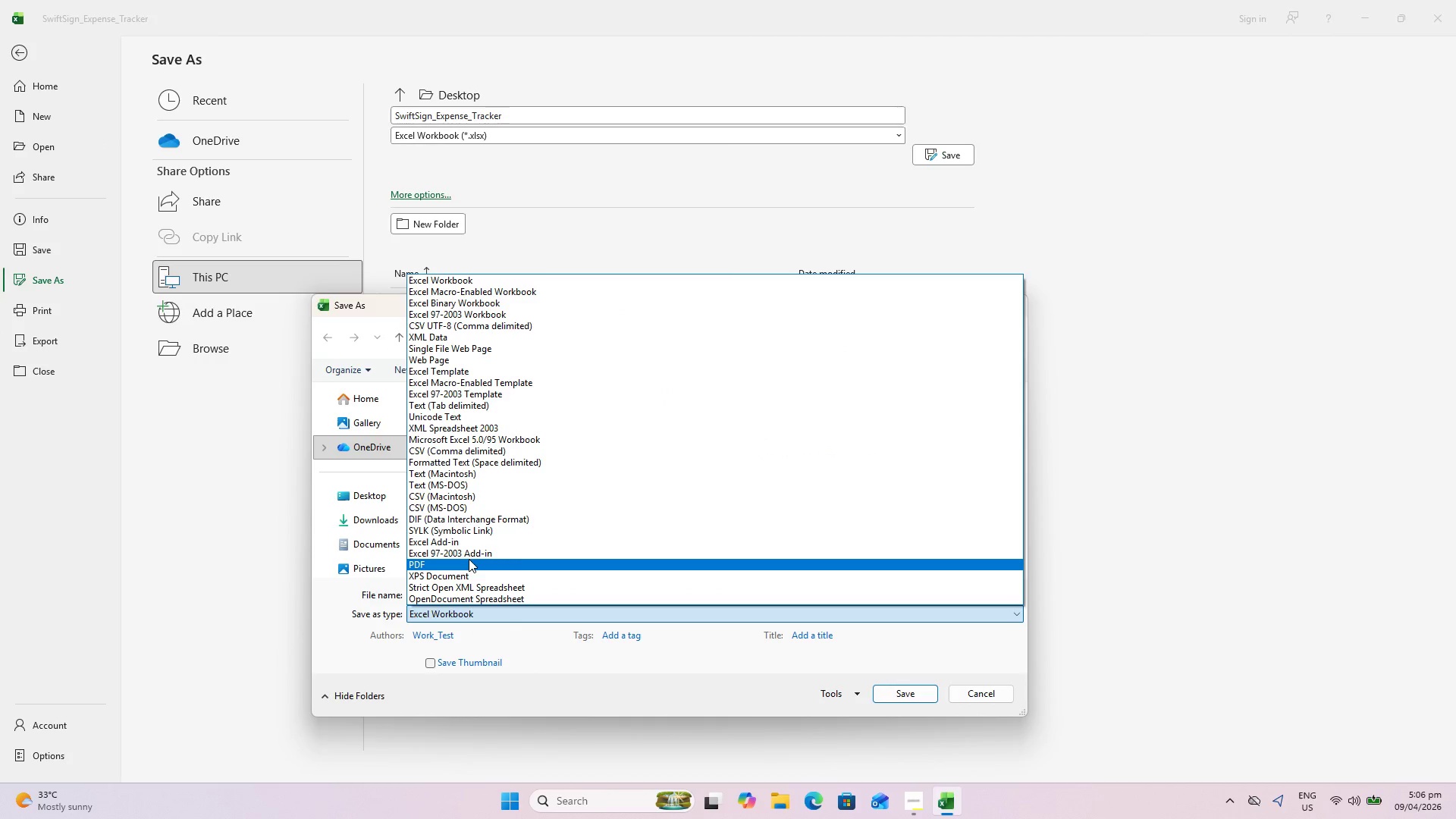 
left_click([469, 558])
 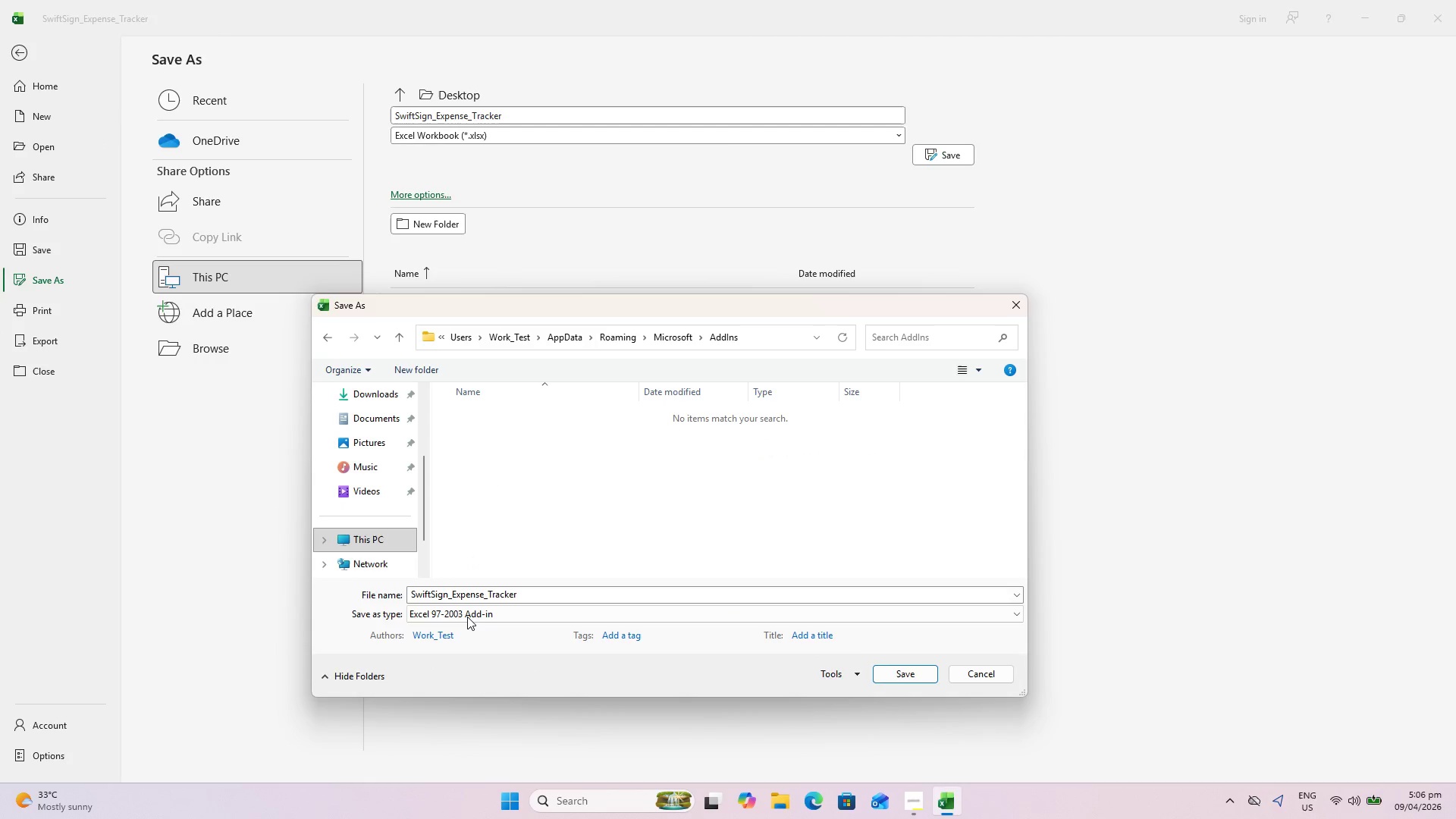 
left_click([466, 617])
 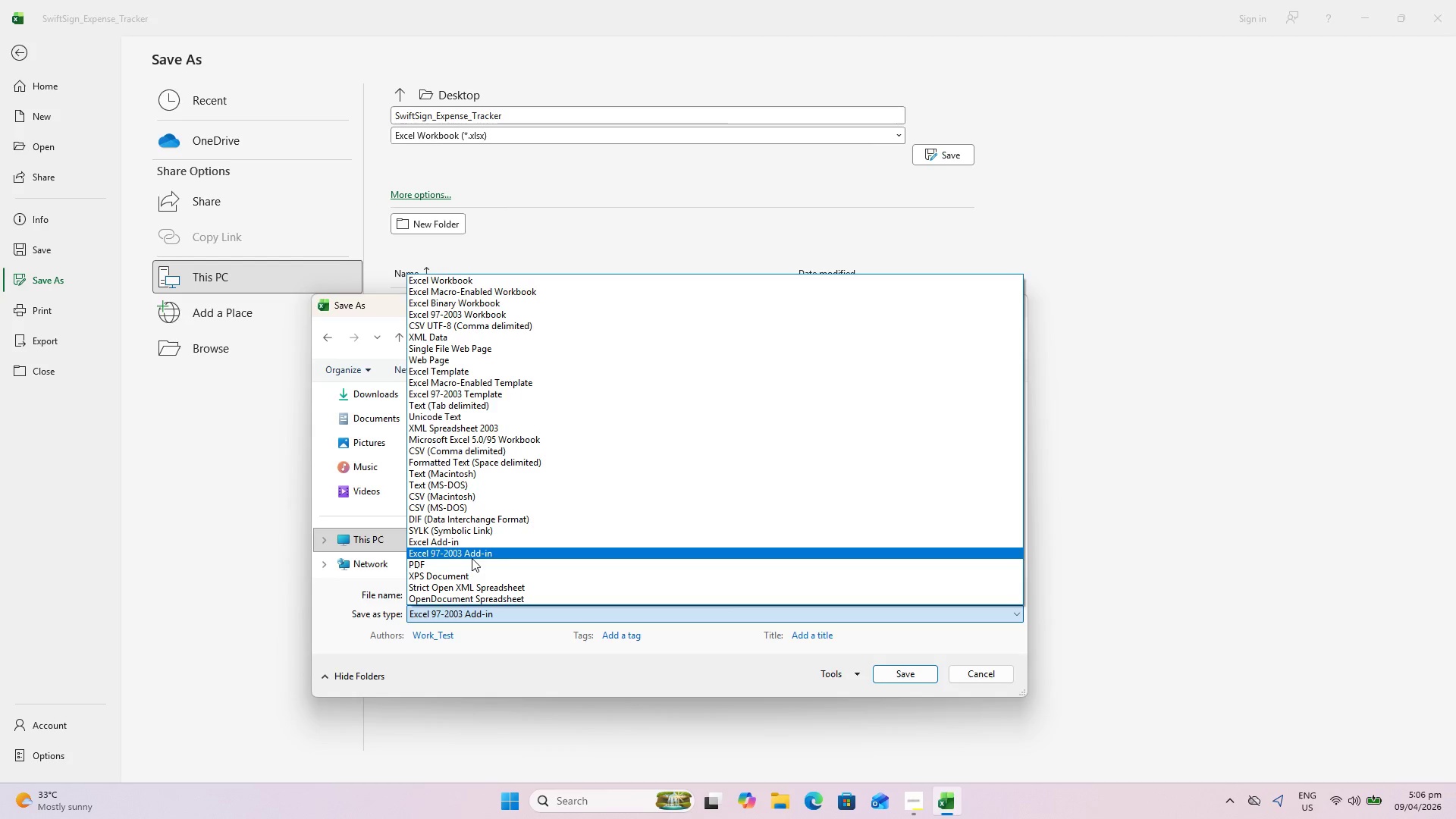 
left_click([477, 562])
 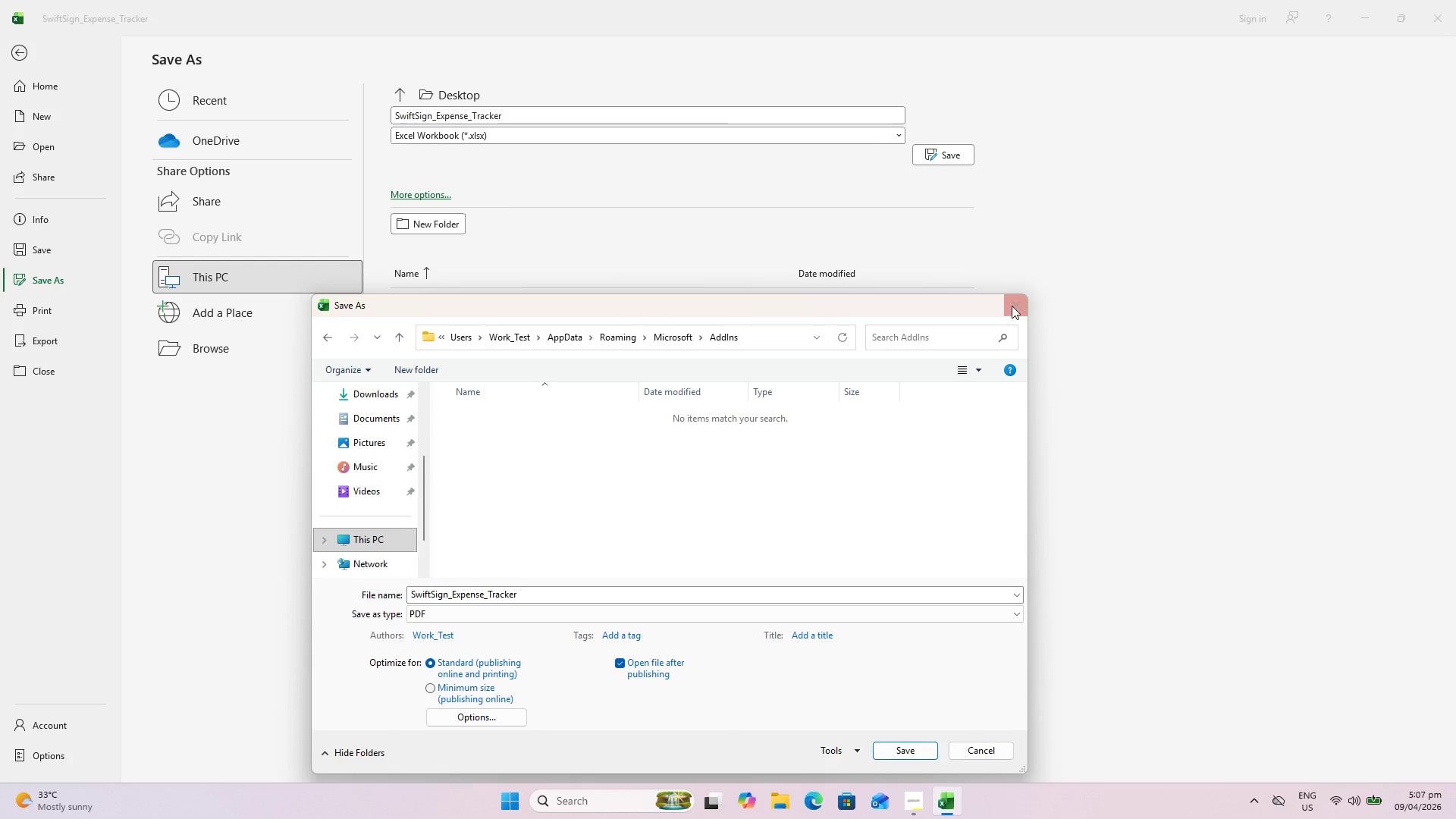 
wait(24.58)
 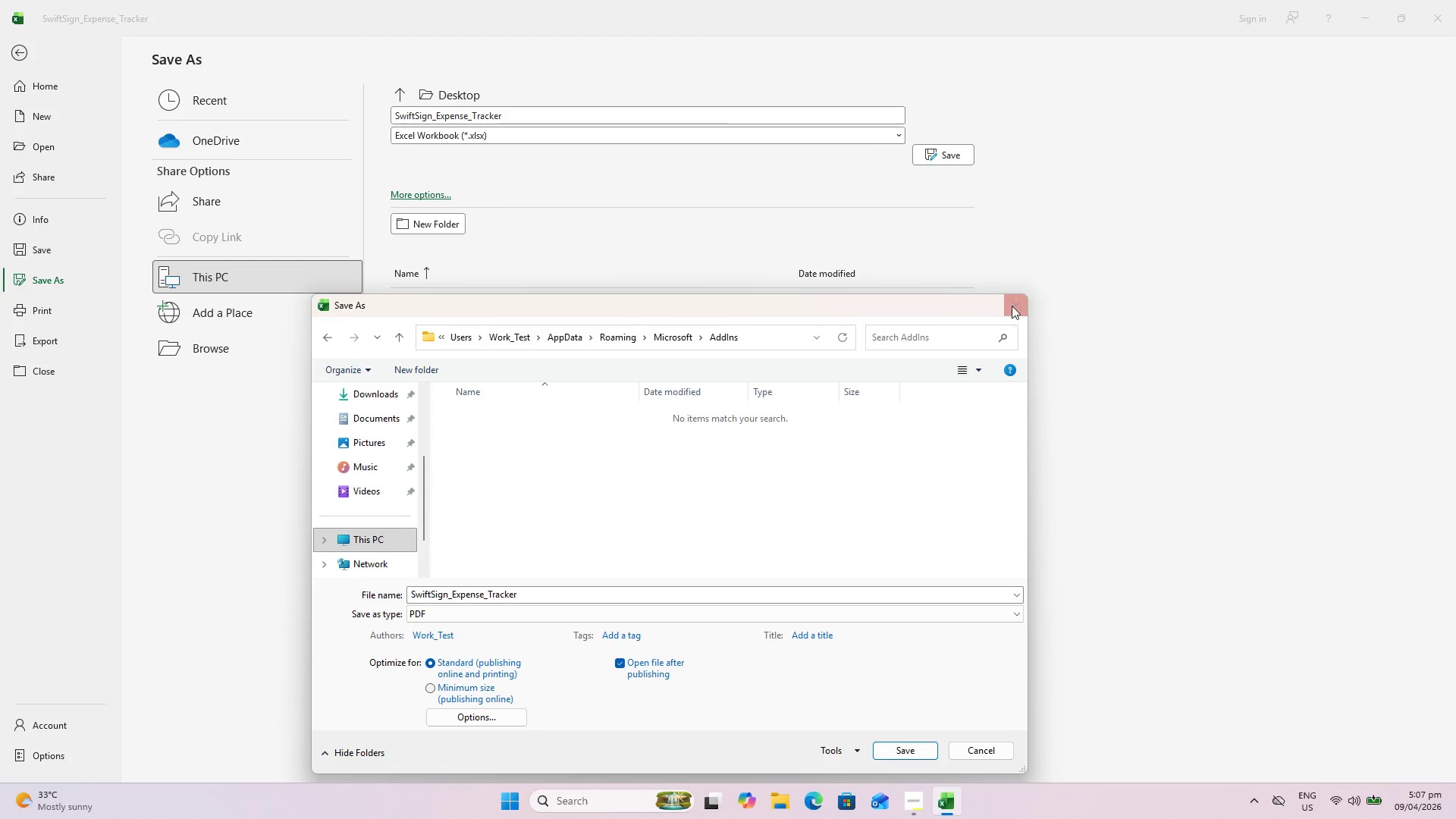 
left_click([379, 394])
 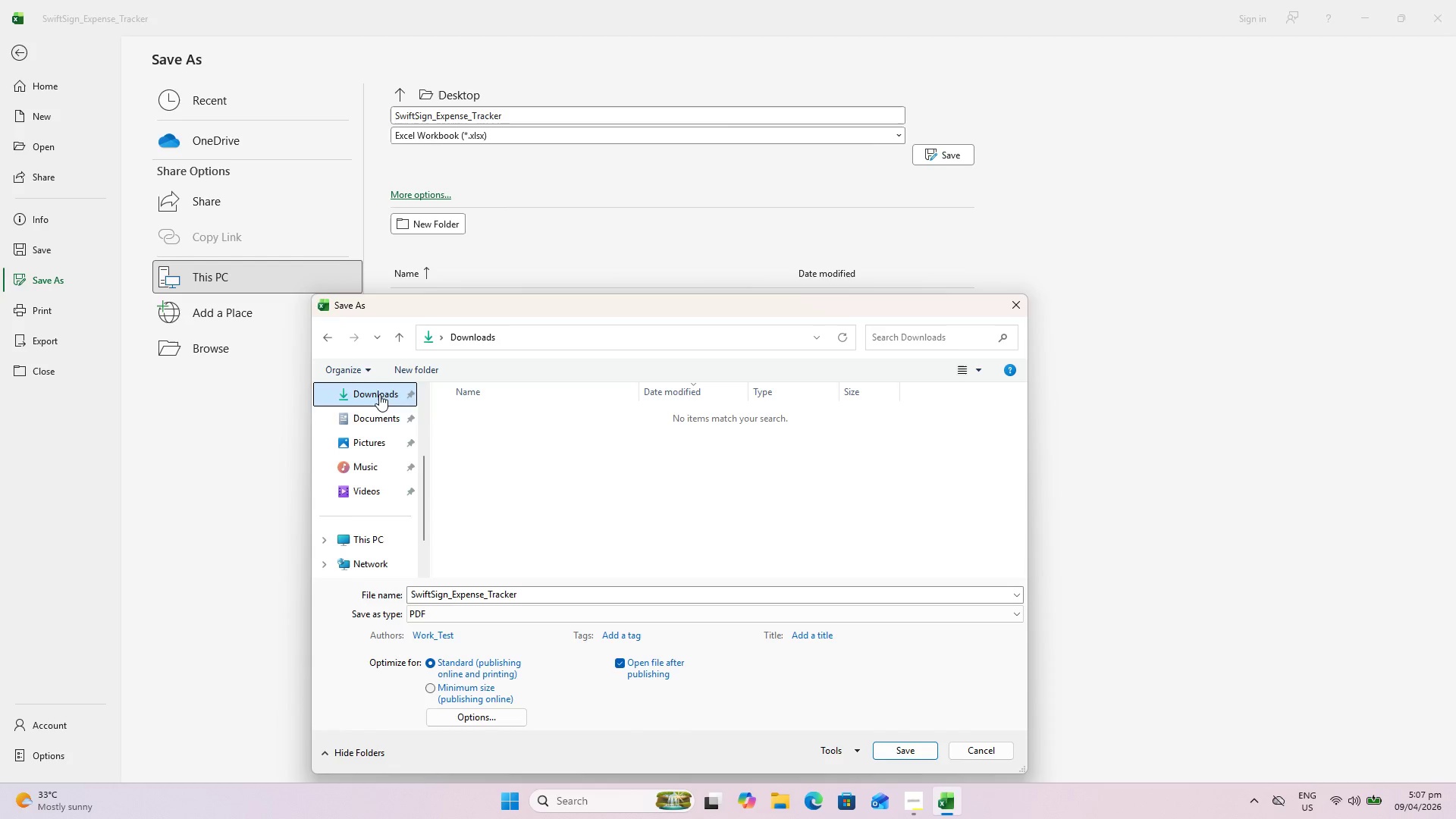 
scroll: coordinate [379, 394], scroll_direction: up, amount: 1.0
 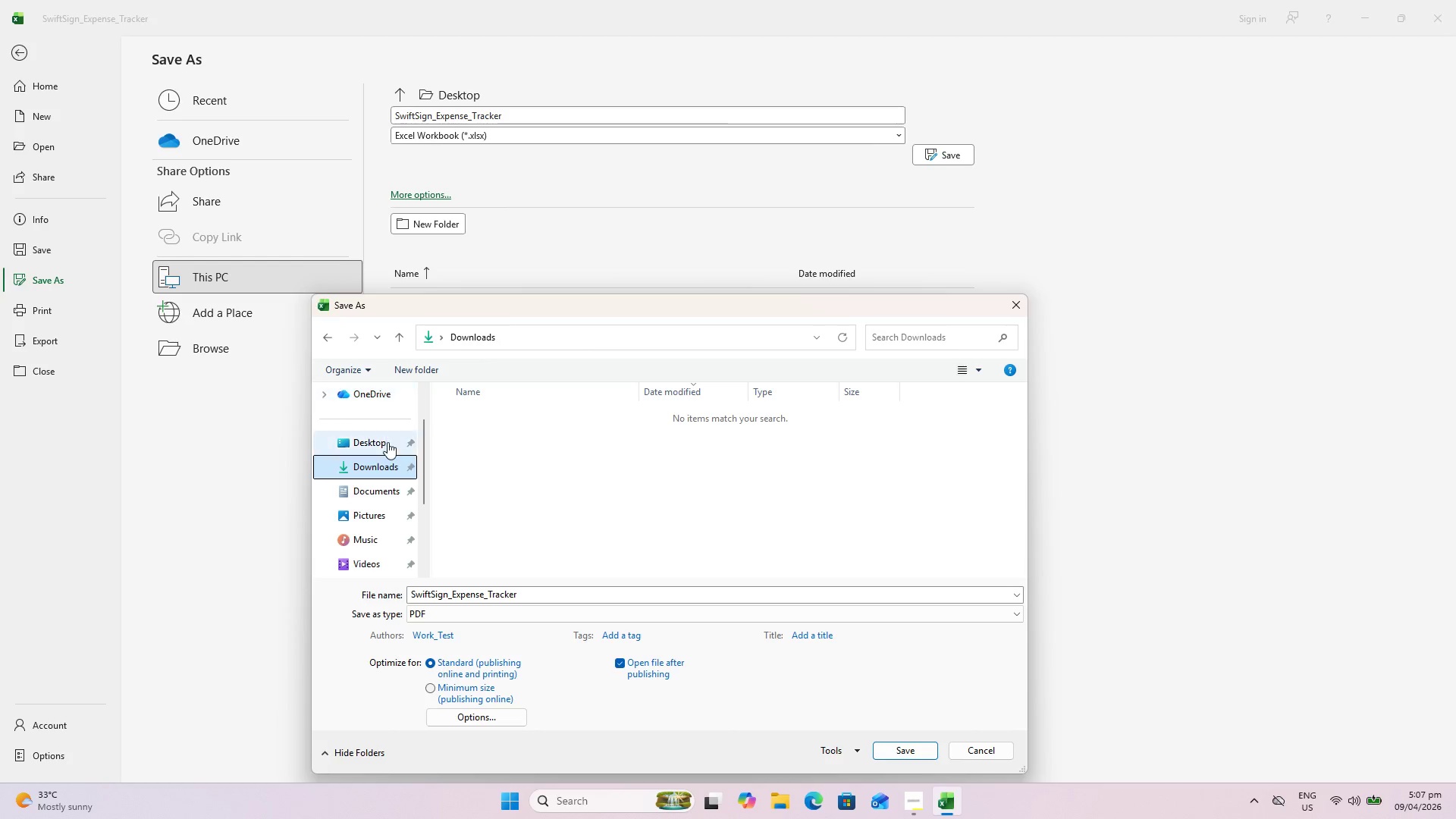 
left_click([388, 442])
 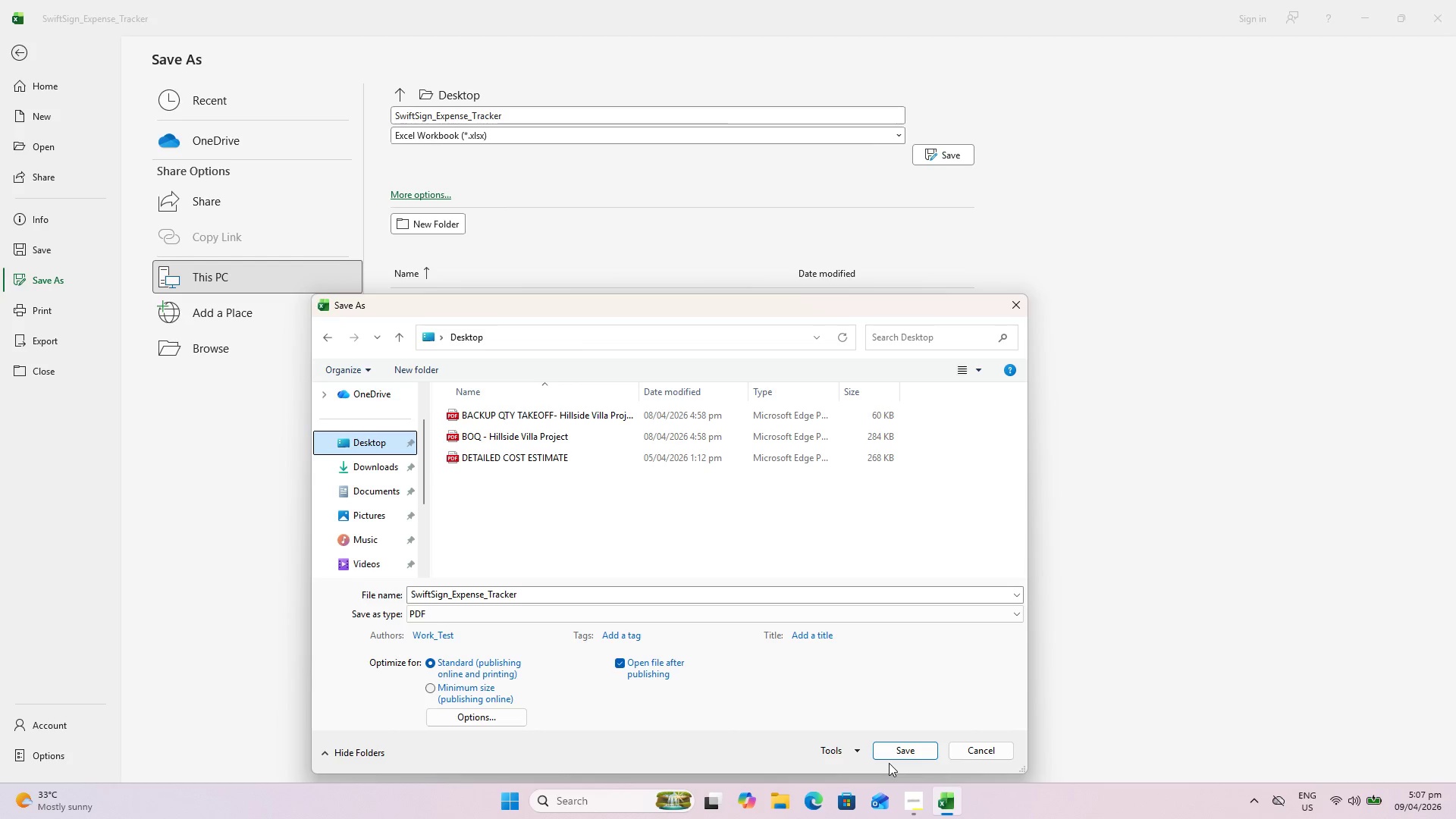 
left_click([891, 753])
 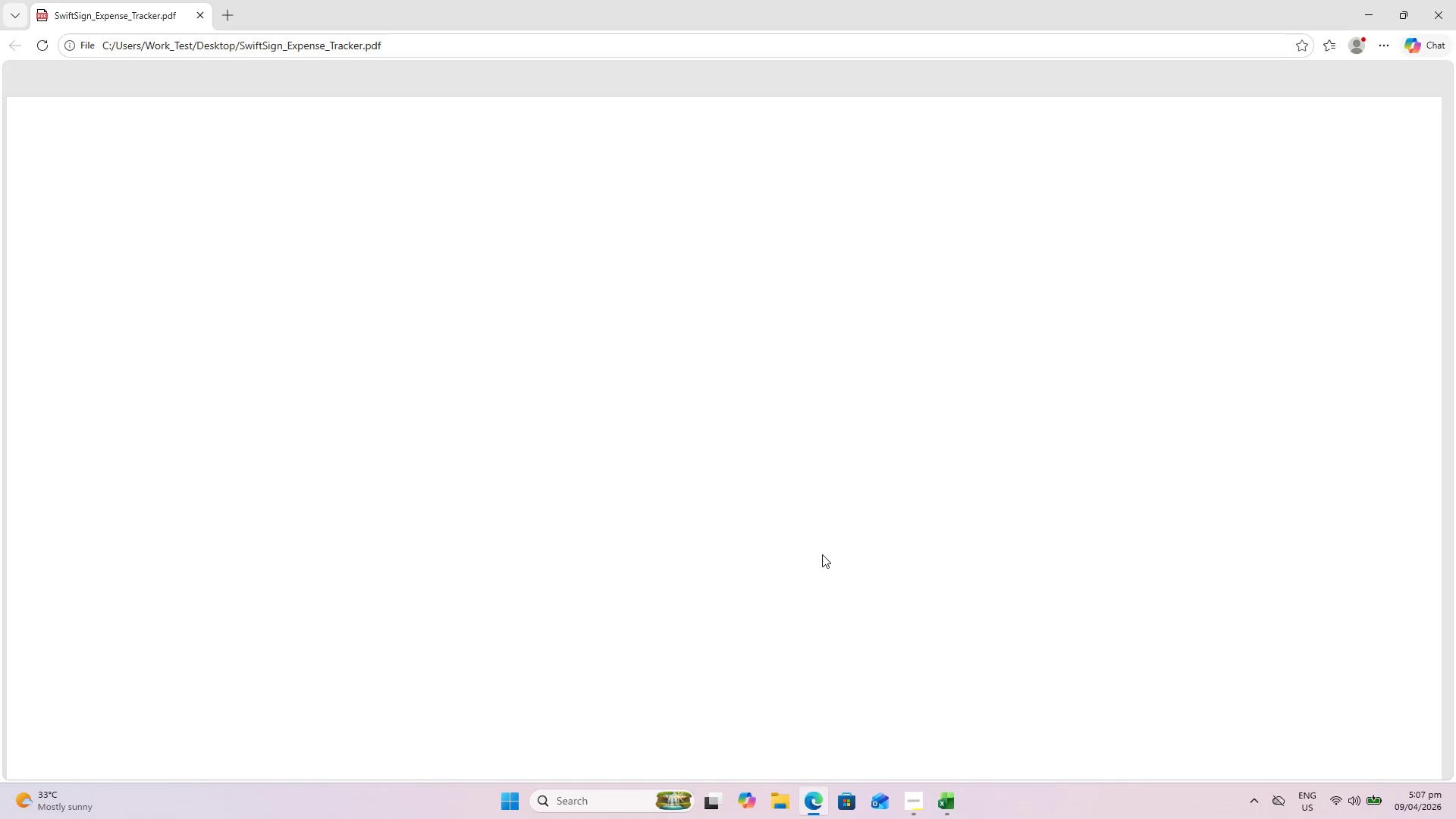 
scroll: coordinate [817, 488], scroll_direction: down, amount: 5.0
 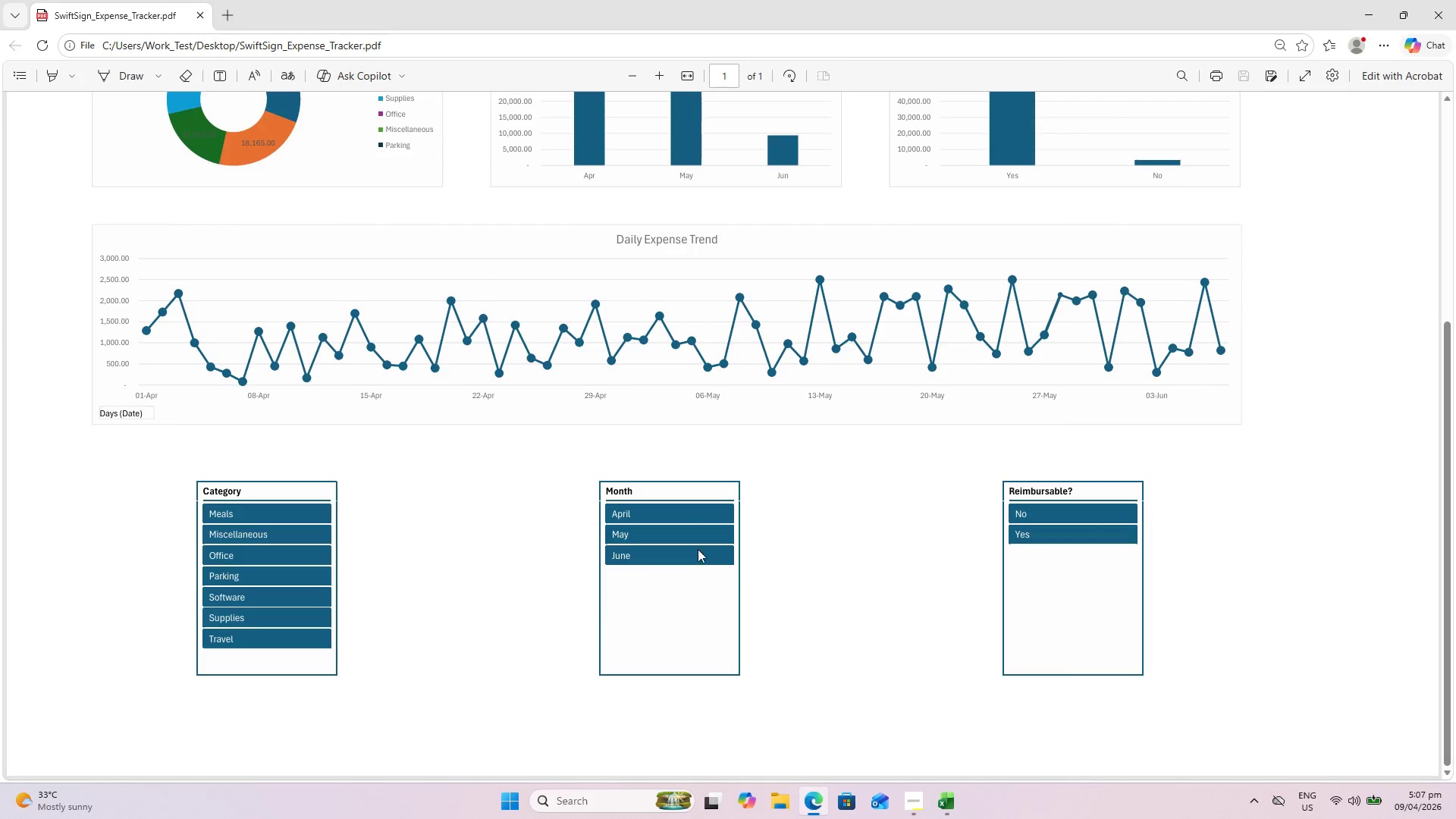 
left_click([676, 541])
 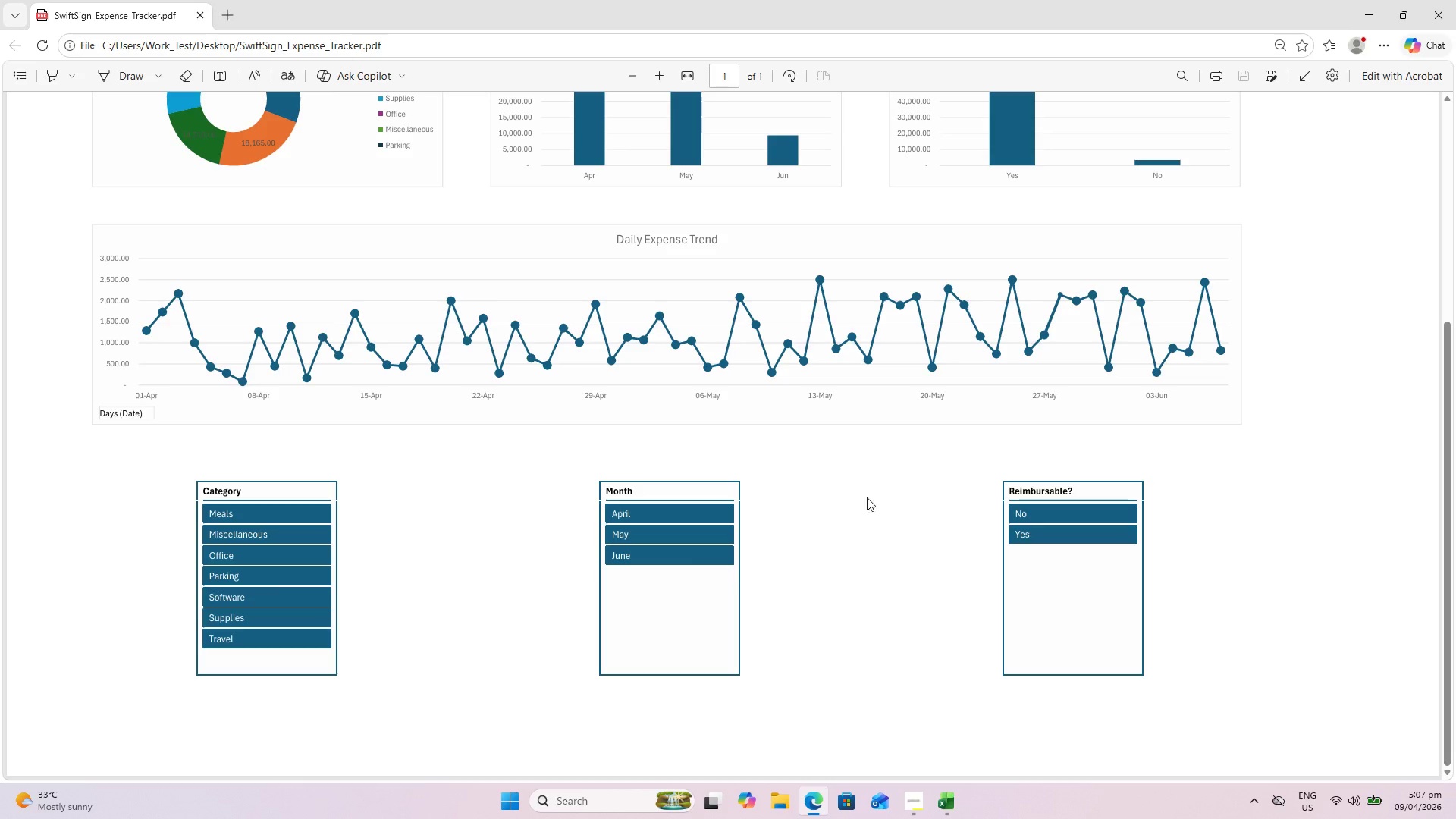 
scroll: coordinate [1141, 457], scroll_direction: up, amount: 5.0
 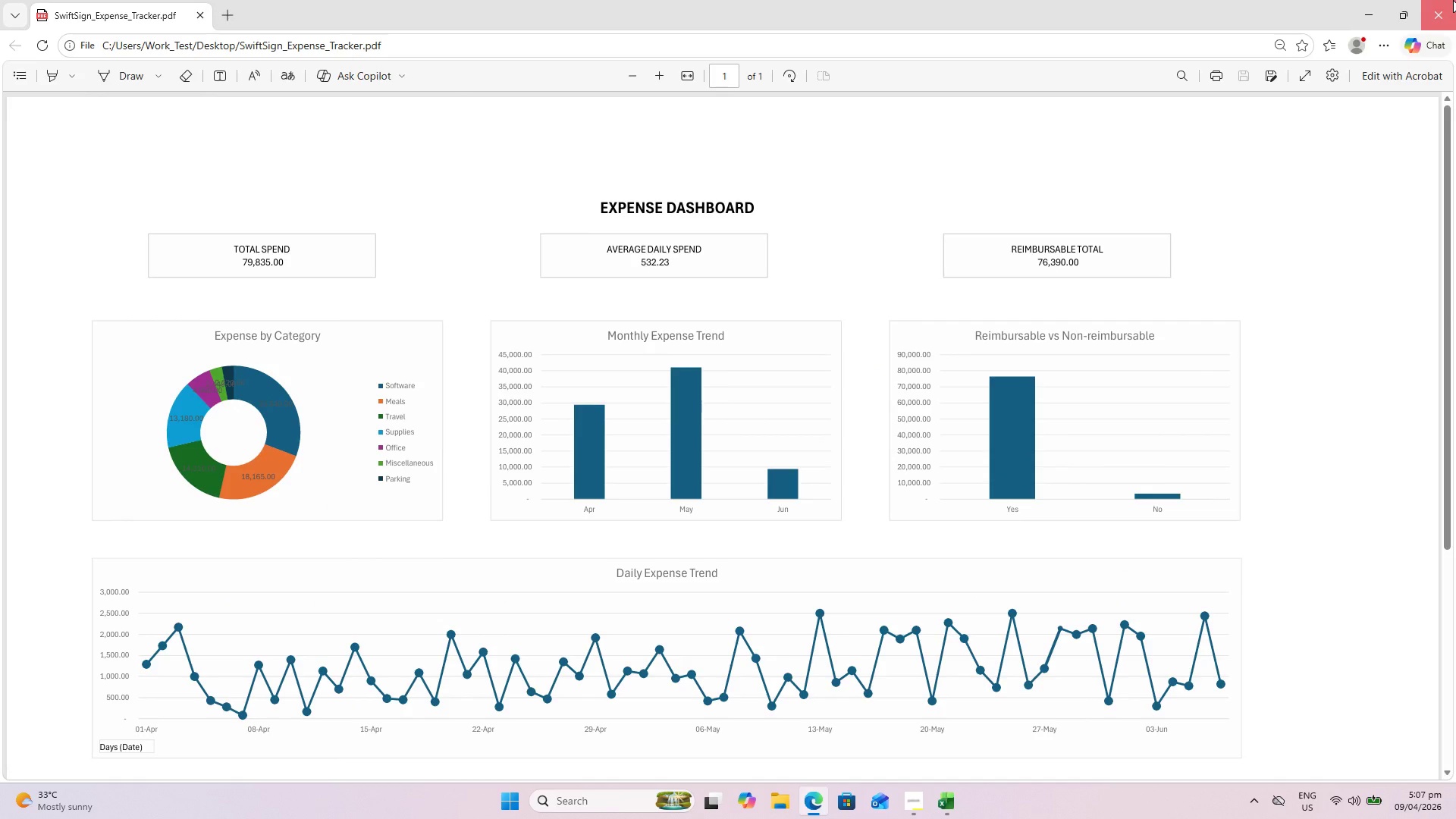 
left_click([1453, 0])
 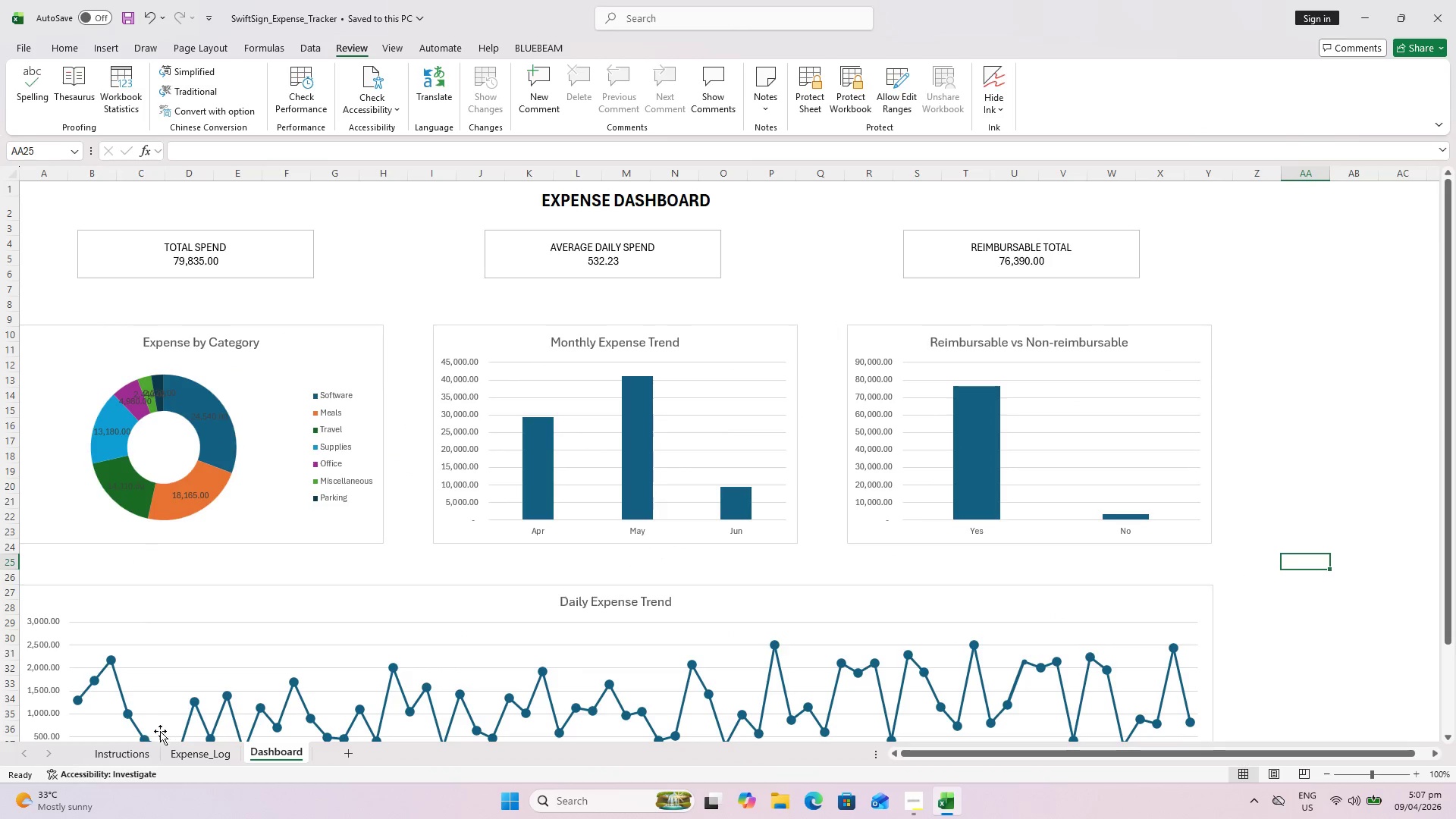 
left_click([213, 754])
 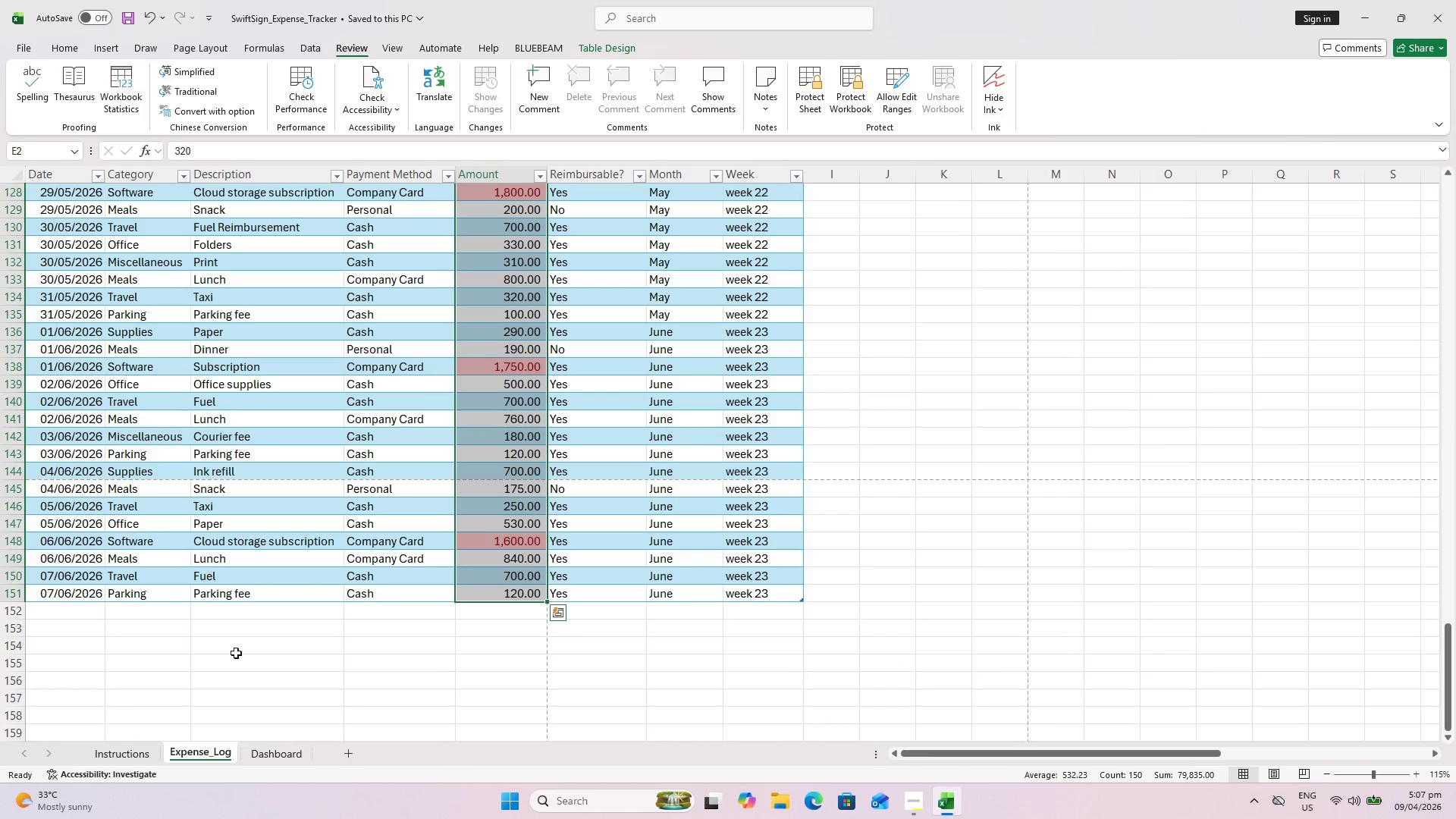 
left_click([995, 494])
 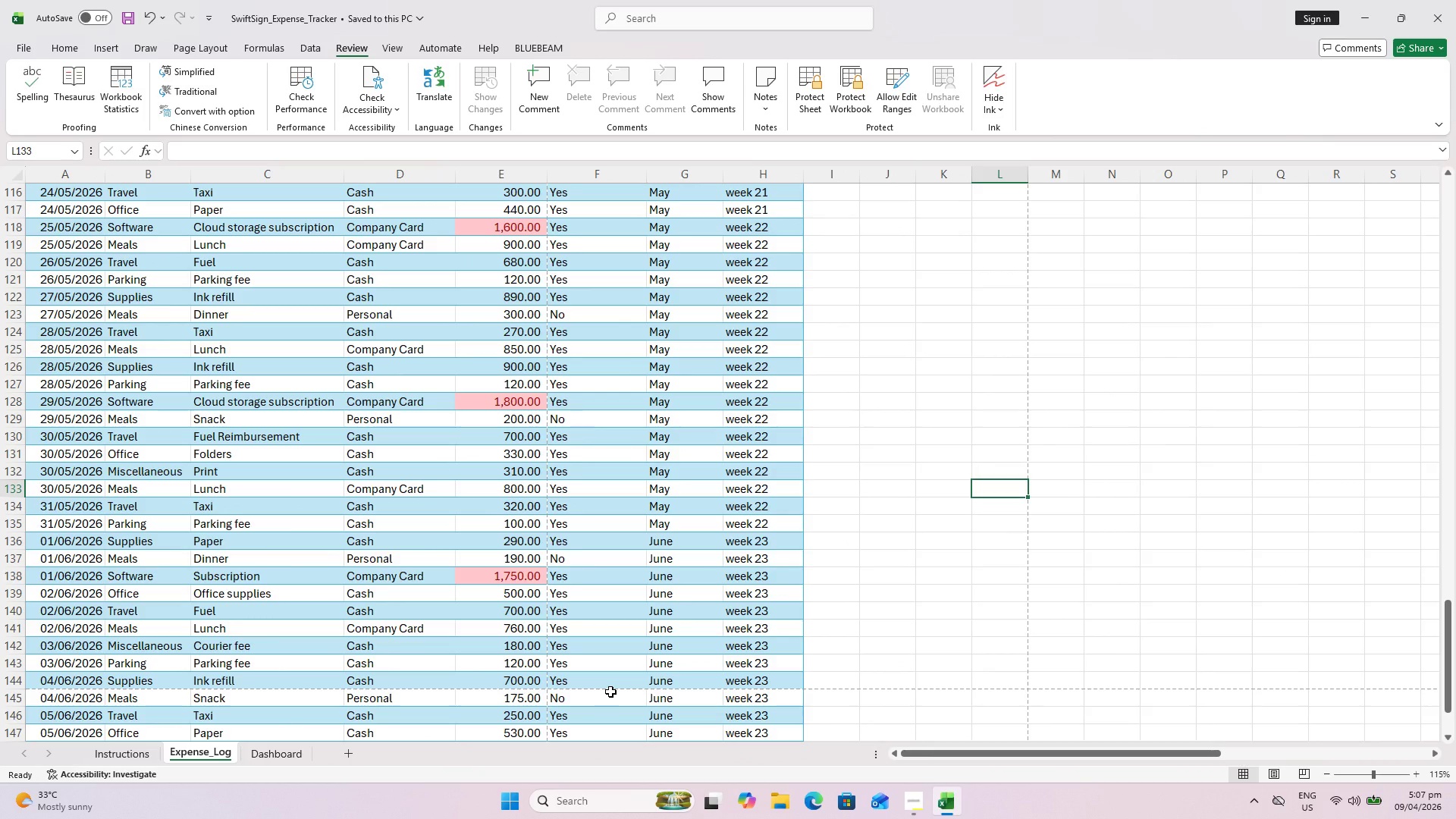 
scroll: coordinate [803, 688], scroll_direction: up, amount: 4.0
 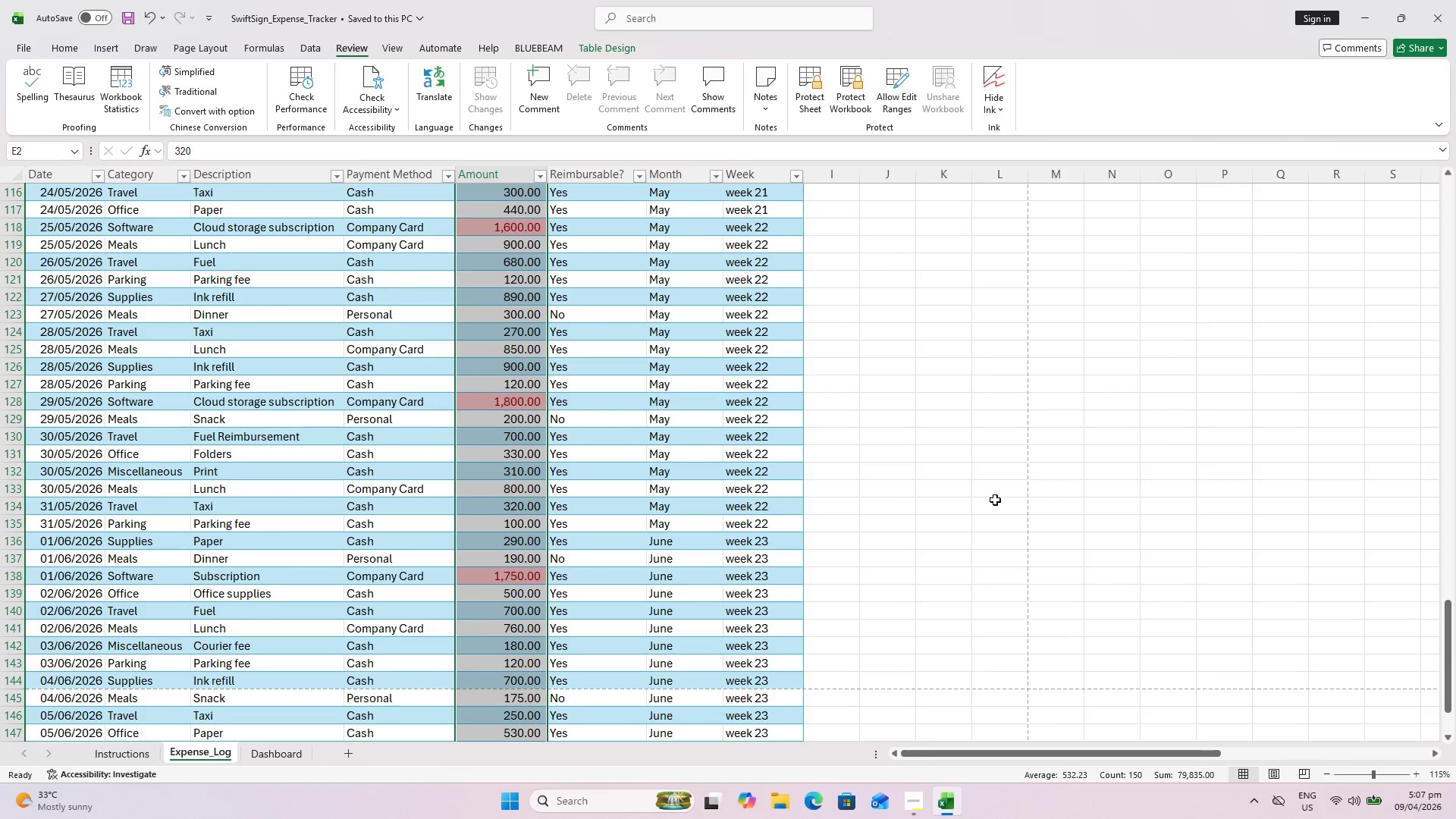 
key(Control+ControlLeft)
 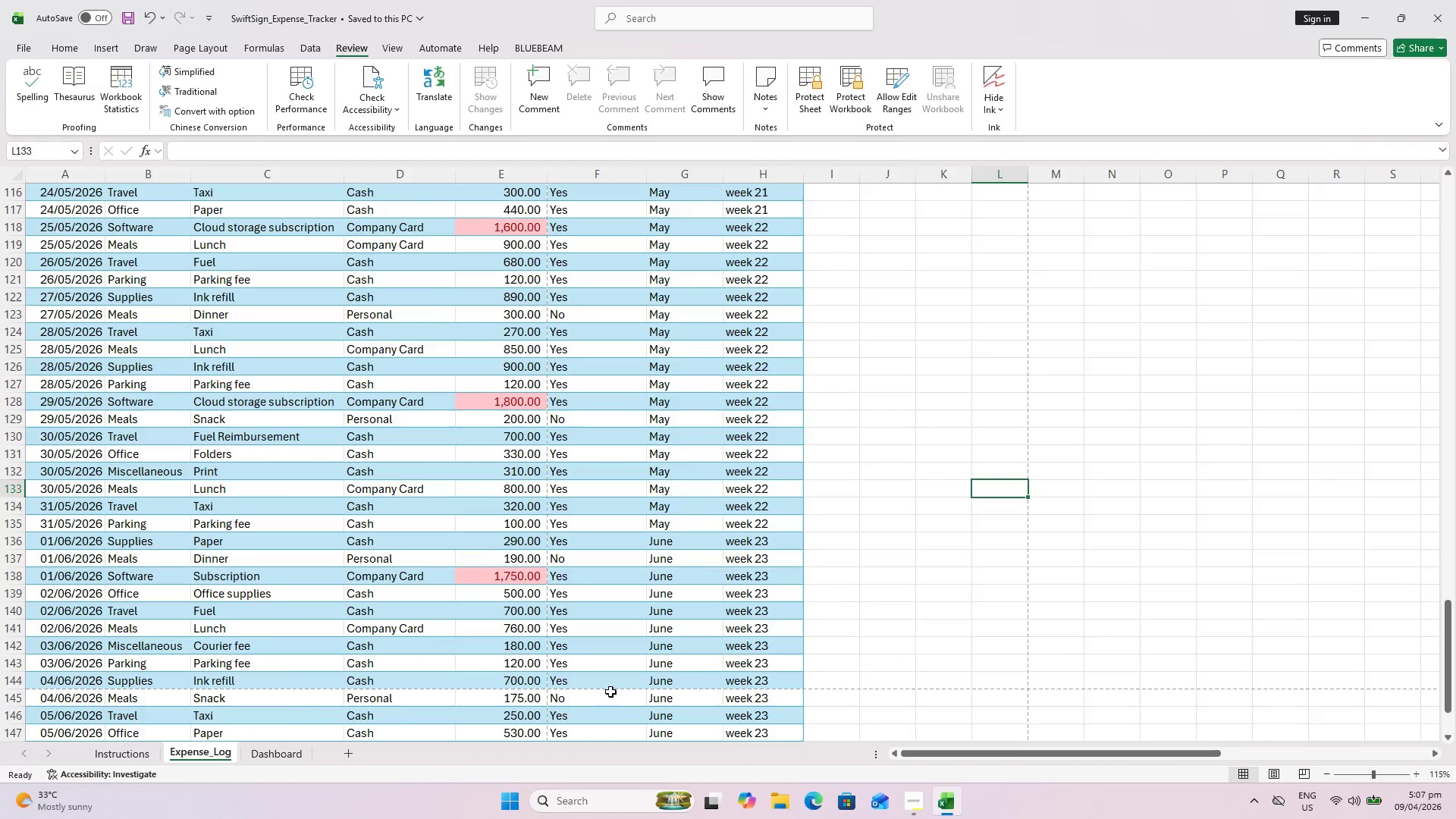 
key(Control+ControlLeft)
 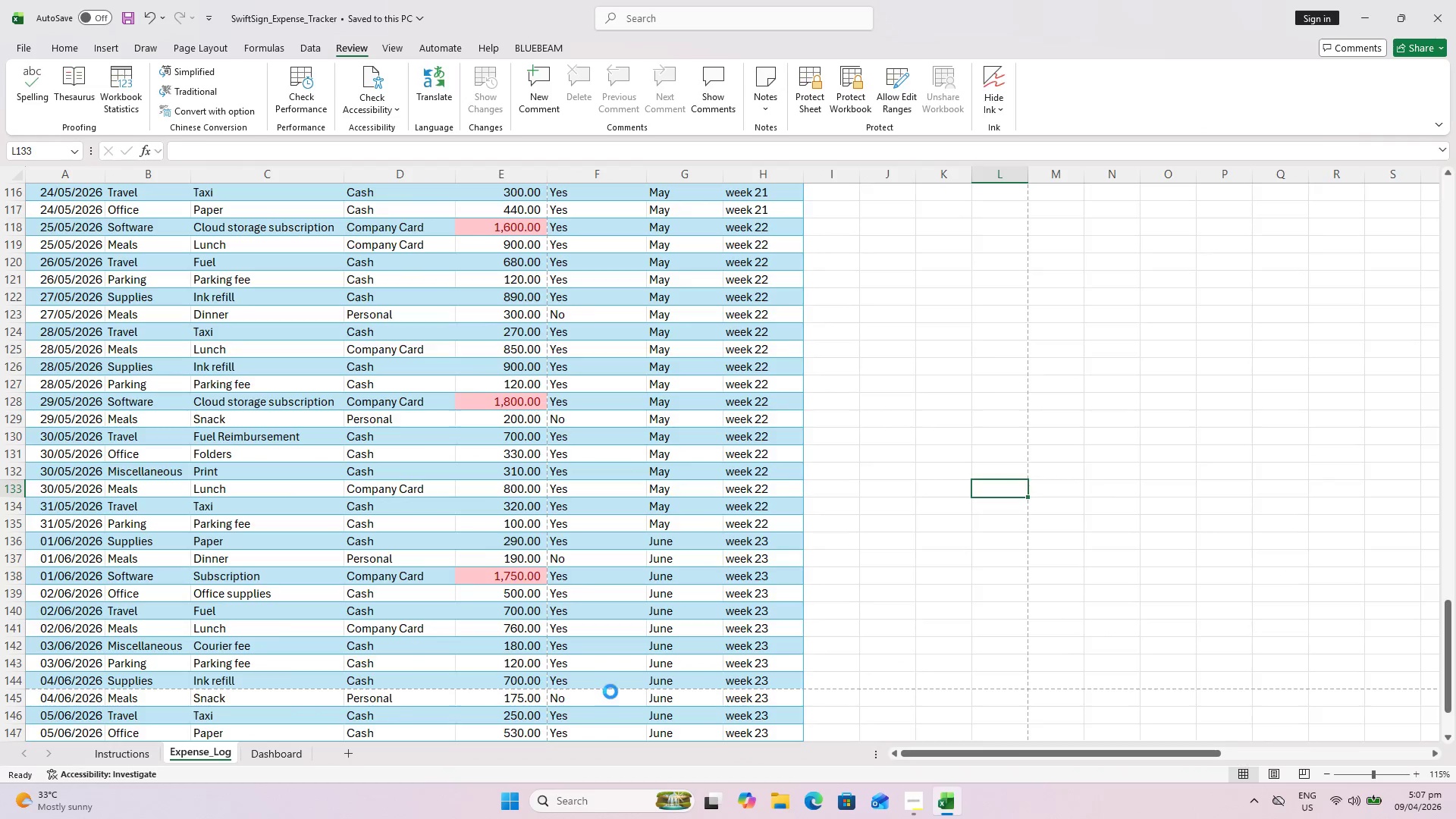 
key(Control+P)
 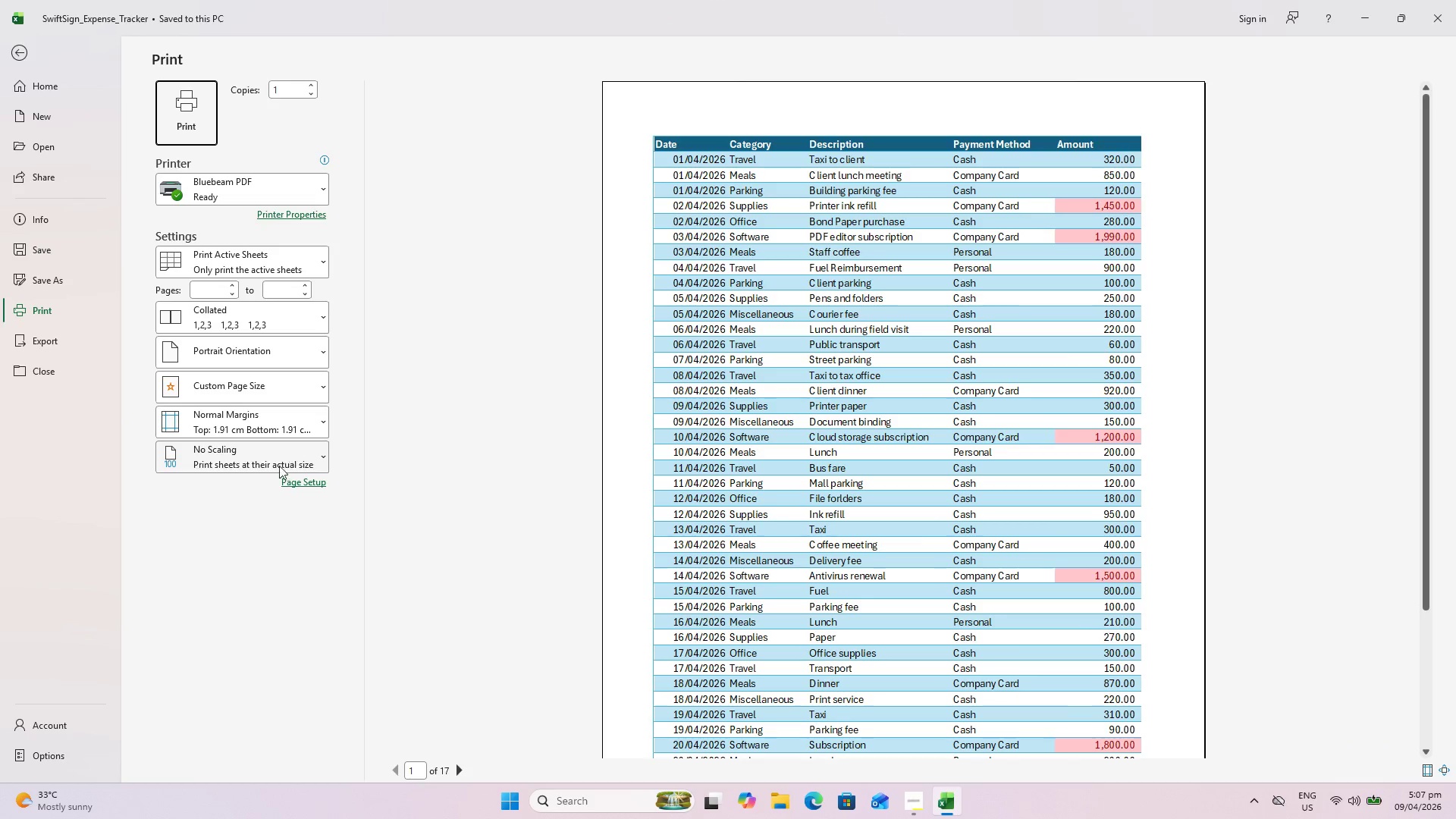 
left_click([267, 466])
 